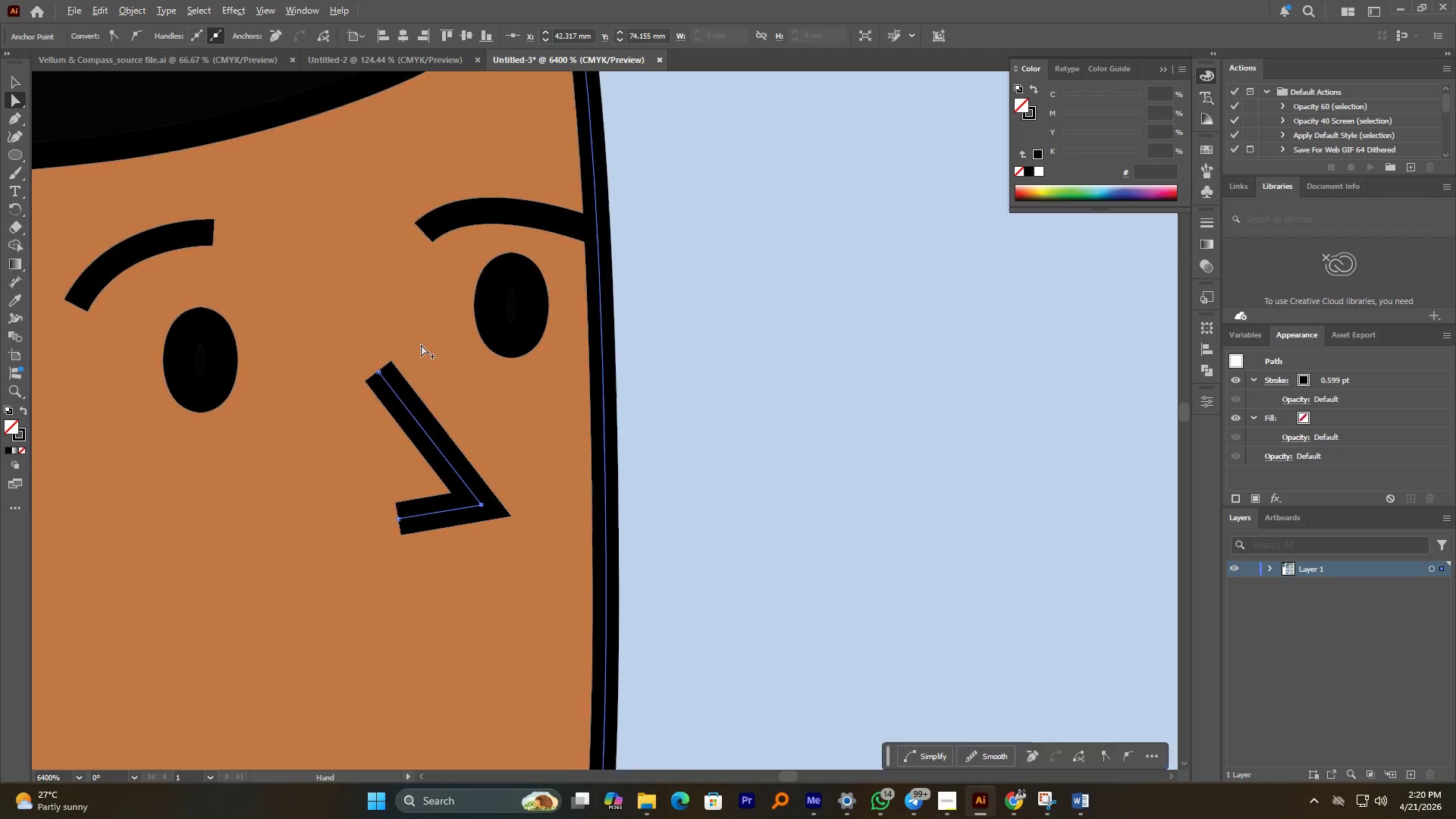 
key(Control+Z)
 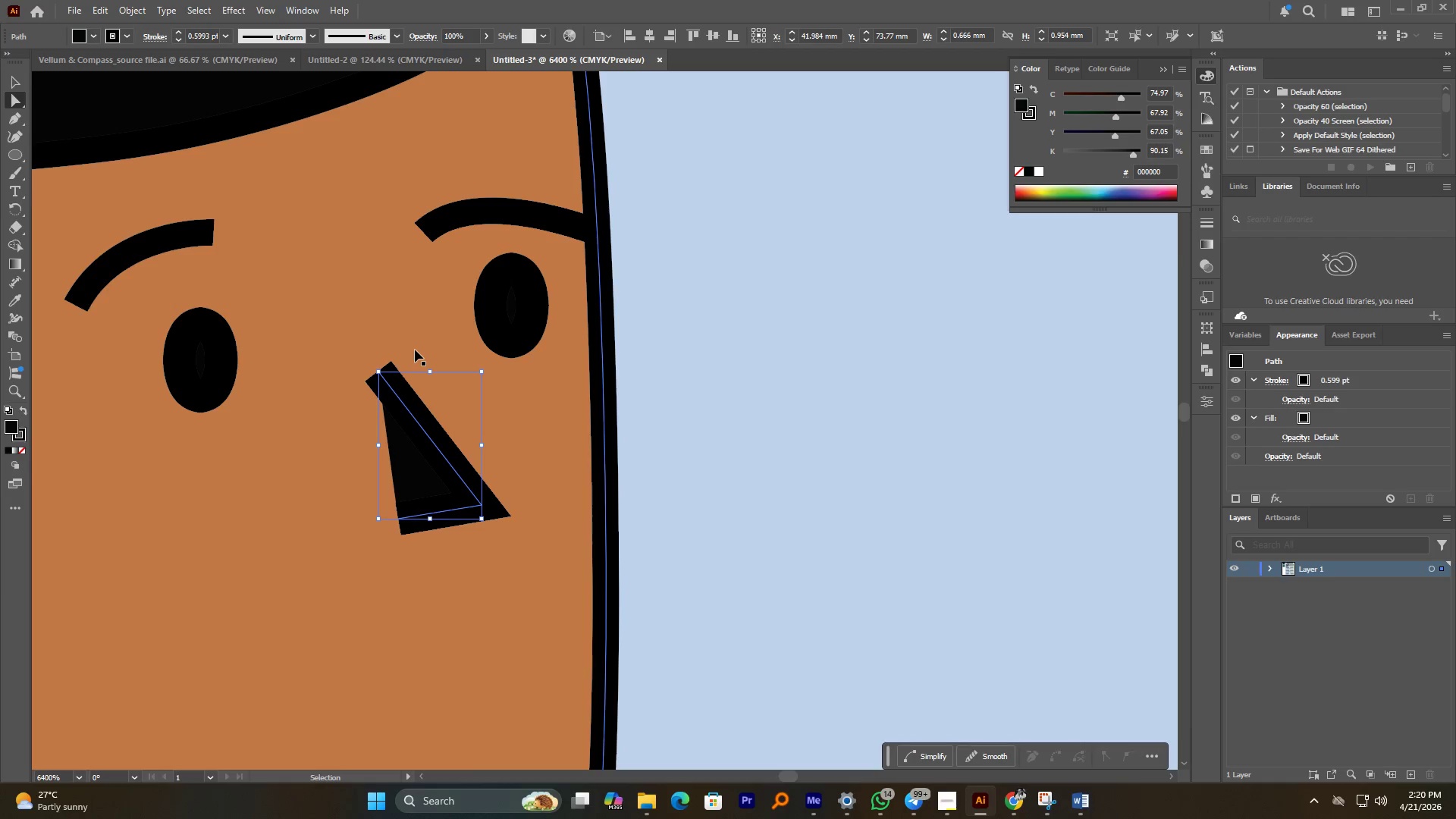 
key(Control+Z)
 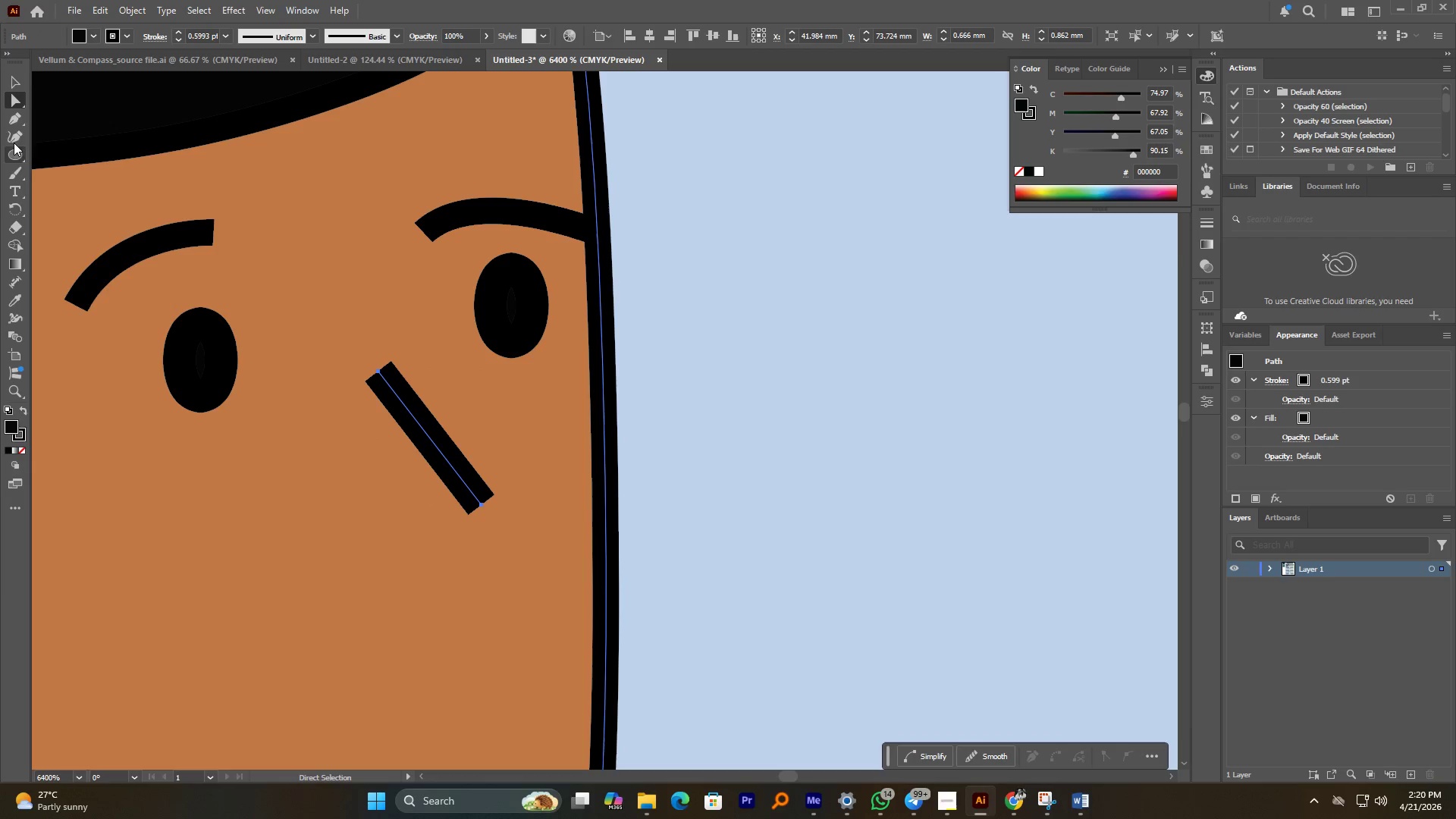 
left_click([15, 121])
 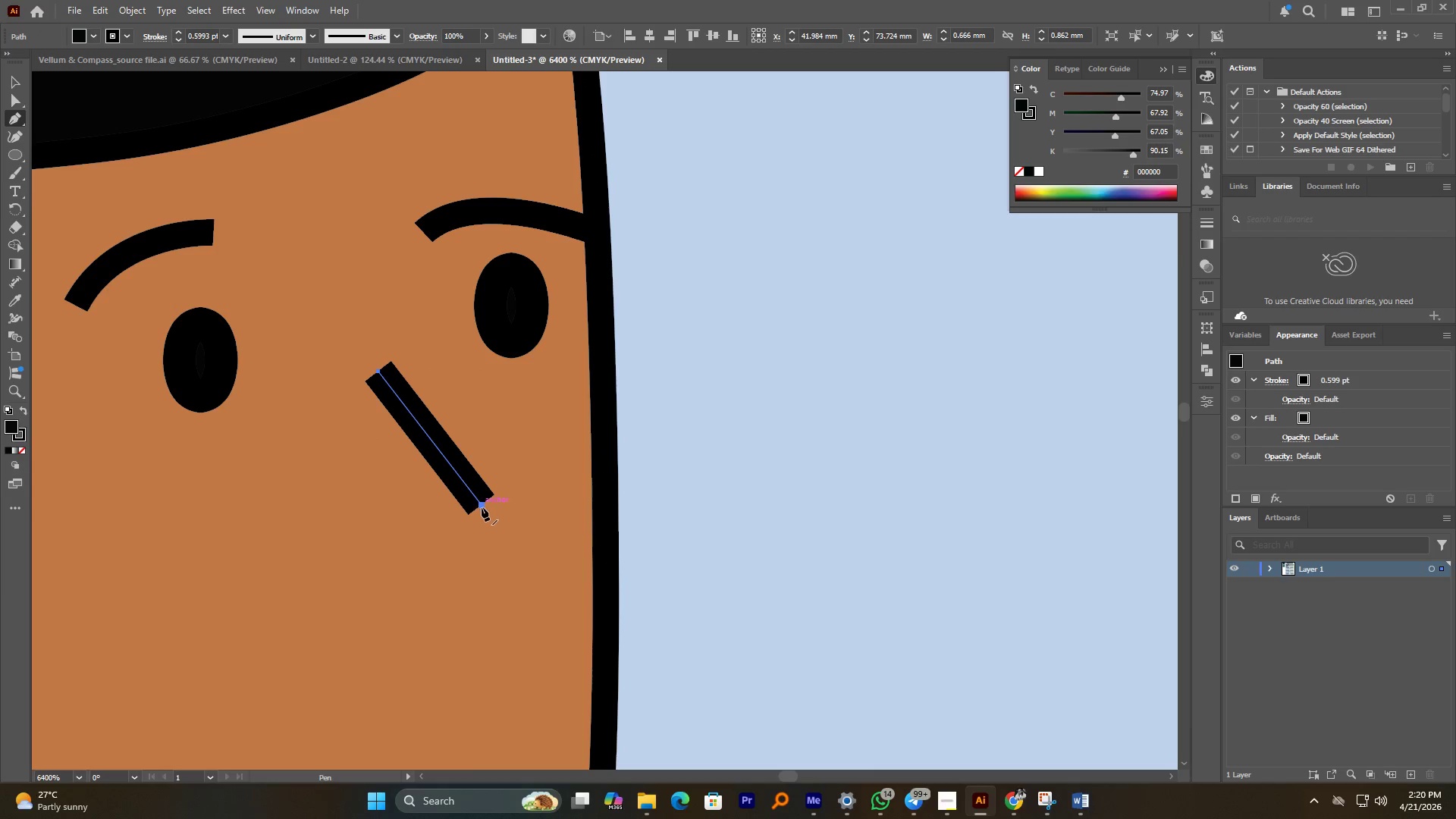 
left_click([482, 507])
 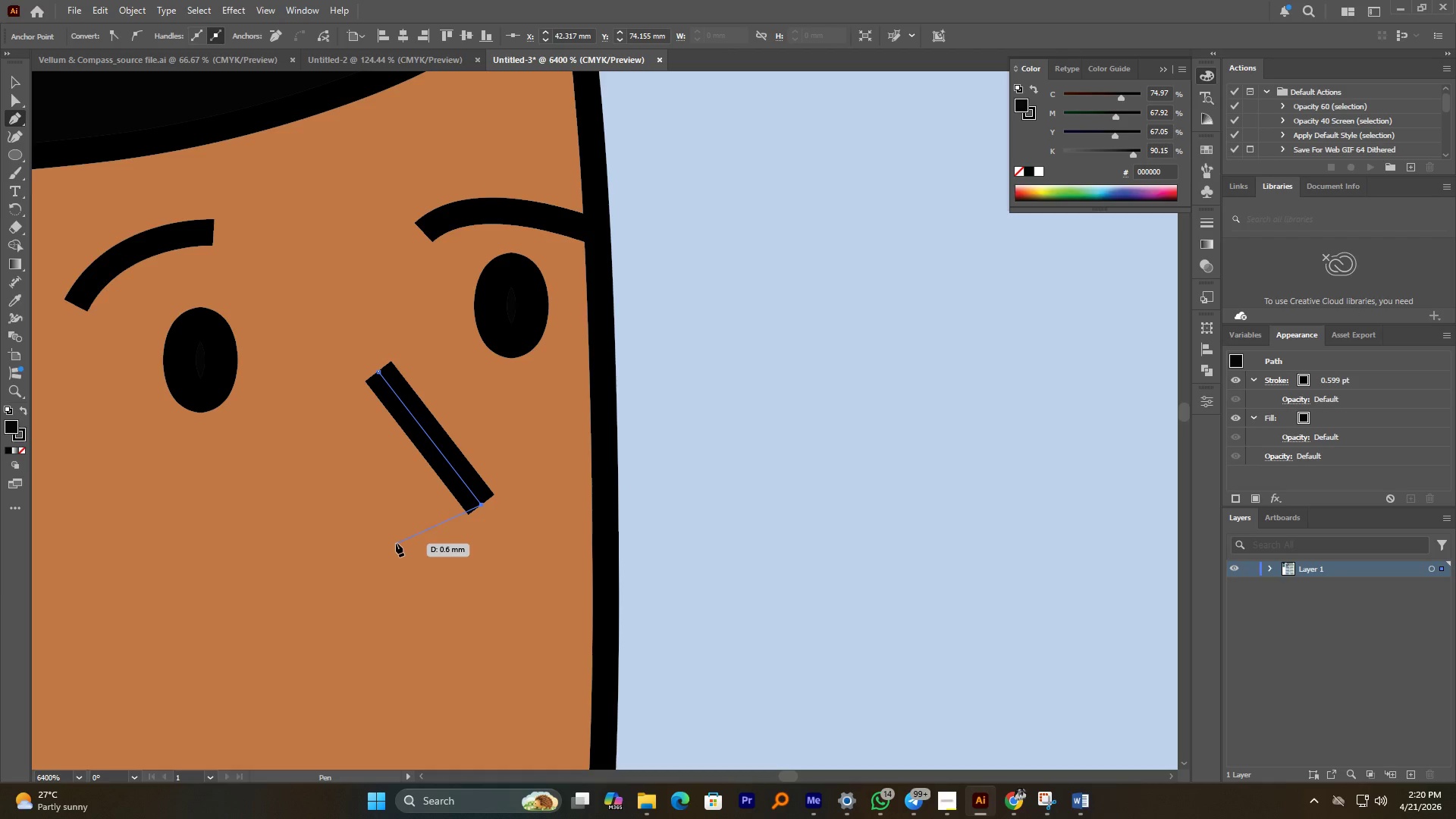 
left_click_drag(start_coordinate=[386, 526], to_coordinate=[290, 487])
 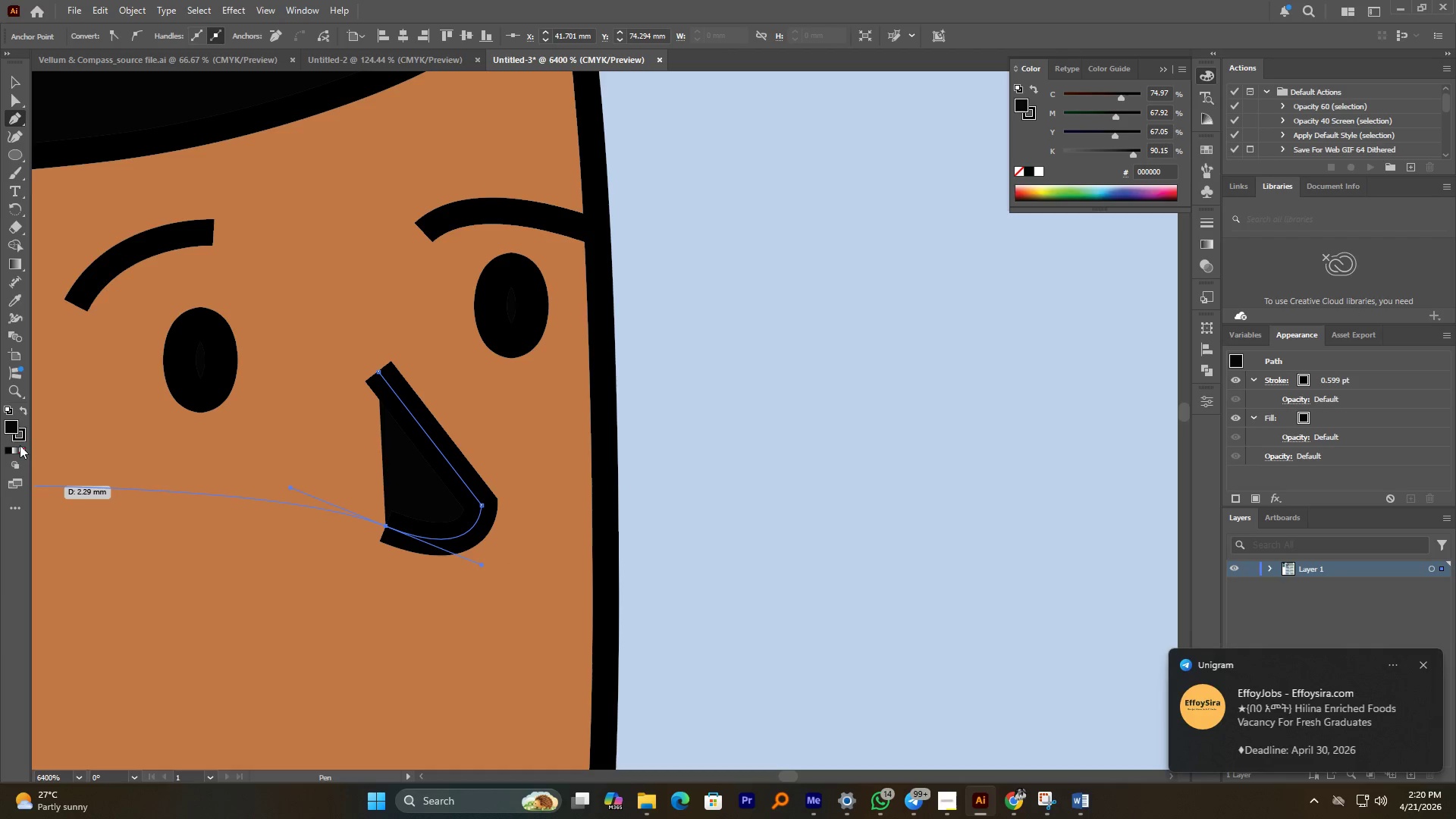 
left_click([22, 449])
 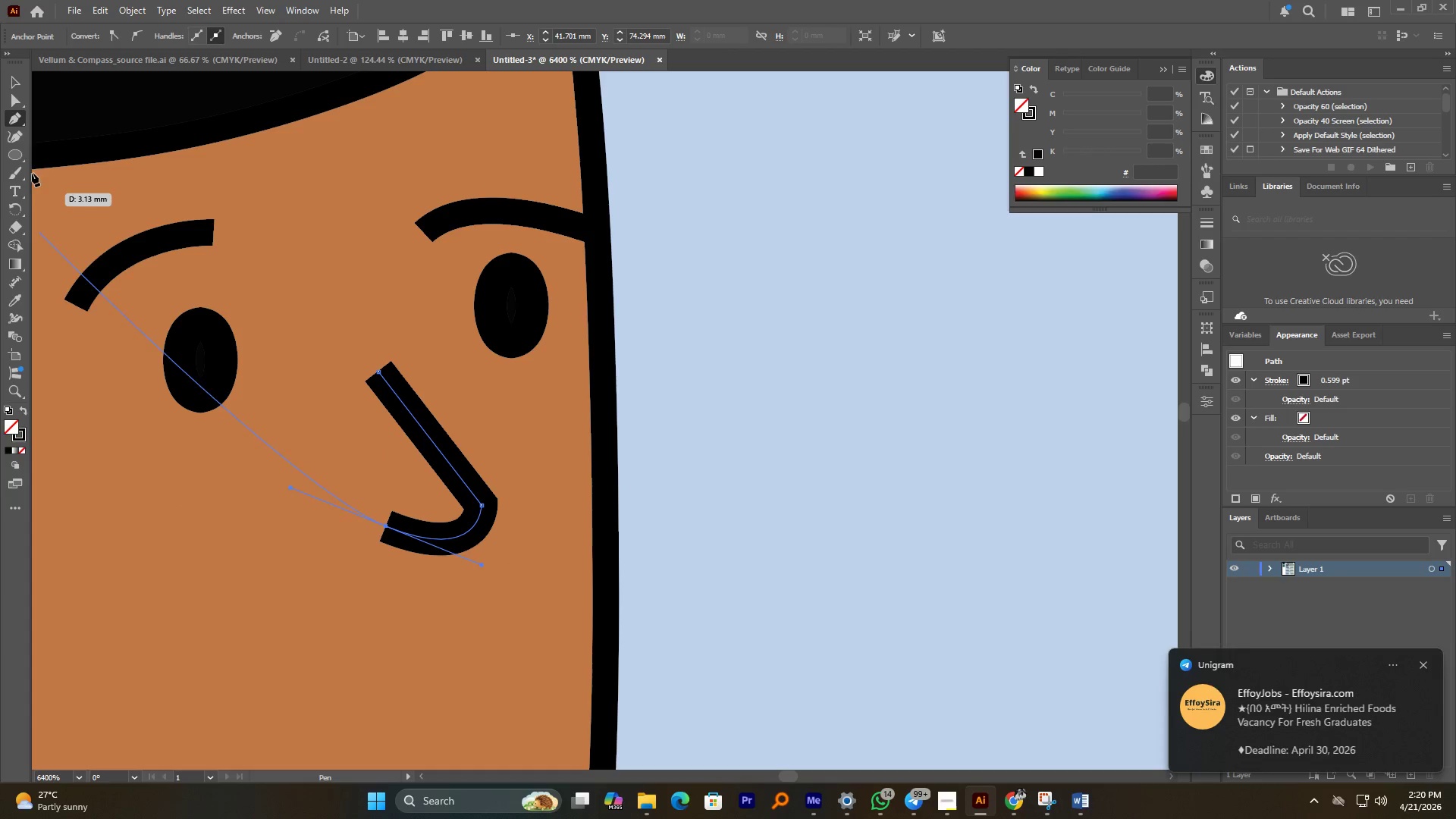 
left_click([17, 105])
 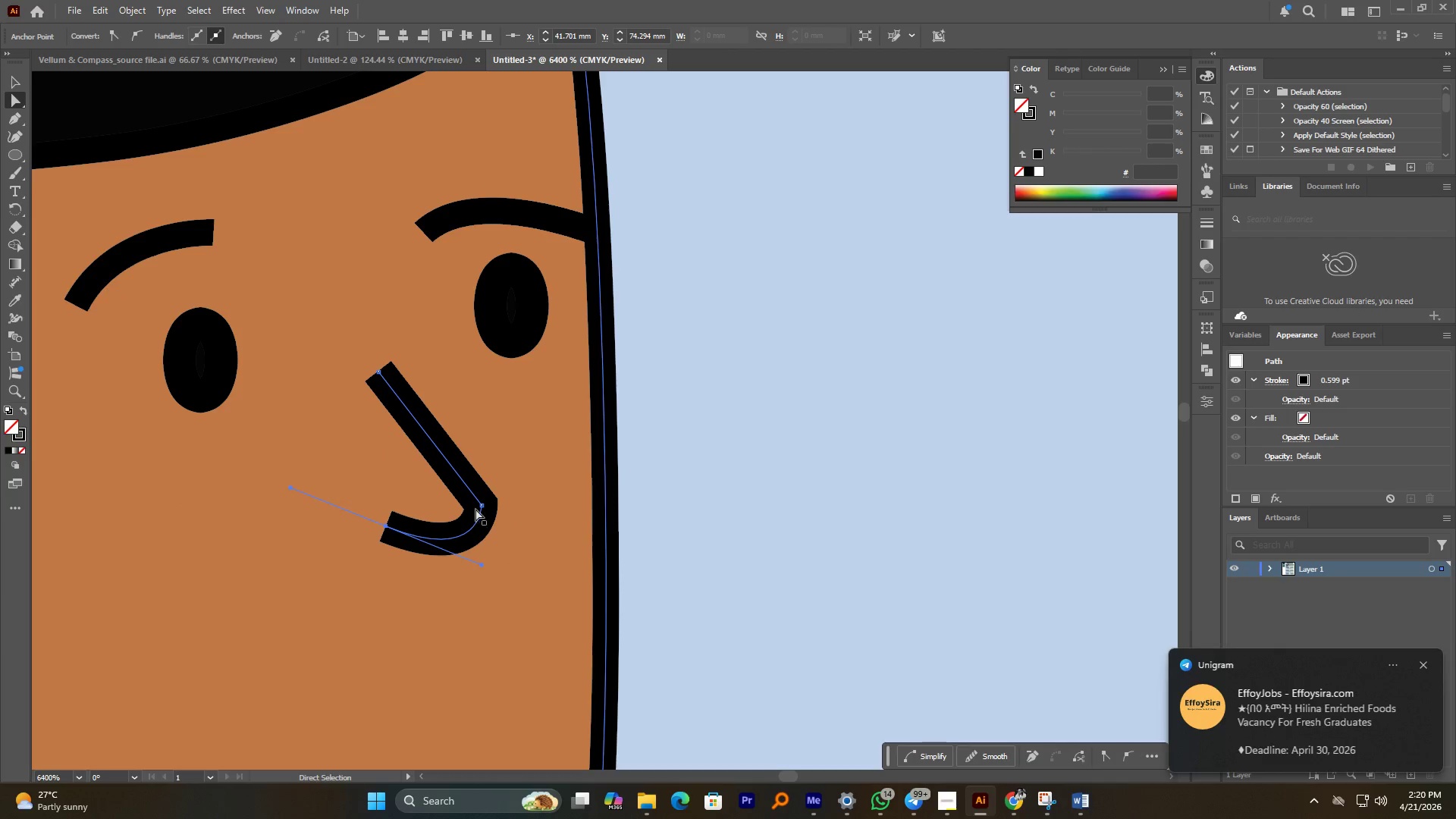 
left_click([479, 506])
 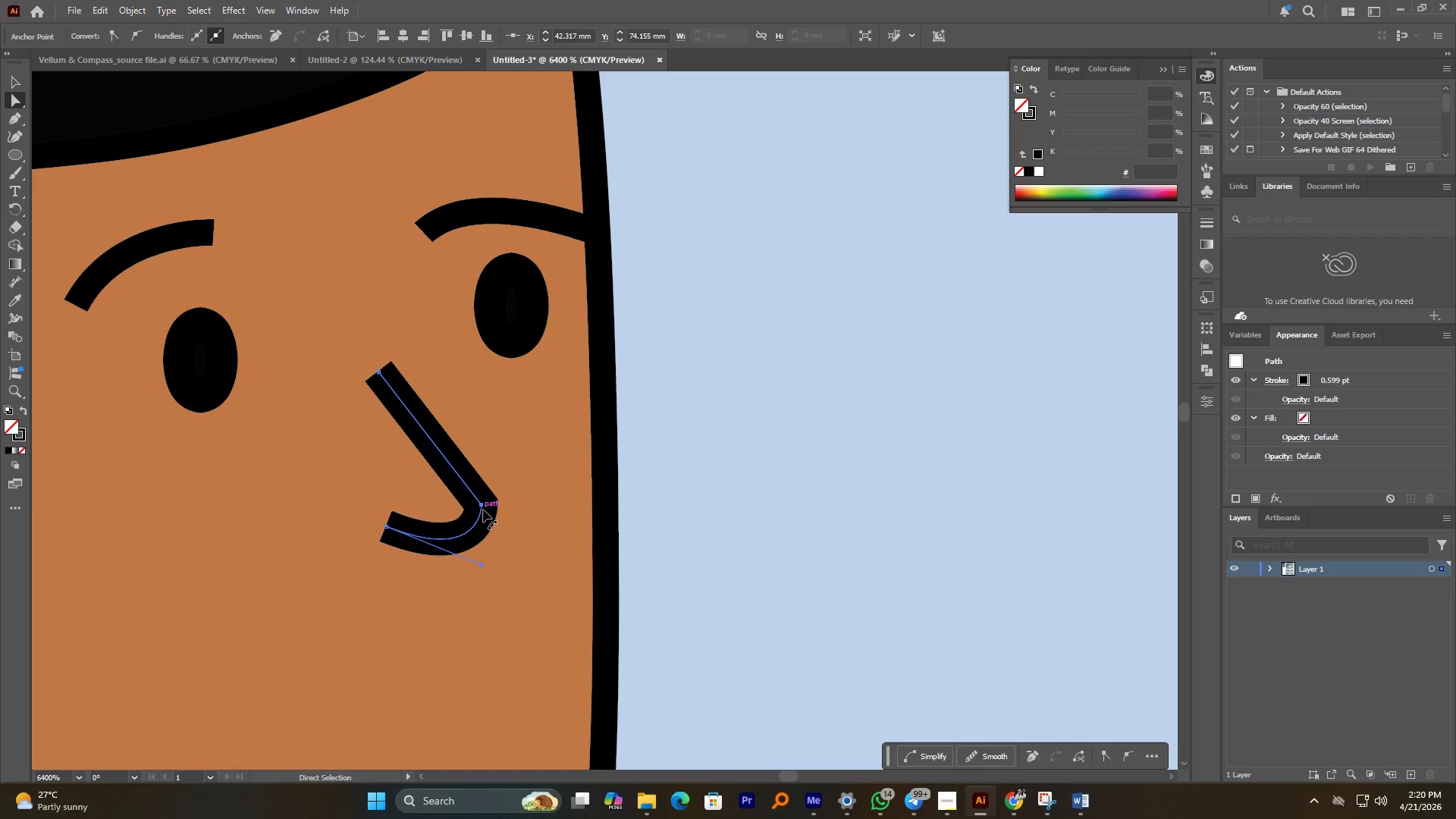 
left_click([483, 507])
 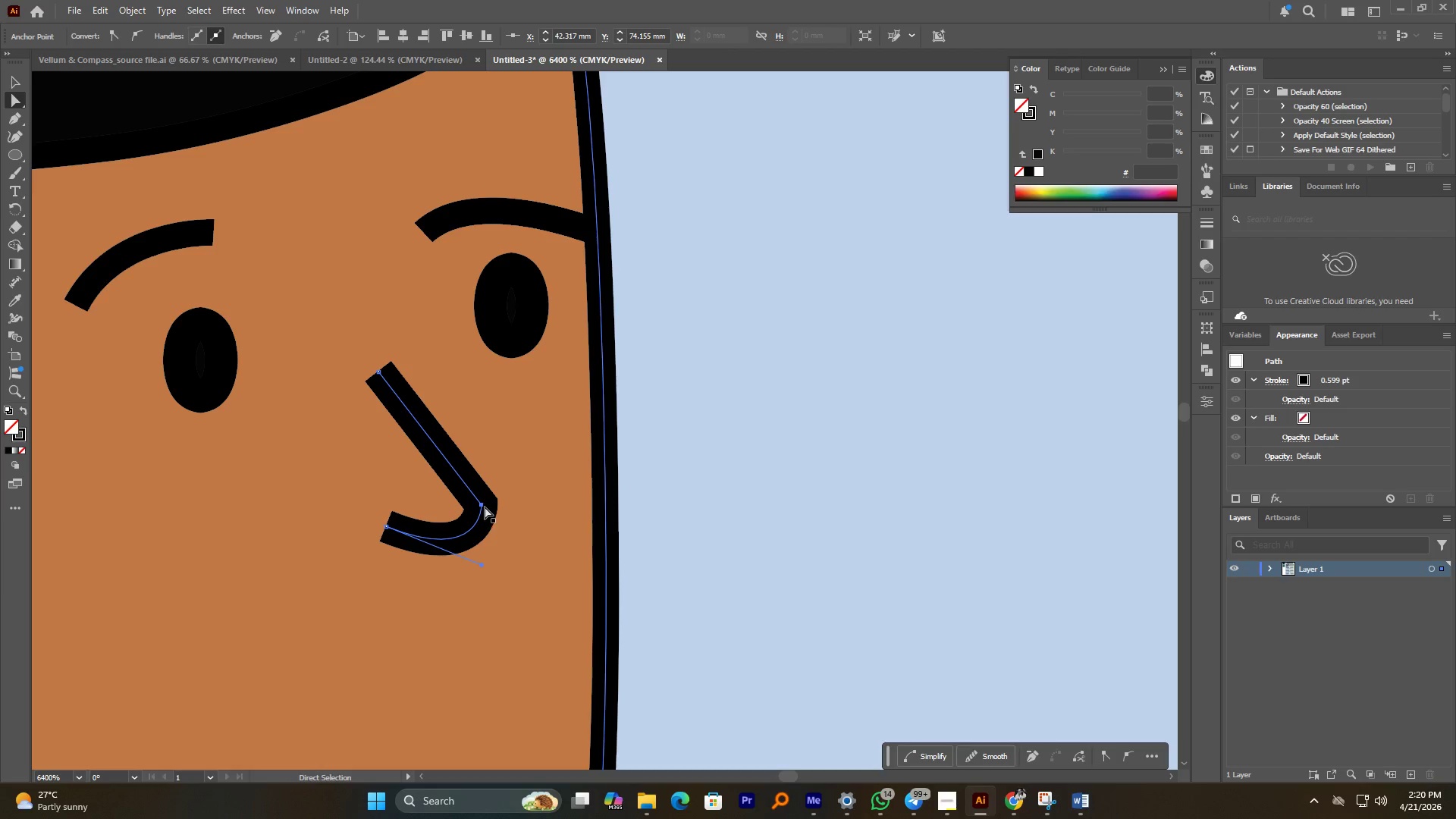 
left_click_drag(start_coordinate=[485, 507], to_coordinate=[480, 506])
 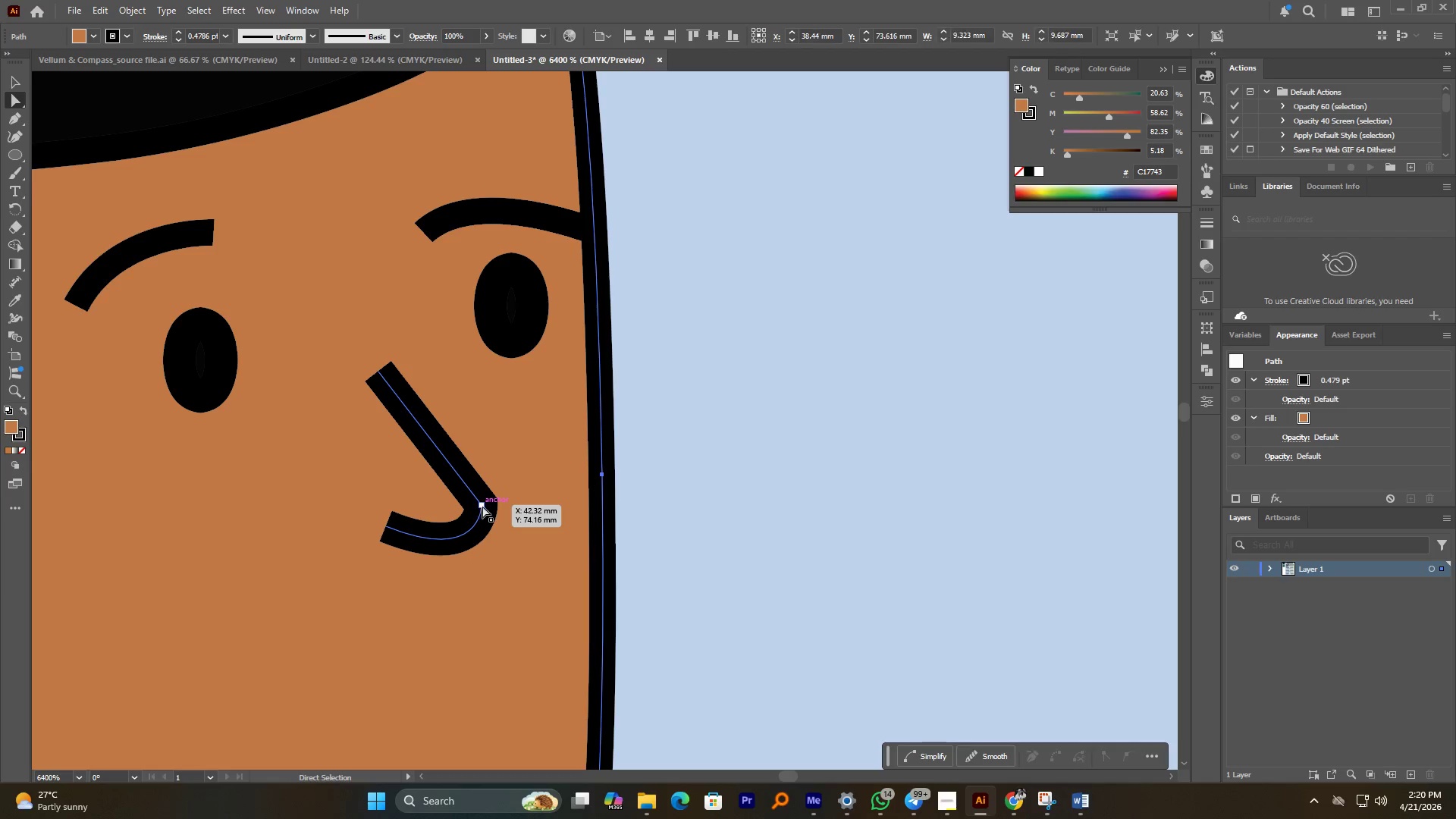 
key(Control+Z)
 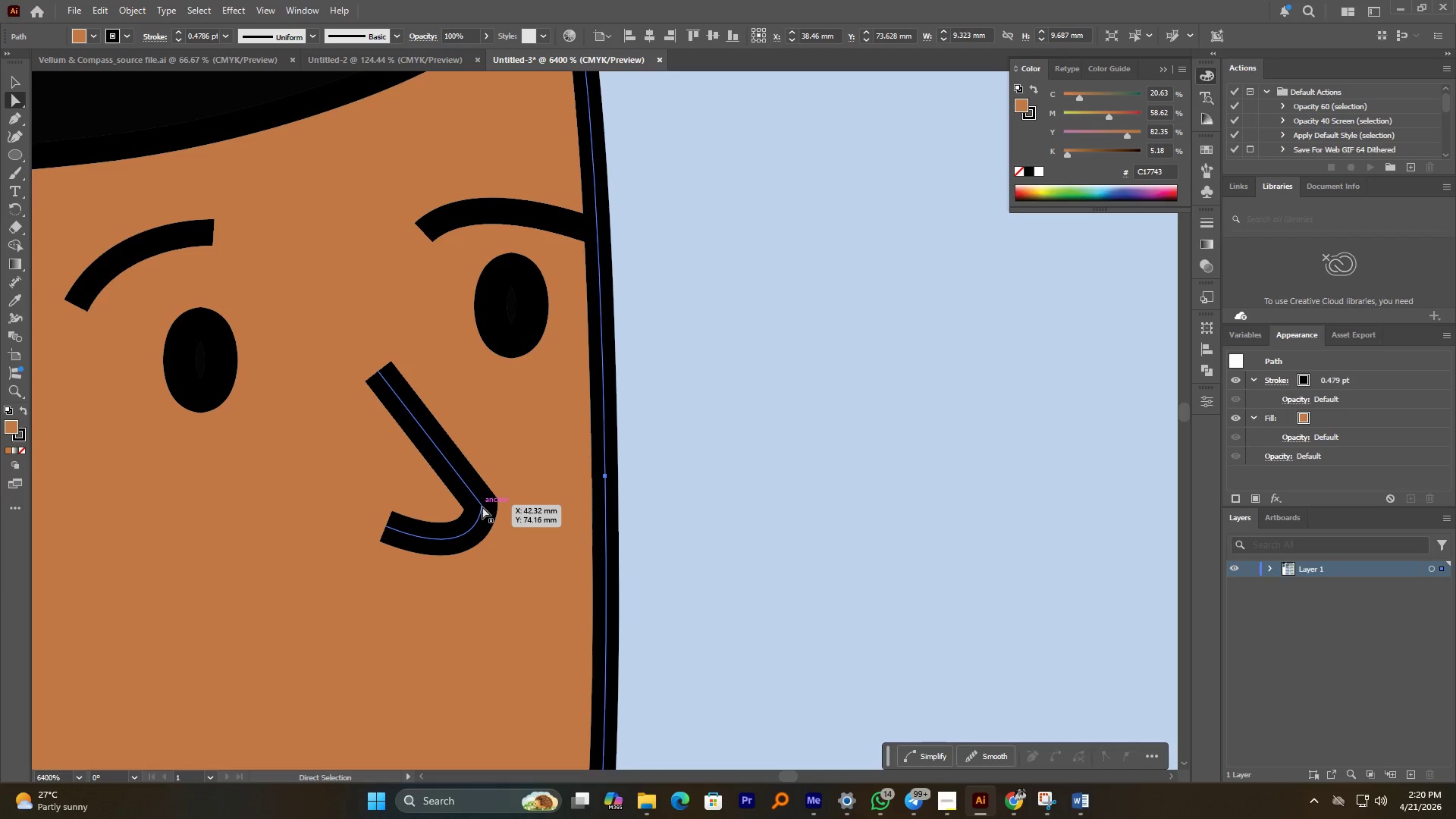 
left_click([482, 507])
 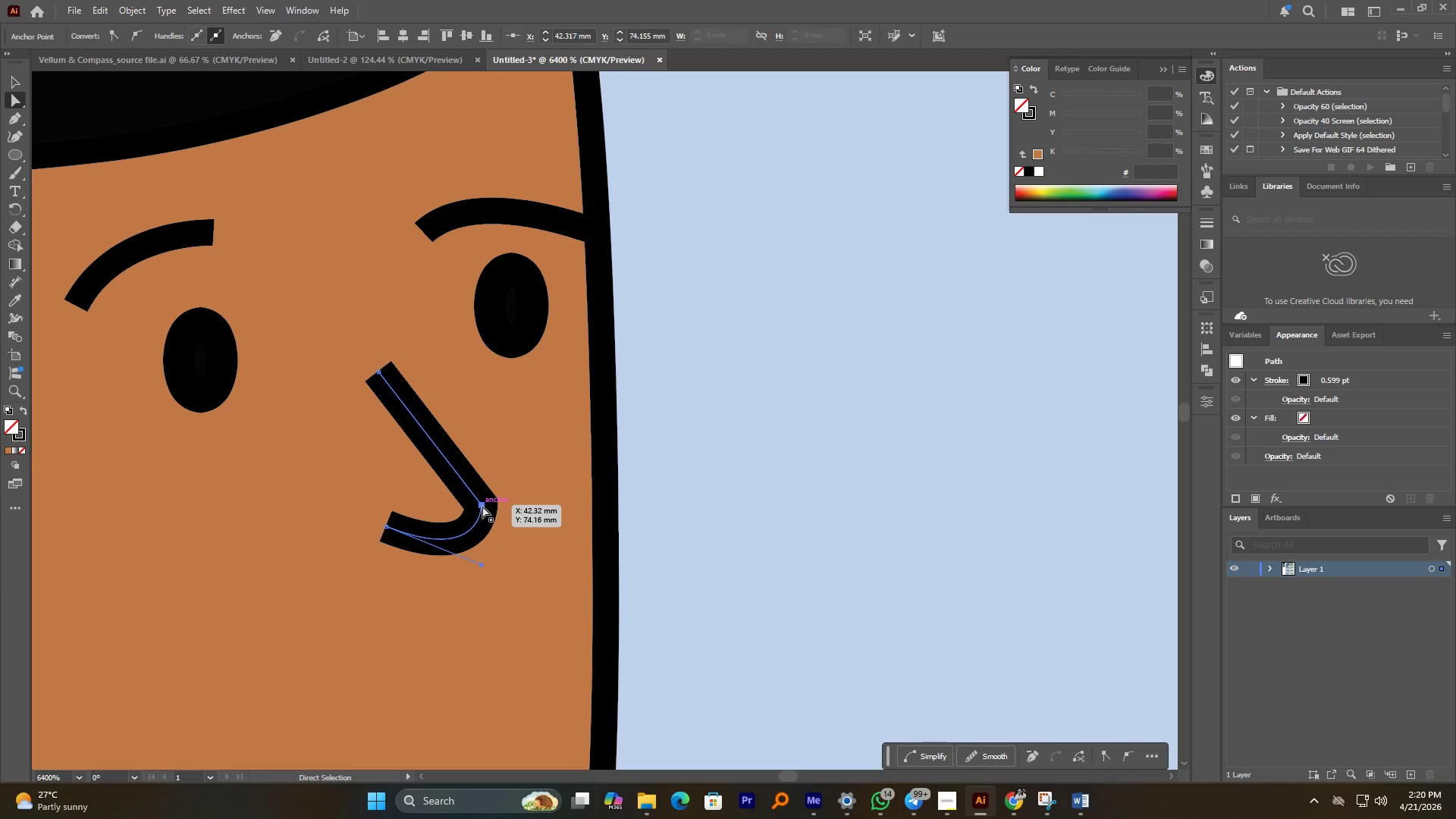 
left_click_drag(start_coordinate=[482, 505], to_coordinate=[485, 526])
 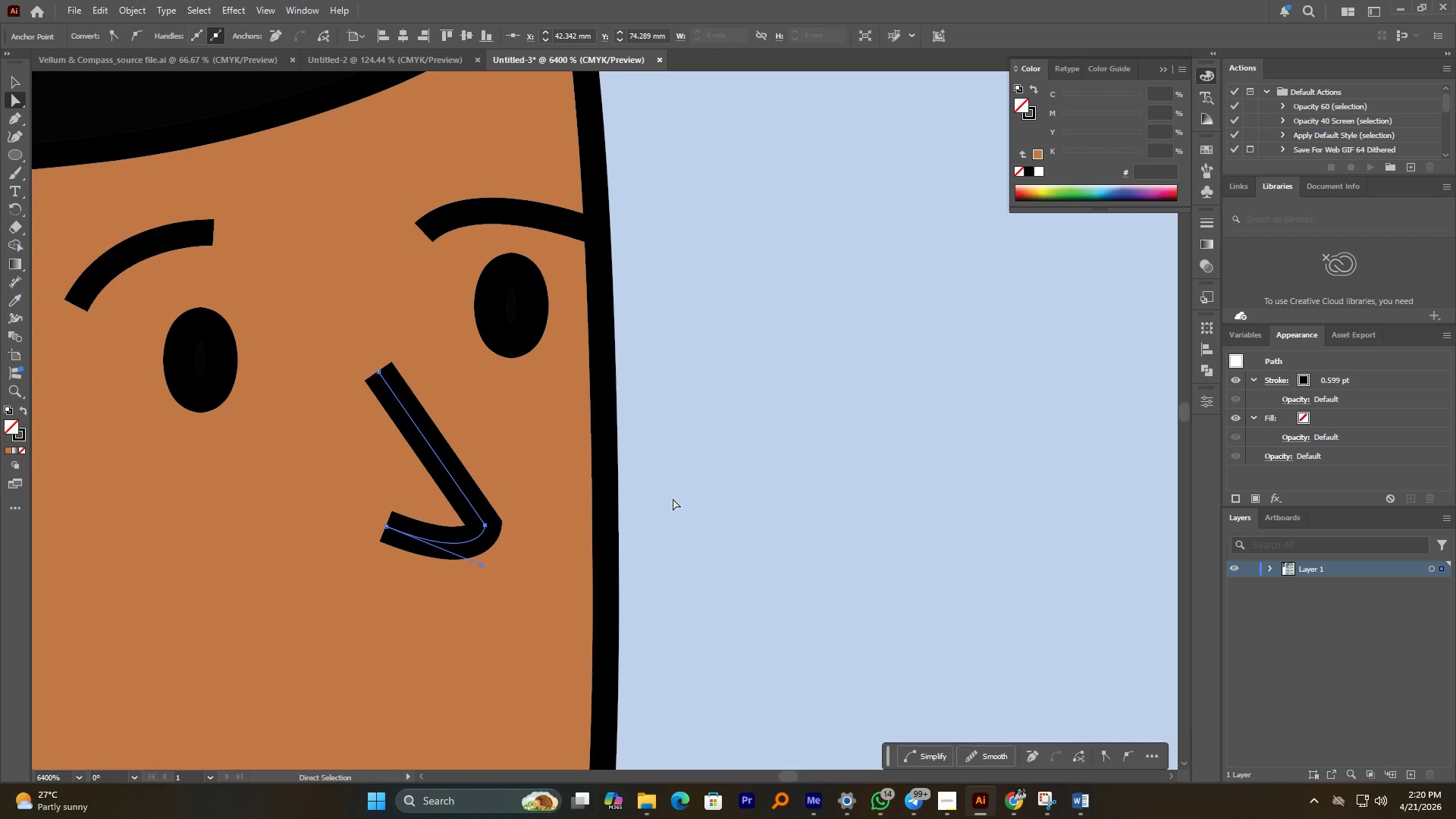 
left_click([673, 498])
 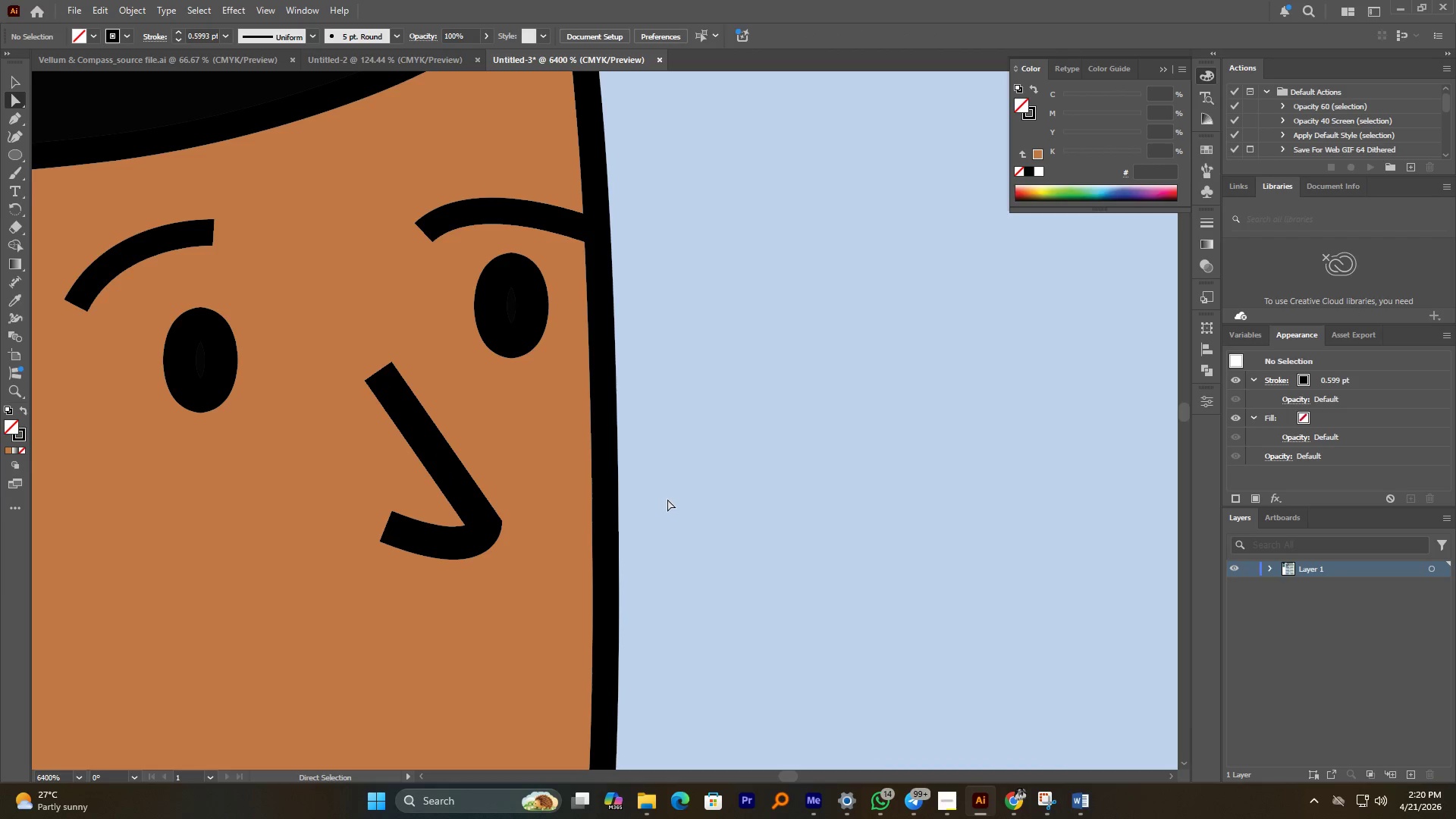 
hold_key(key=AltLeft, duration=1.42)
scroll: coordinate [661, 499], scroll_direction: down, amount: 2.0
 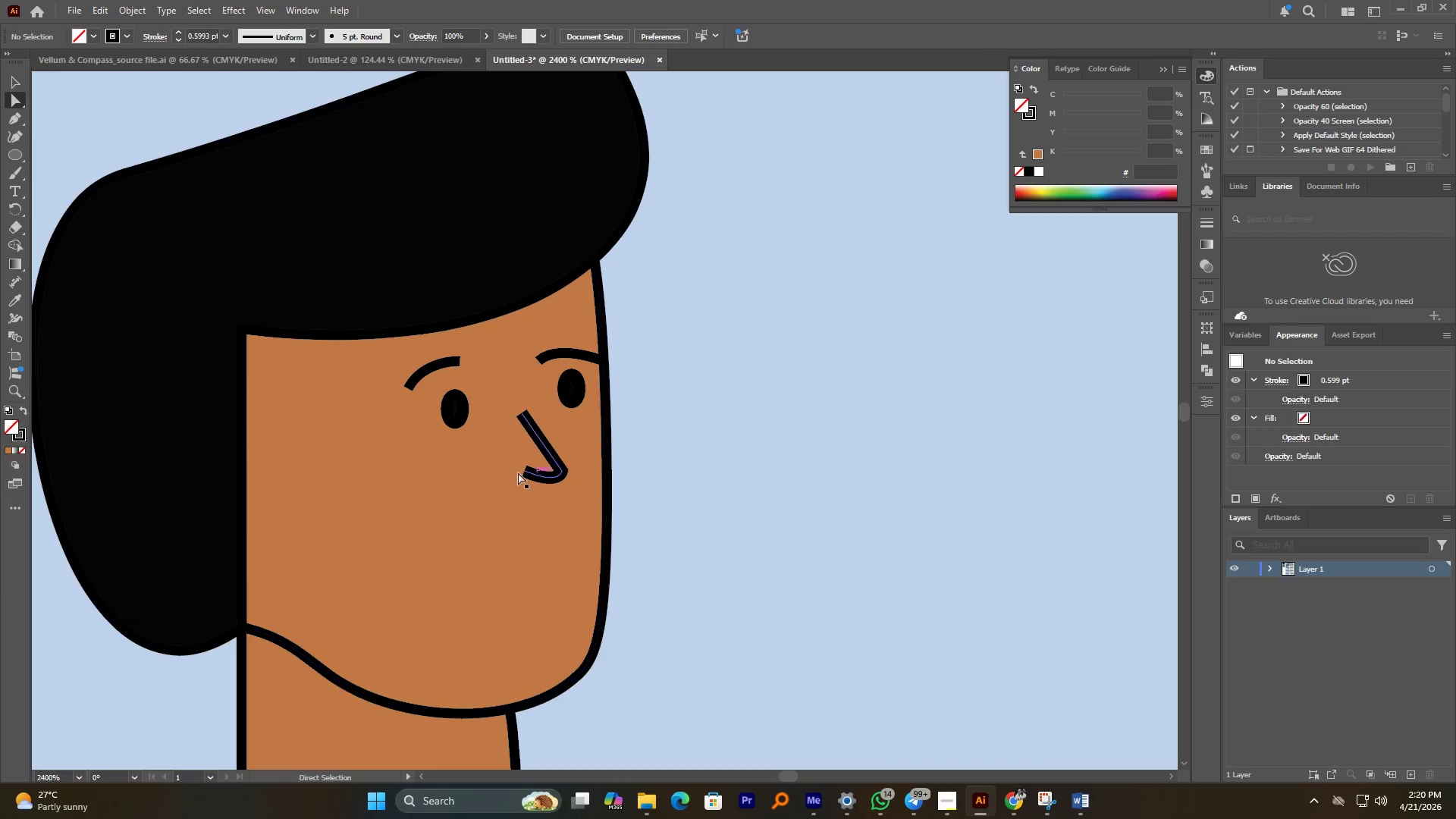 
left_click([17, 153])
 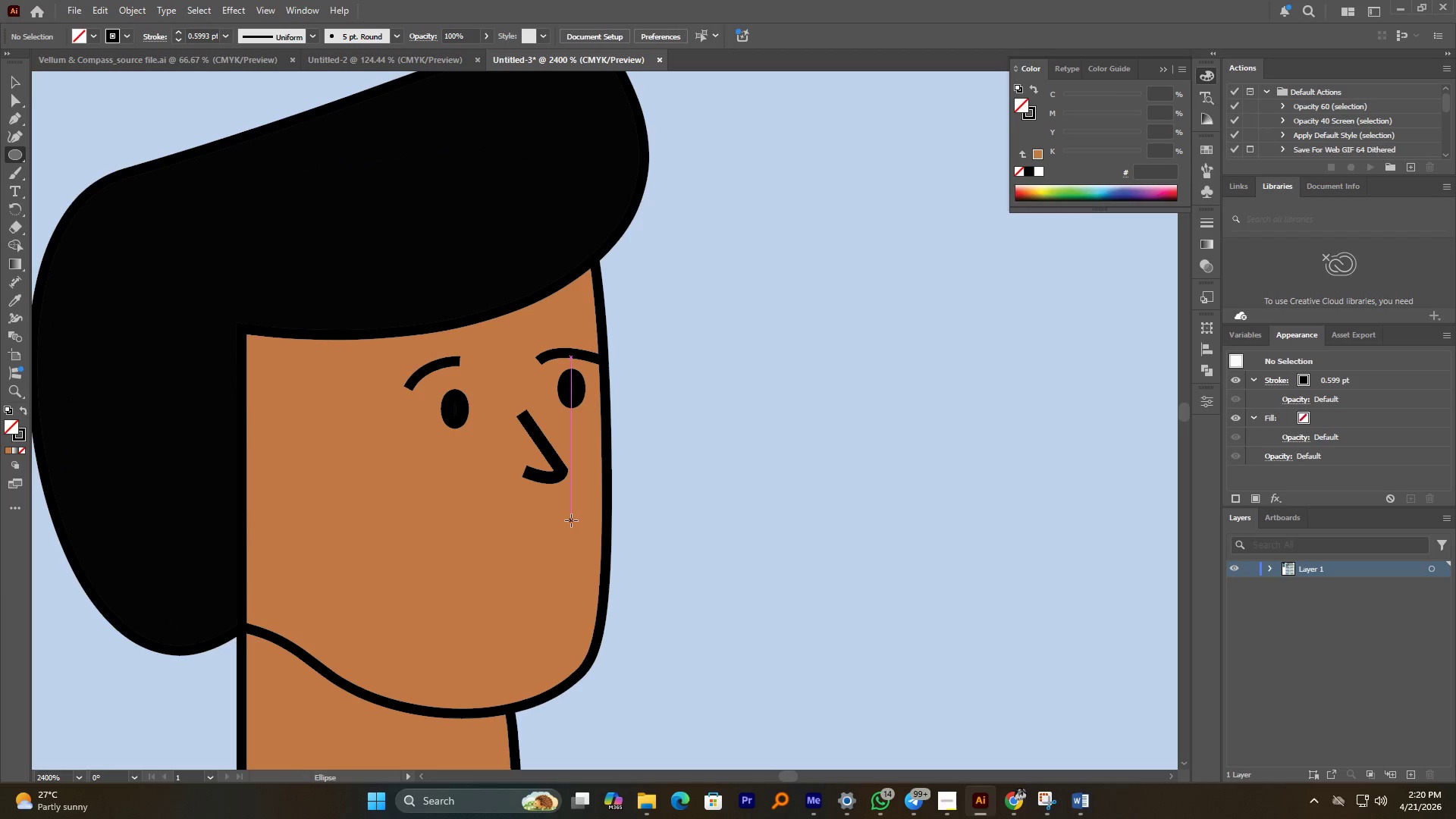 
left_click_drag(start_coordinate=[579, 517], to_coordinate=[479, 548])
 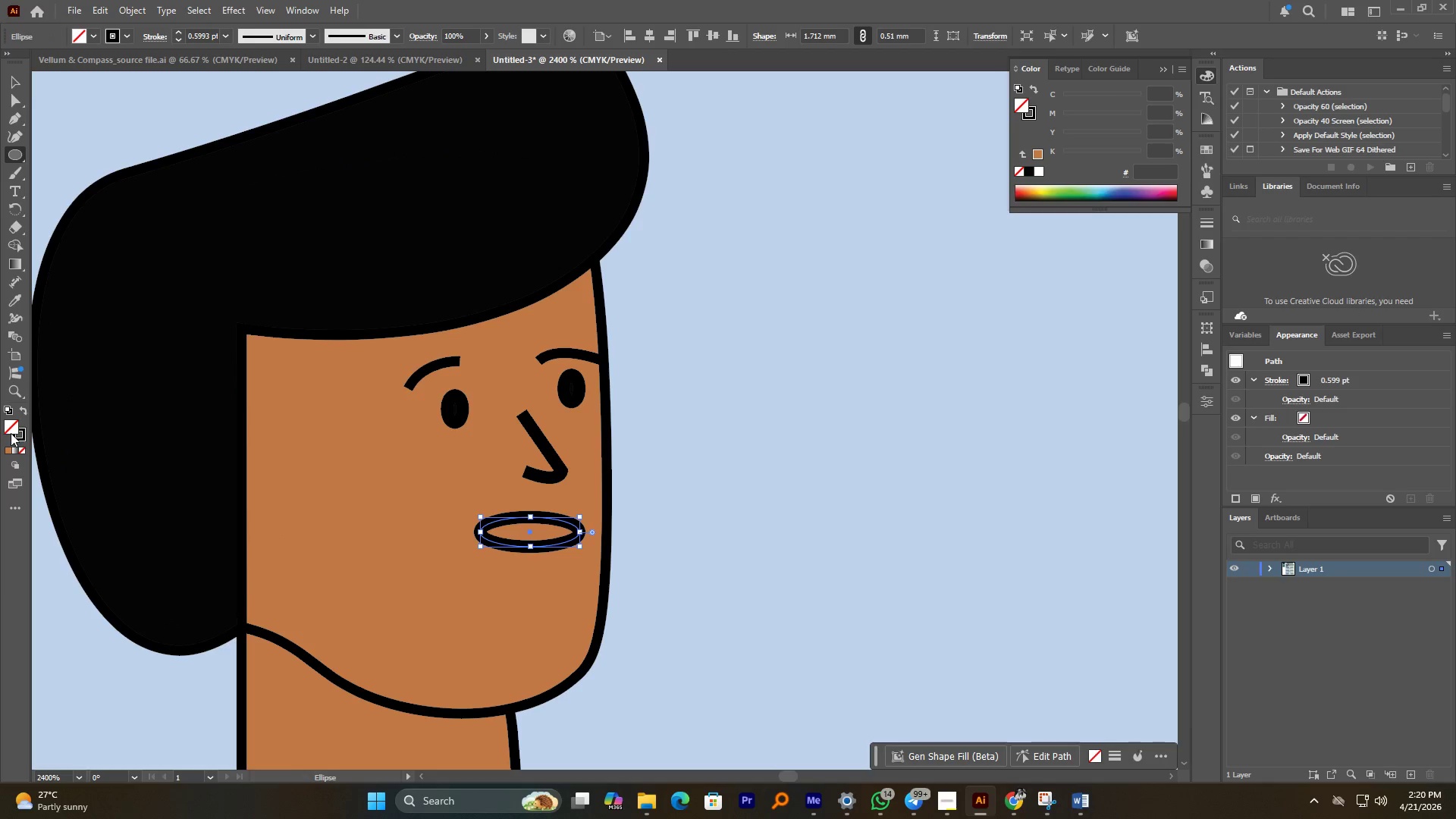 
double_click([11, 433])
 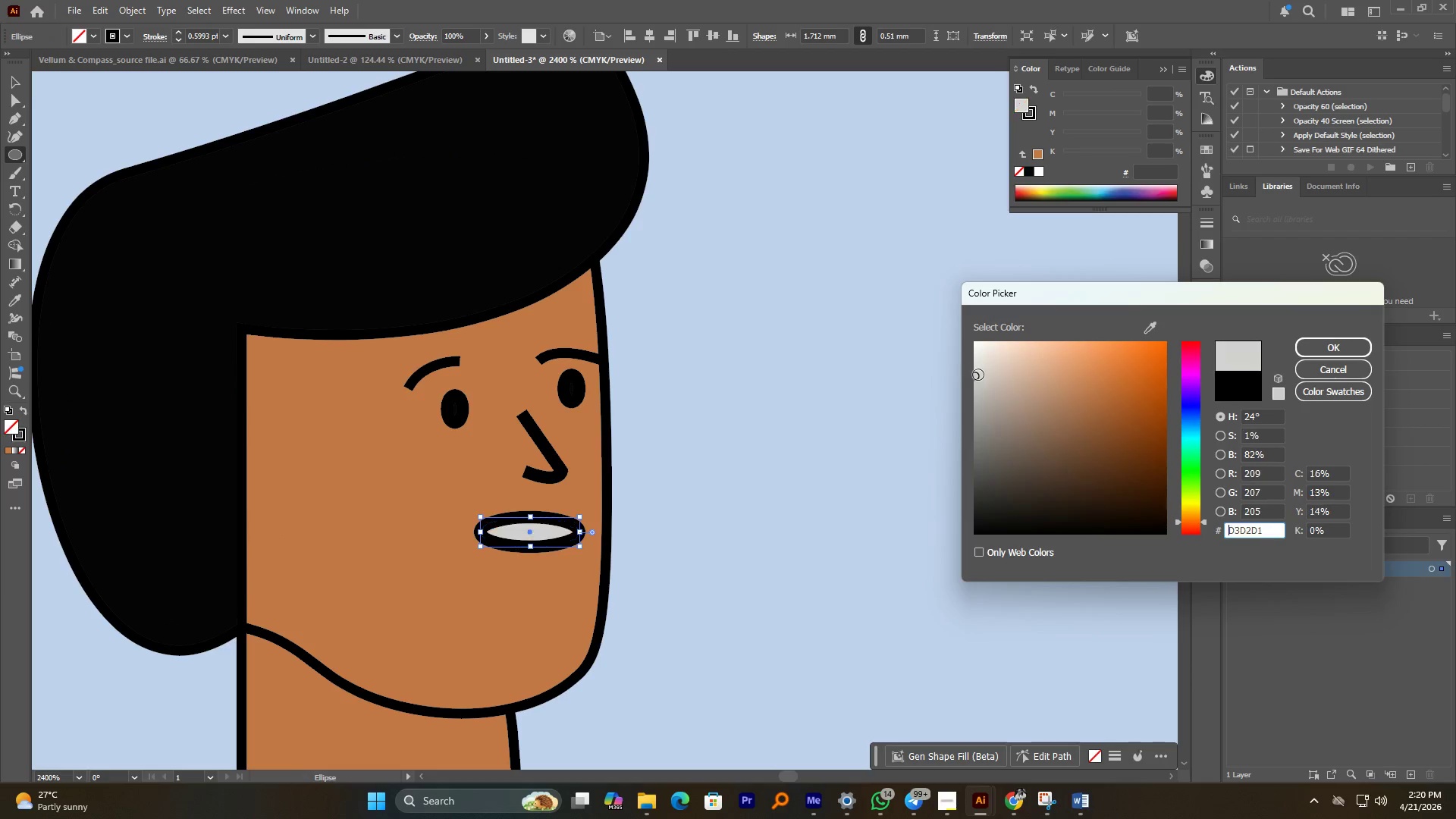 
left_click_drag(start_coordinate=[978, 378], to_coordinate=[981, 392])
 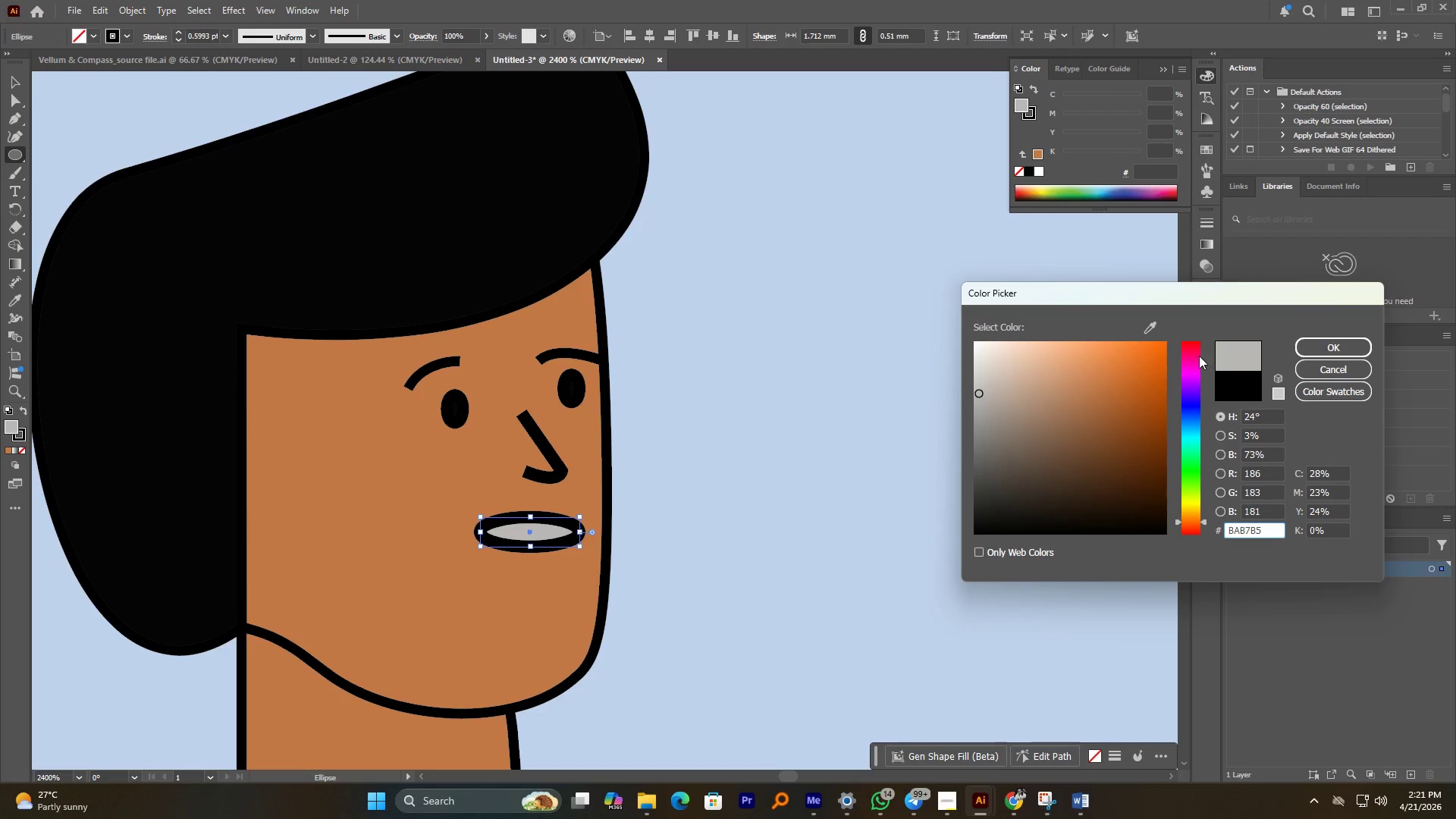 
left_click([1308, 347])
 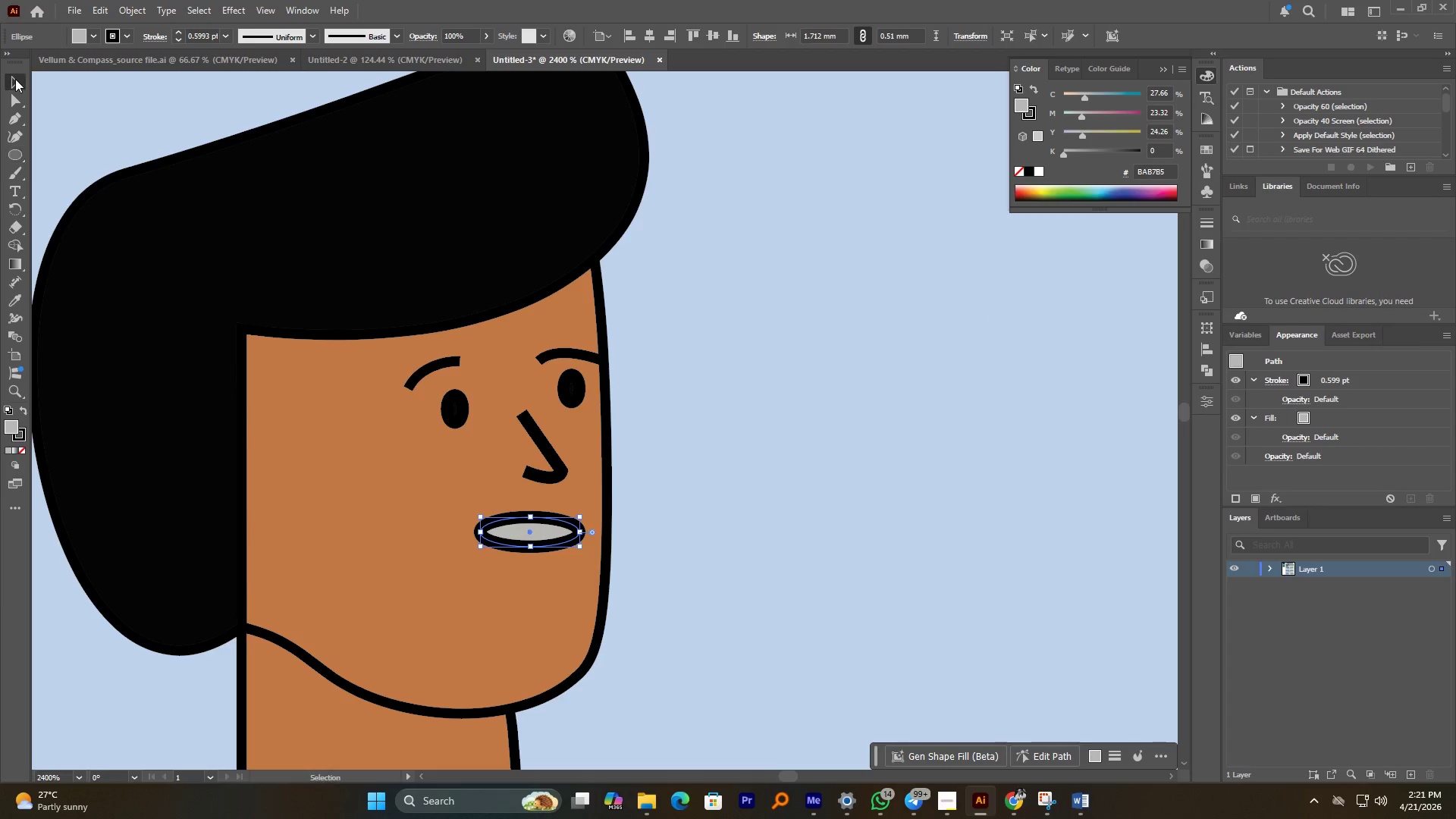 
double_click([681, 529])
 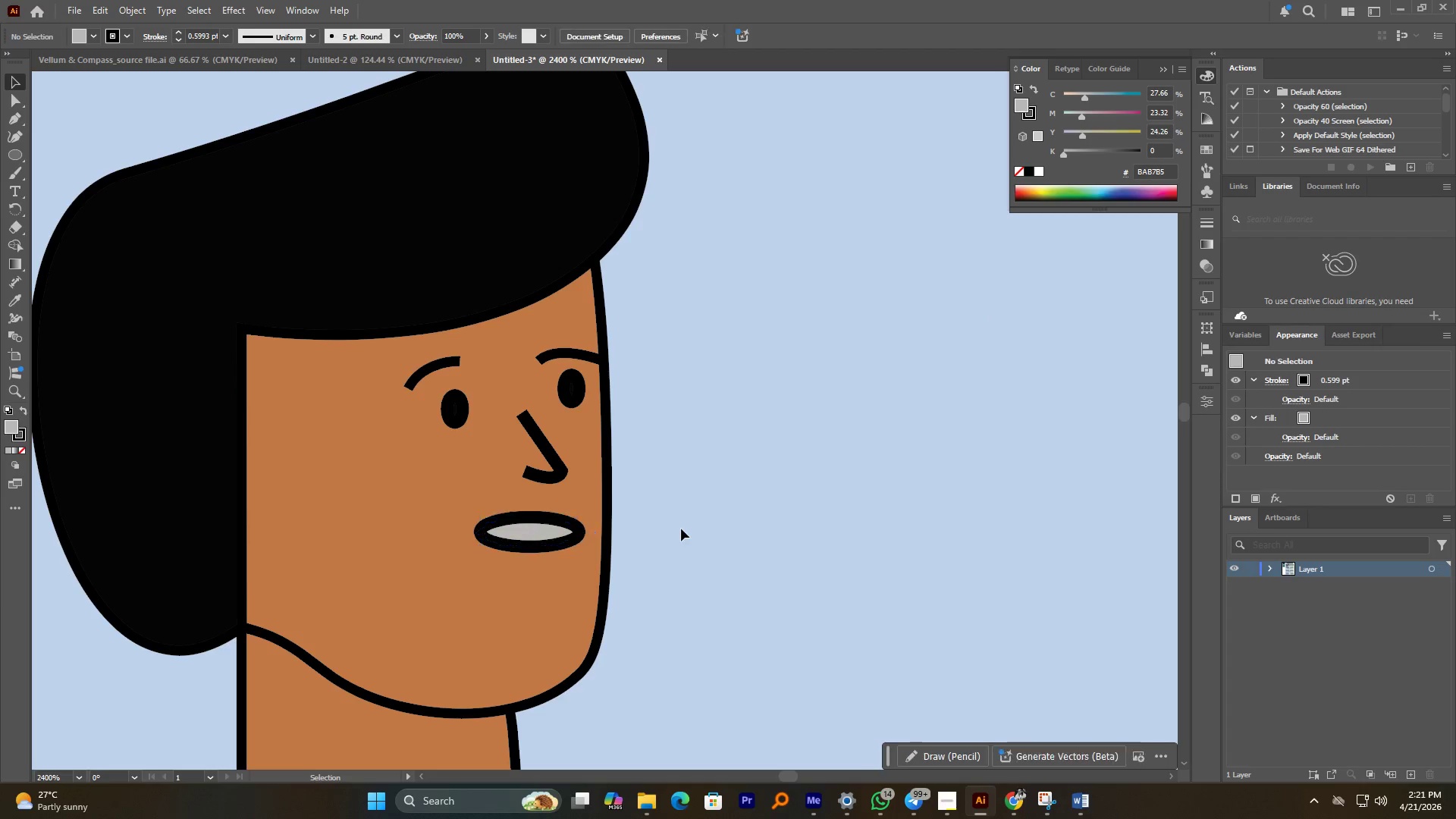 
hold_key(key=AltLeft, duration=2.09)
scroll: coordinate [576, 544], scroll_direction: up, amount: 1.0
 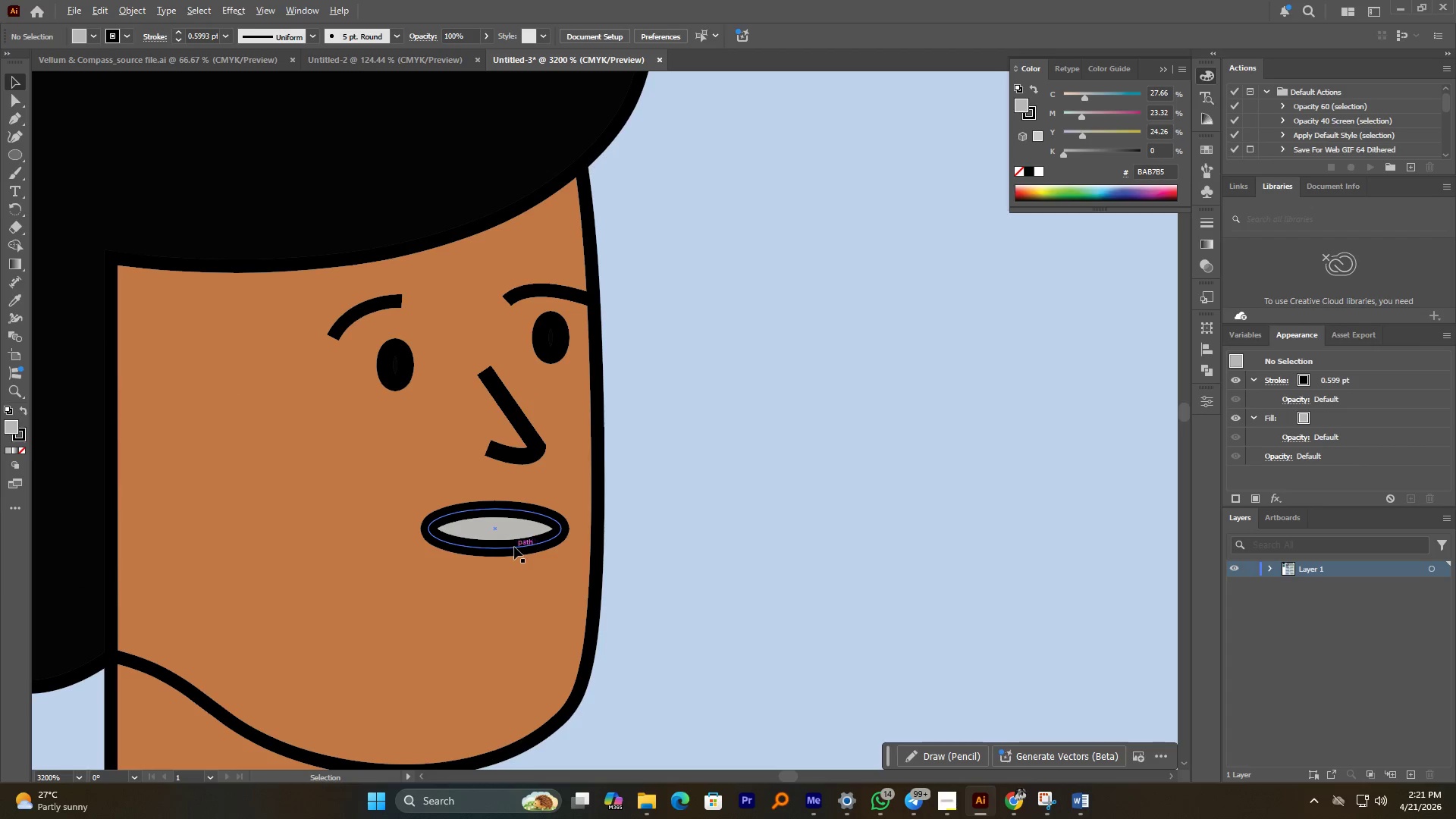 
left_click([514, 547])
 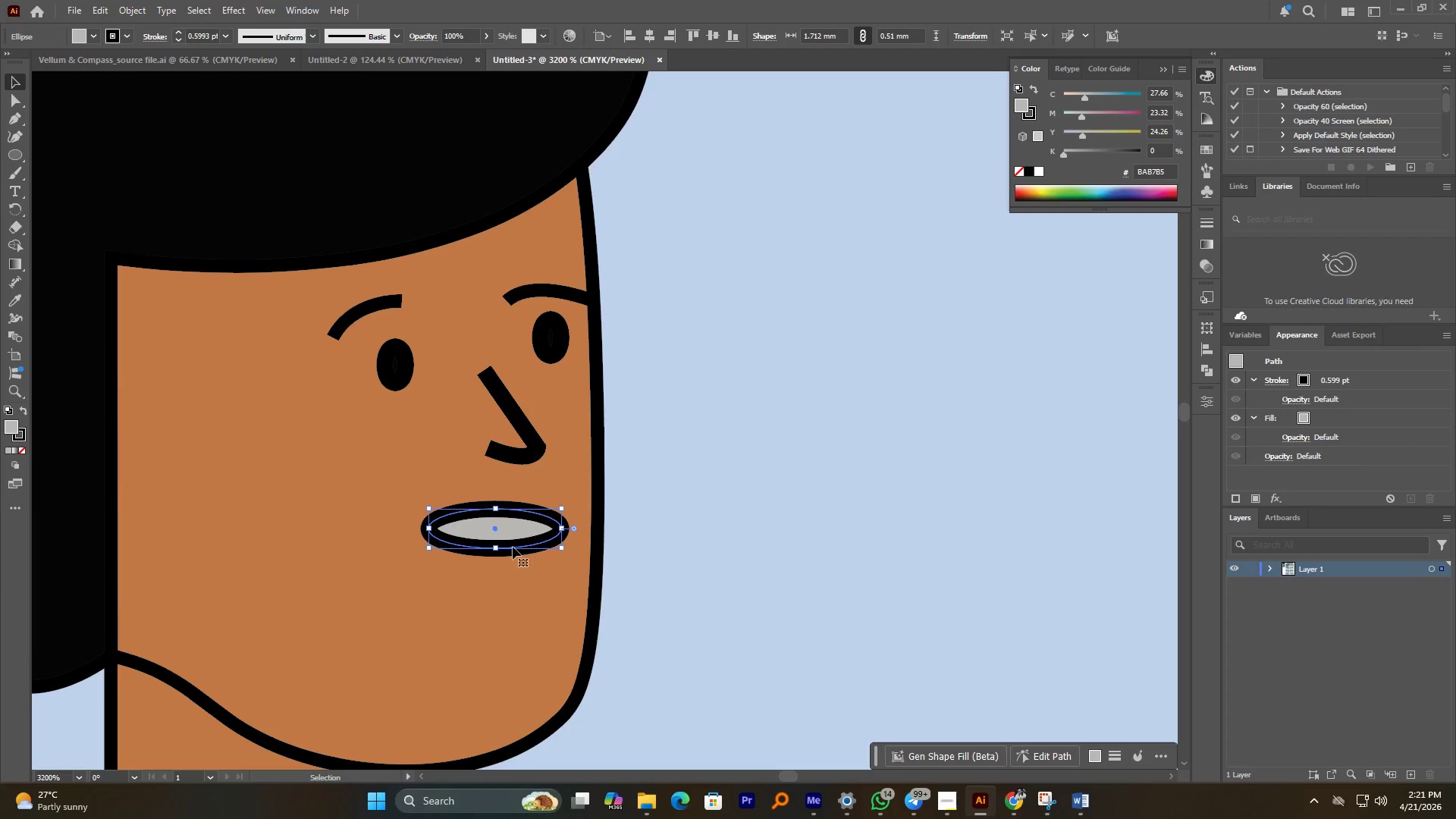 
hold_key(key=AltLeft, duration=0.44)
scroll: coordinate [287, 410], scroll_direction: up, amount: 1.0
 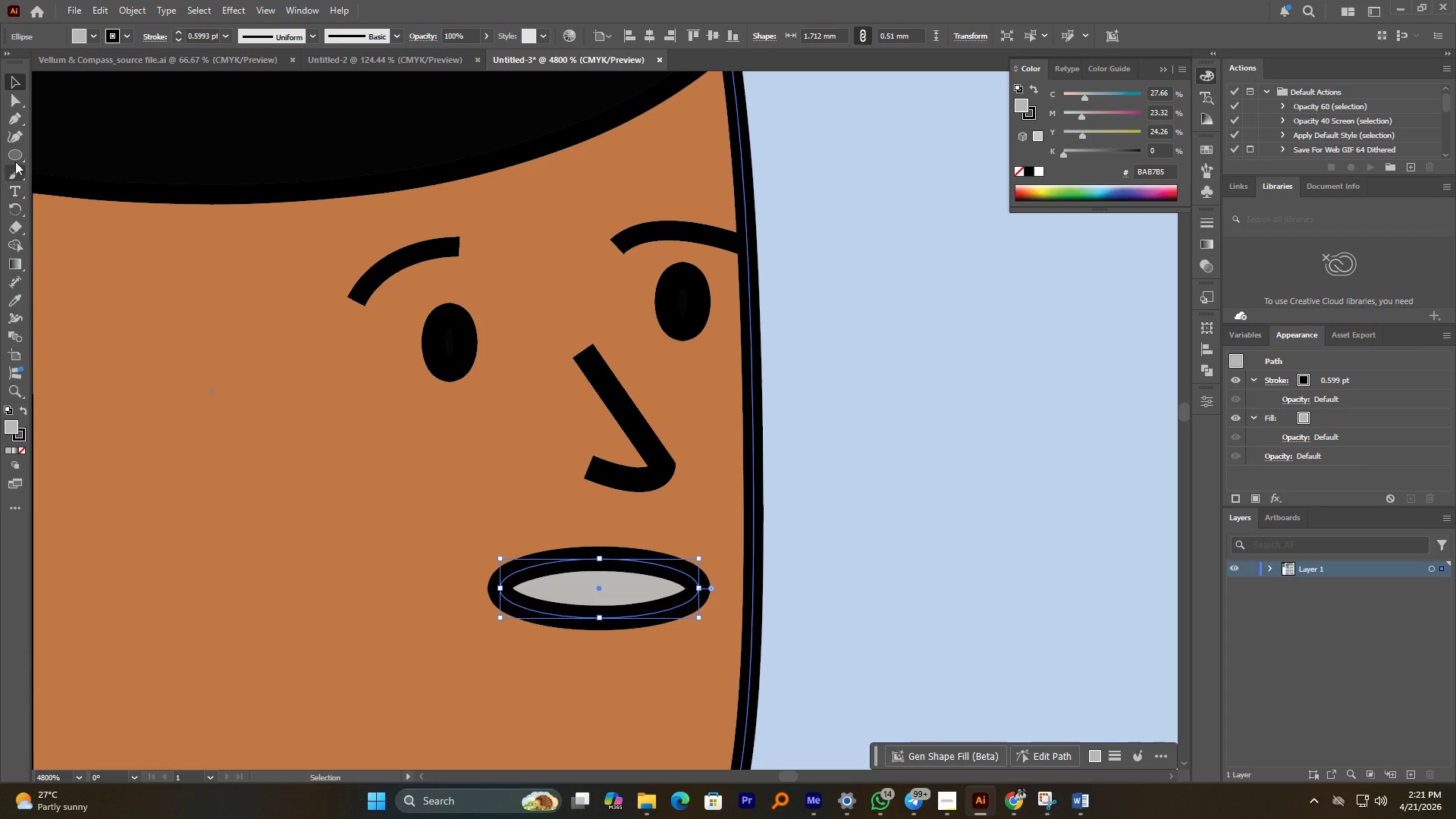 
left_click([15, 144])
 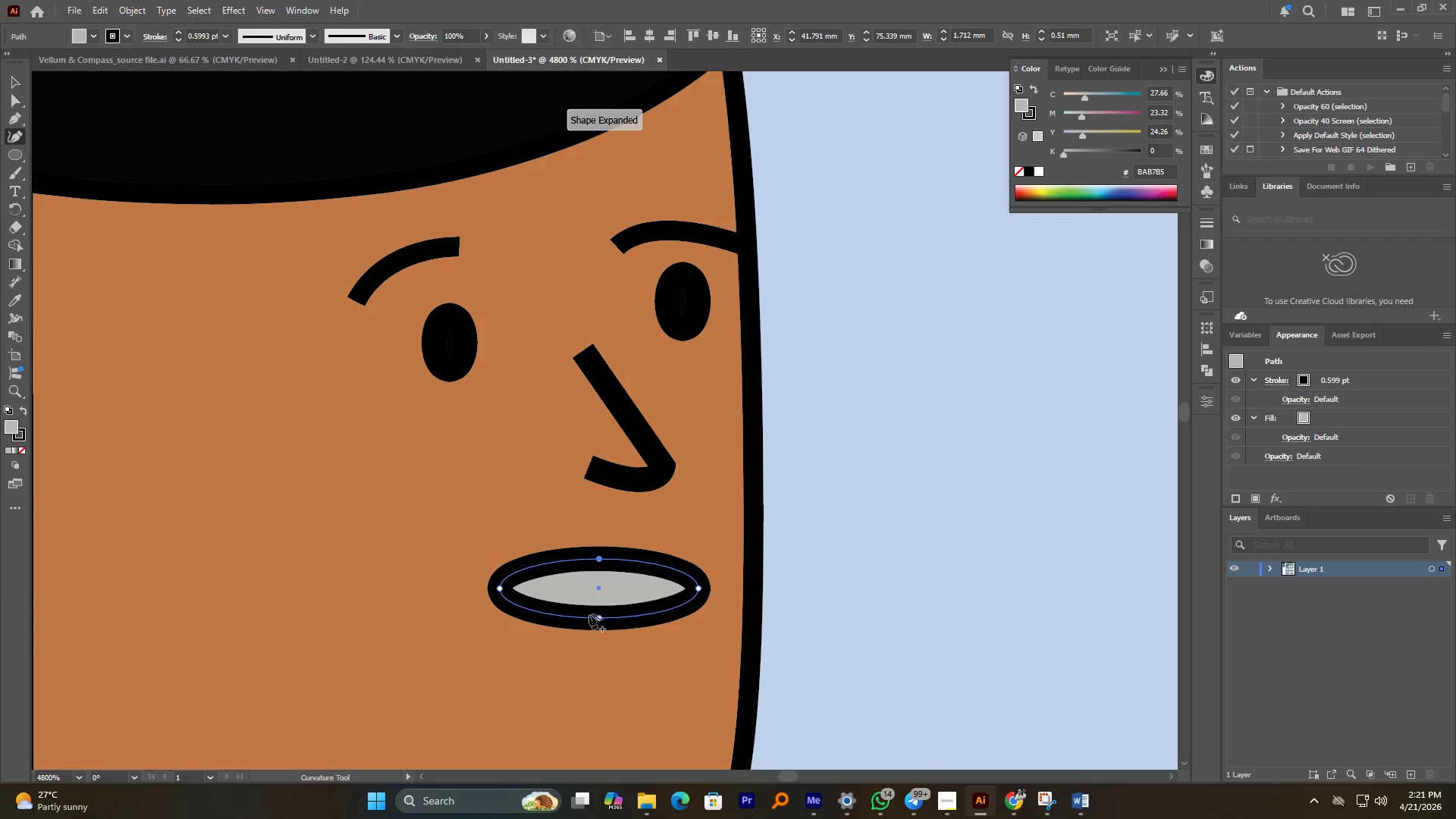 
left_click_drag(start_coordinate=[594, 615], to_coordinate=[598, 633])
 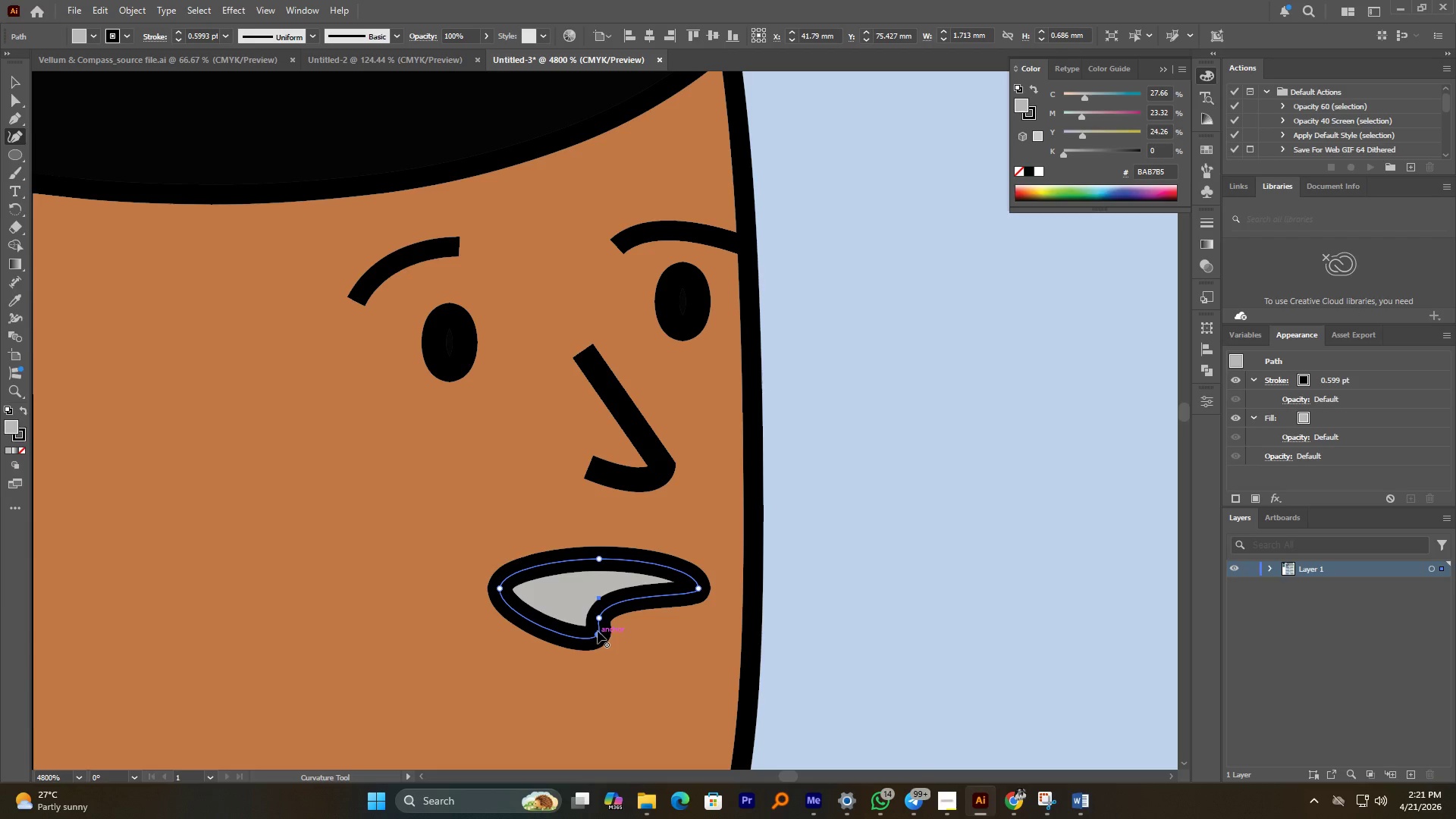 
key(Control+Z)
 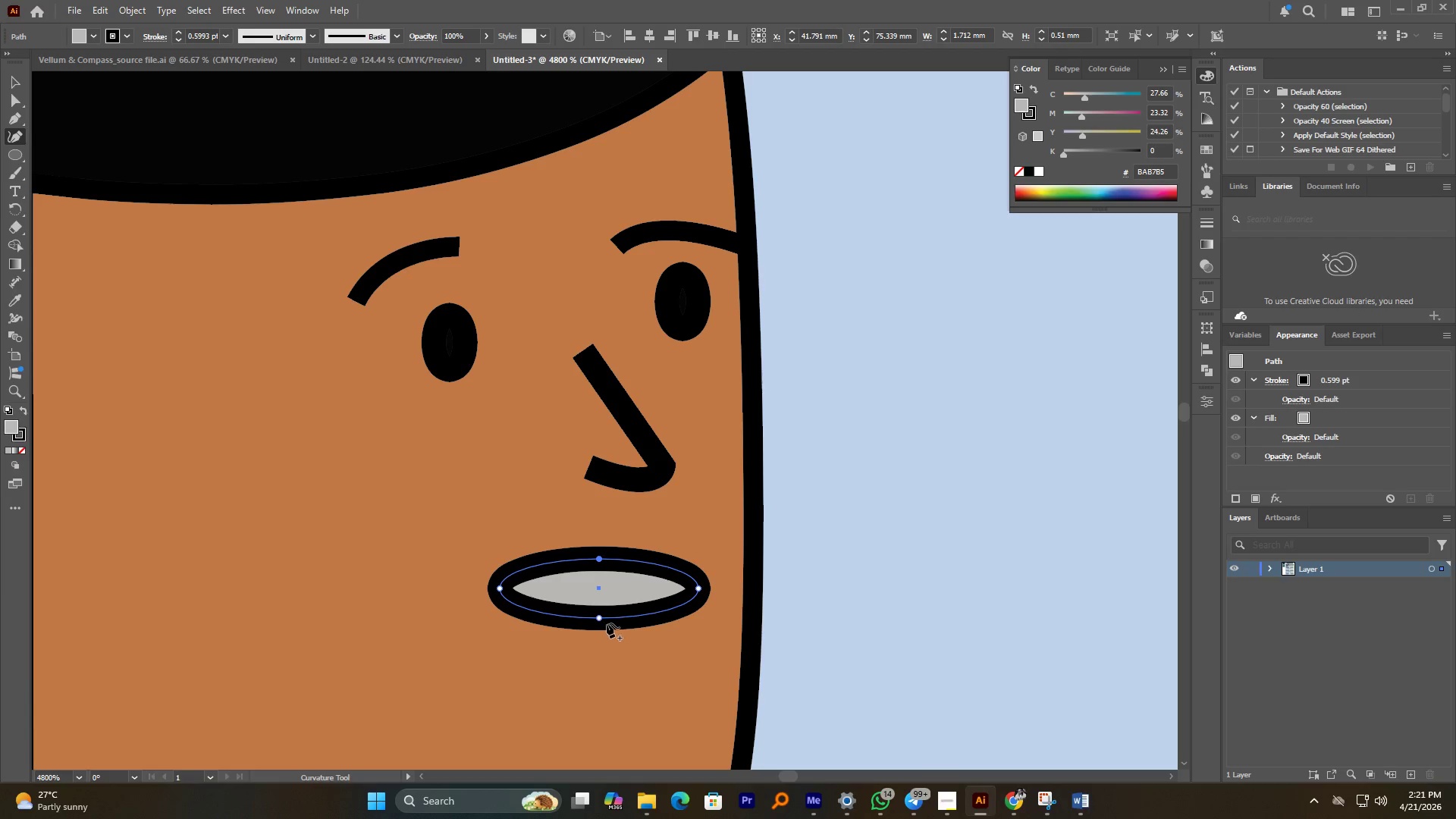 
left_click_drag(start_coordinate=[601, 623], to_coordinate=[601, 643])
 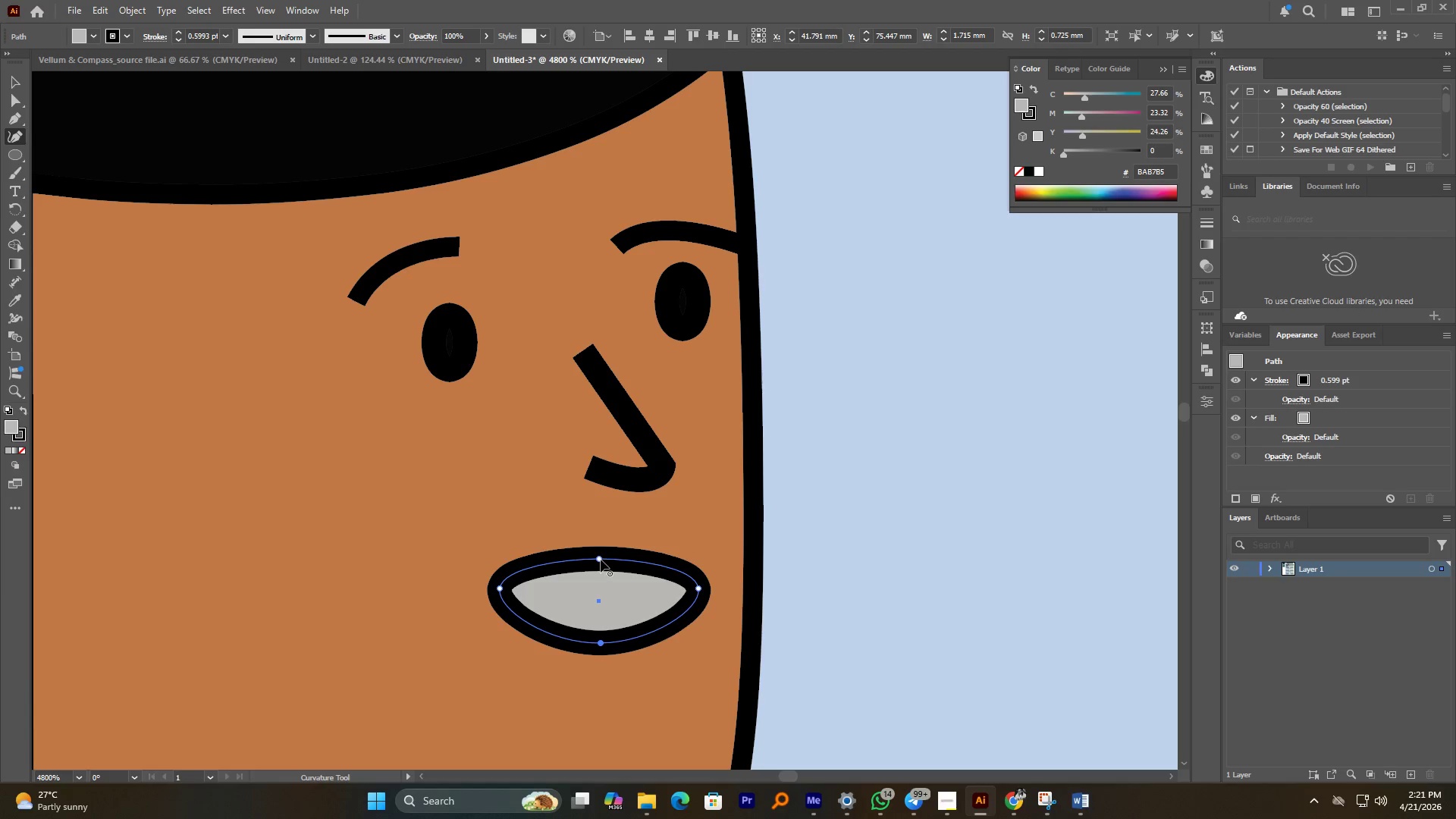 
left_click_drag(start_coordinate=[601, 560], to_coordinate=[601, 576])
 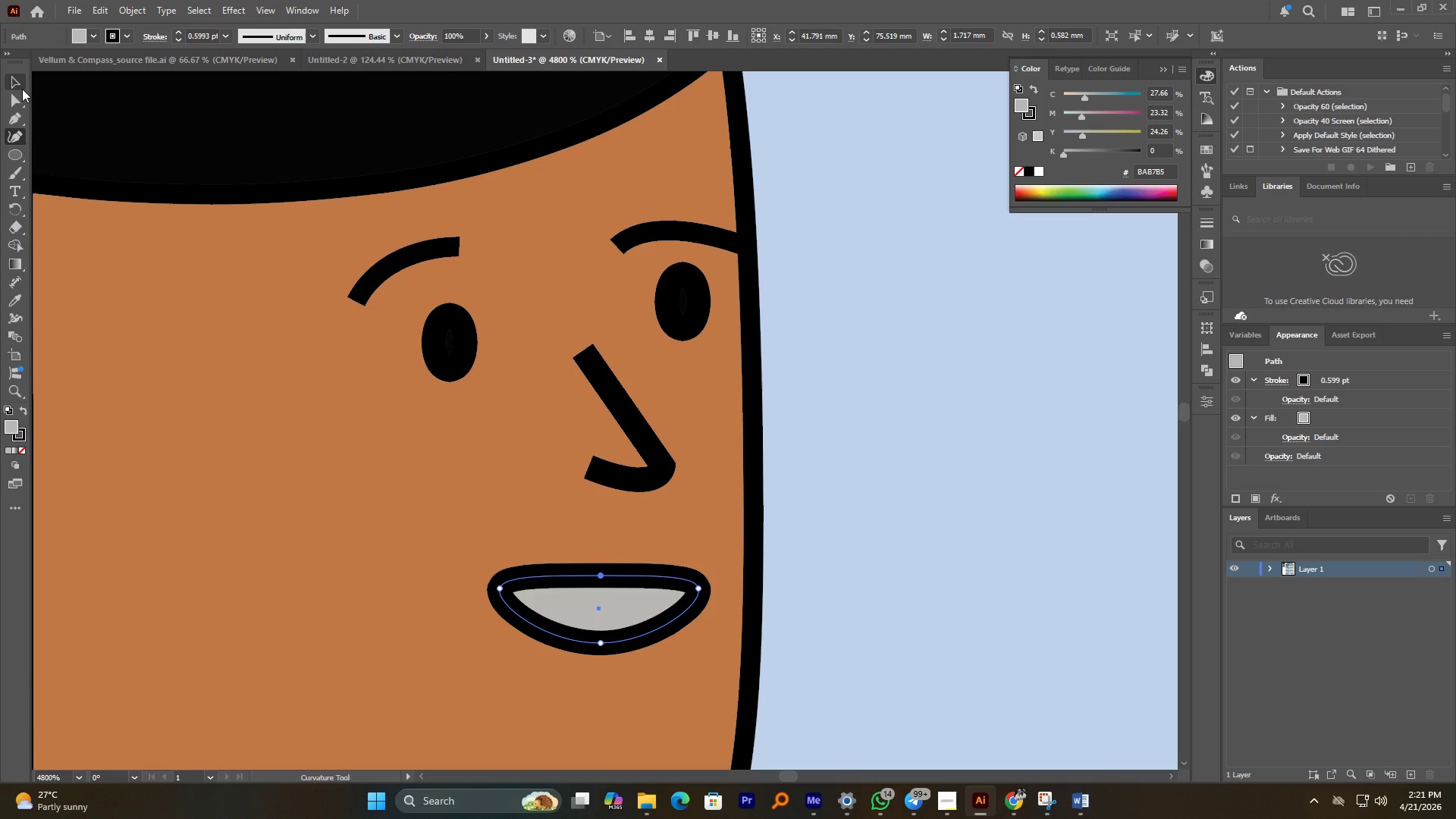 
left_click([22, 89])
 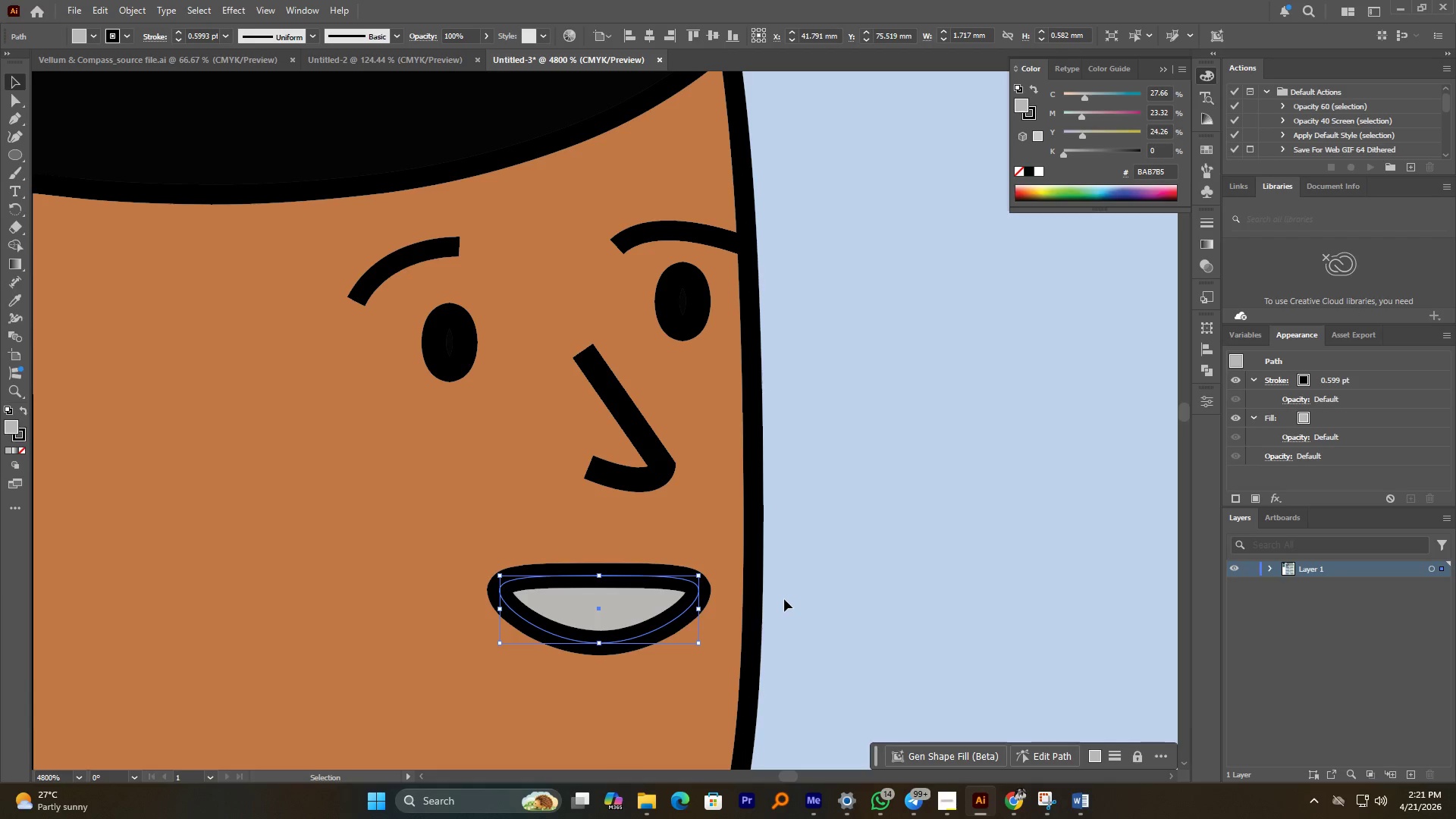 
left_click([784, 598])
 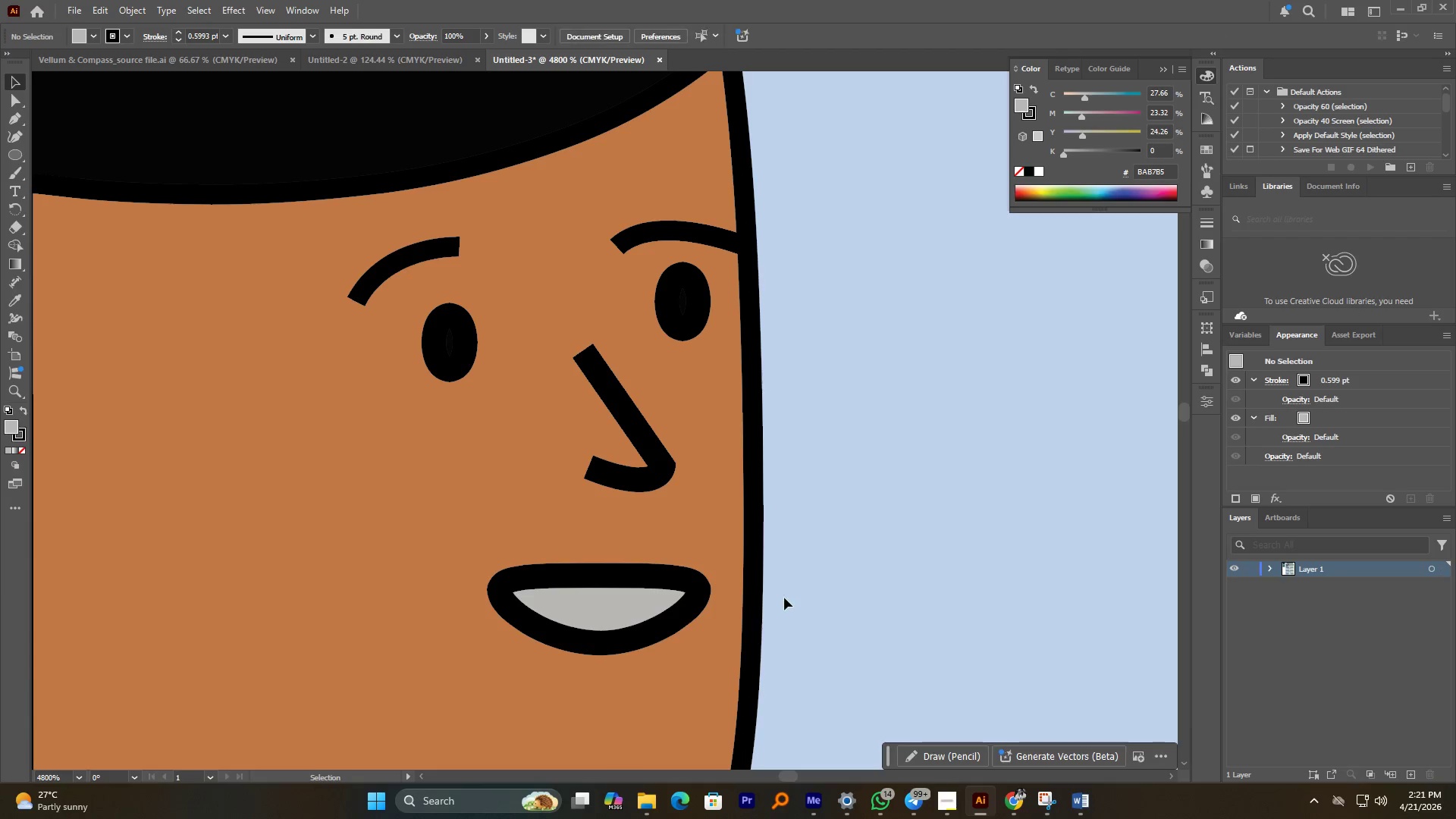 
hold_key(key=AltLeft, duration=5.64)
scroll: coordinate [698, 554], scroll_direction: down, amount: 6.0
 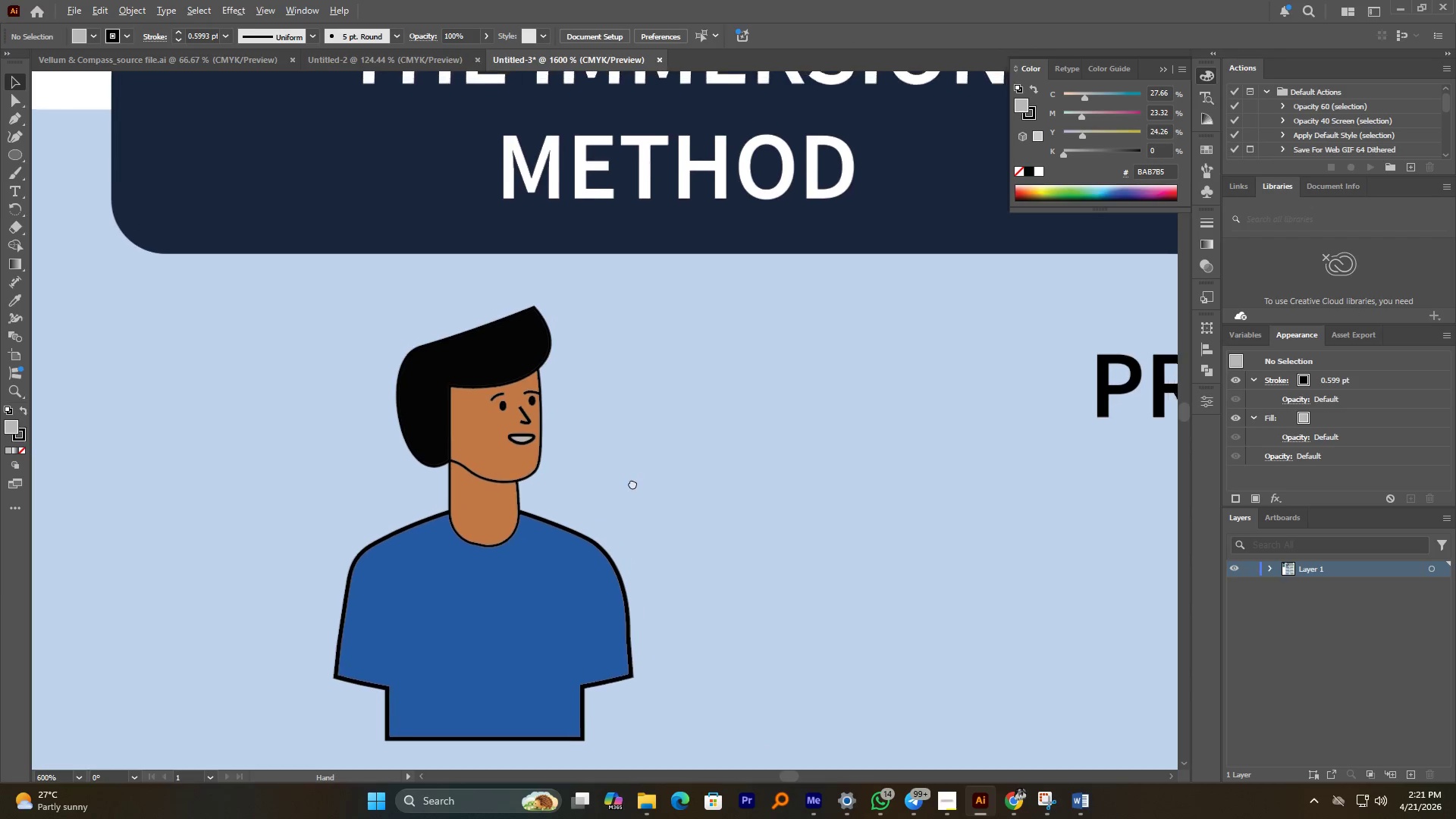 
scroll: coordinate [606, 488], scroll_direction: up, amount: 2.0
 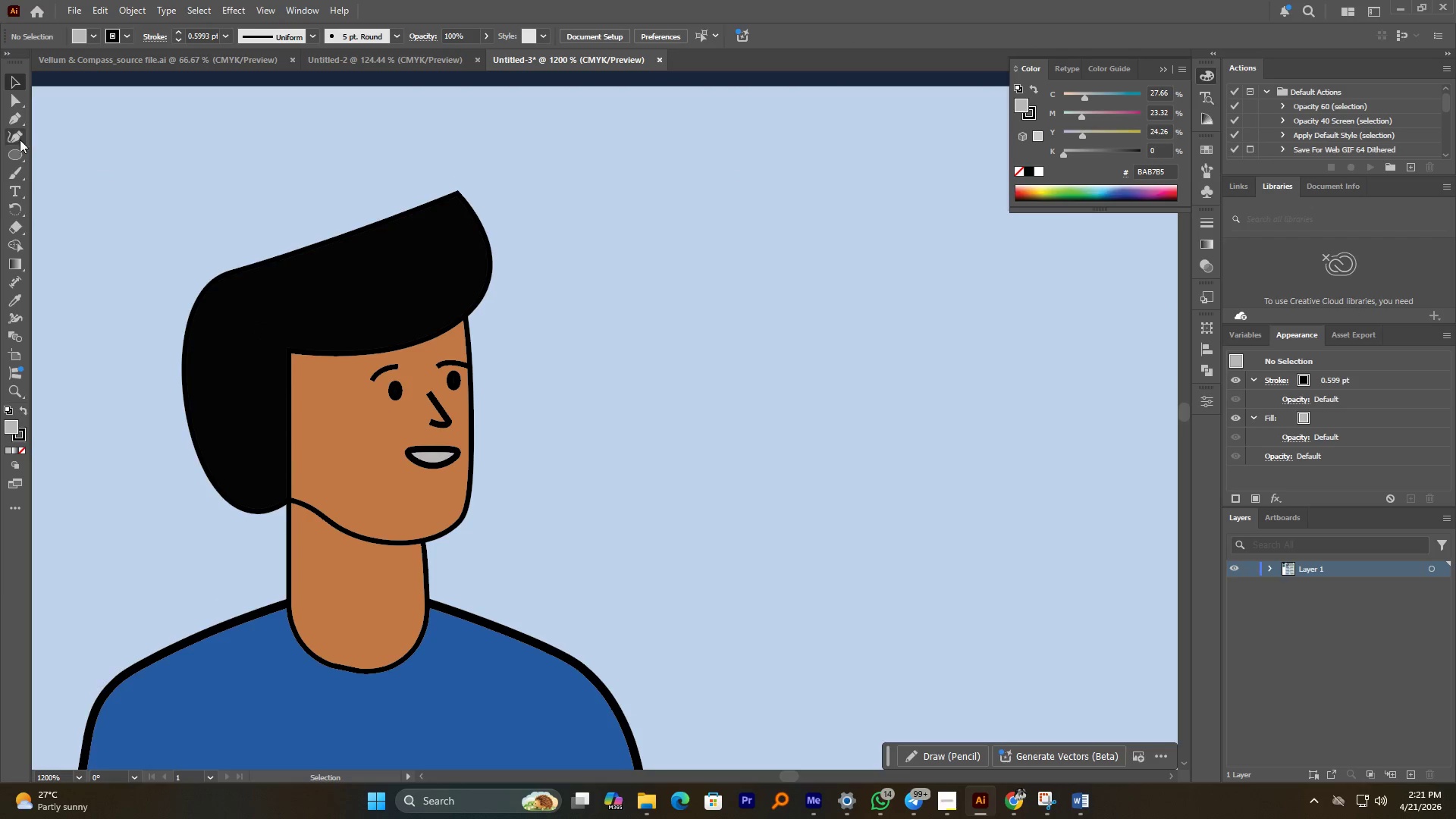 
left_click([14, 115])
 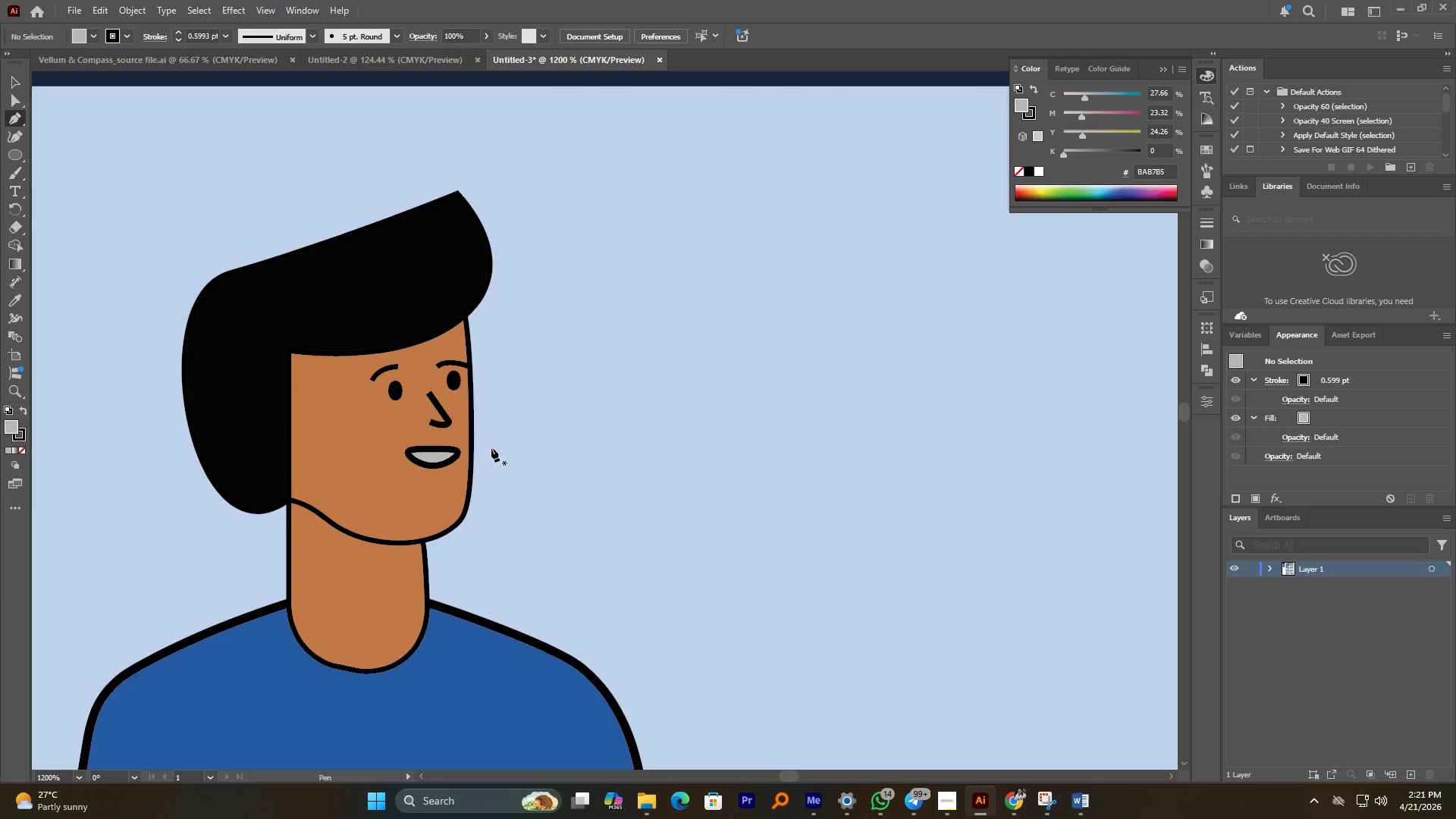 
left_click([488, 449])
 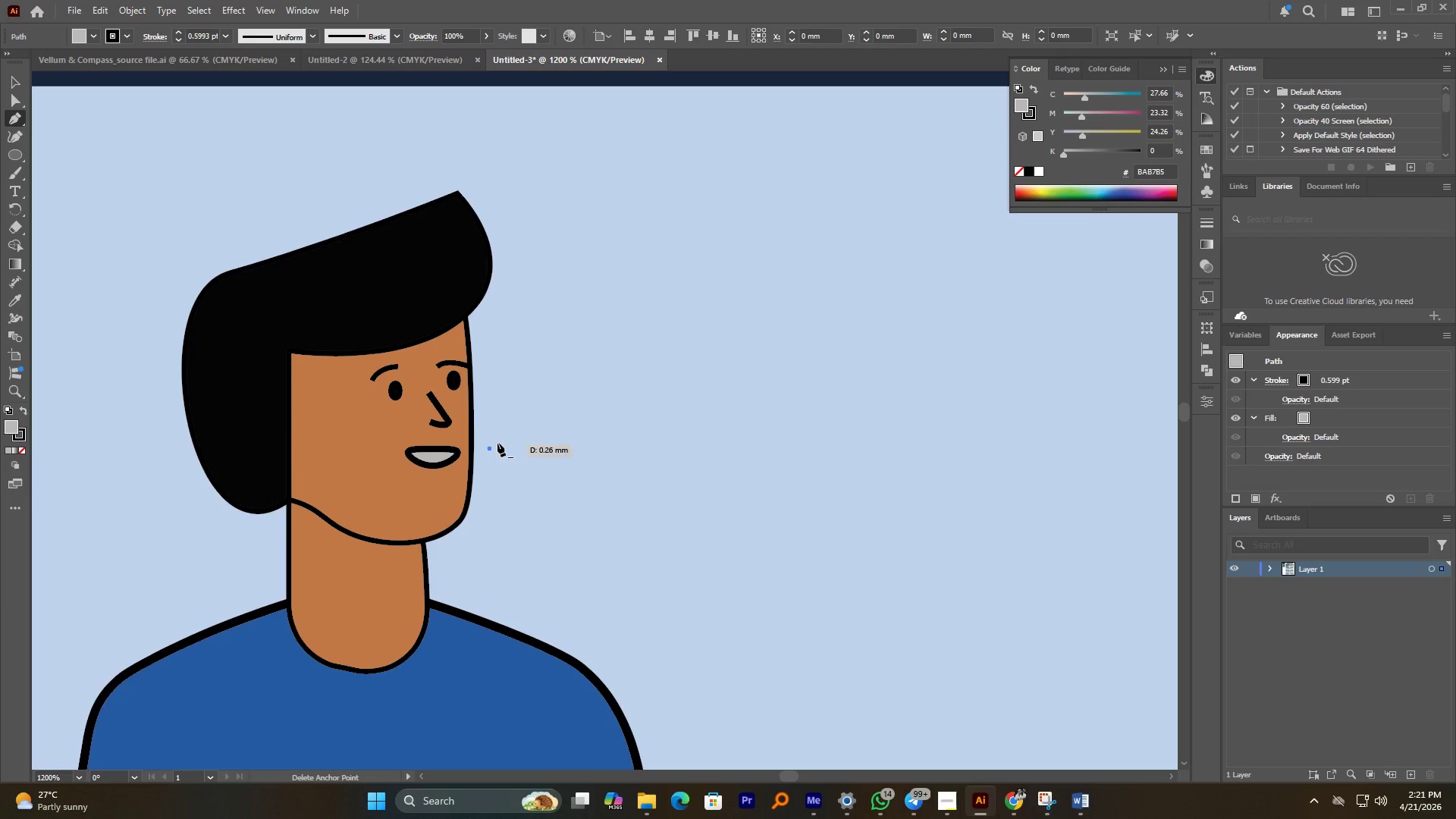 
hold_key(key=ShiftLeft, duration=2.48)
left_click([570, 378])
 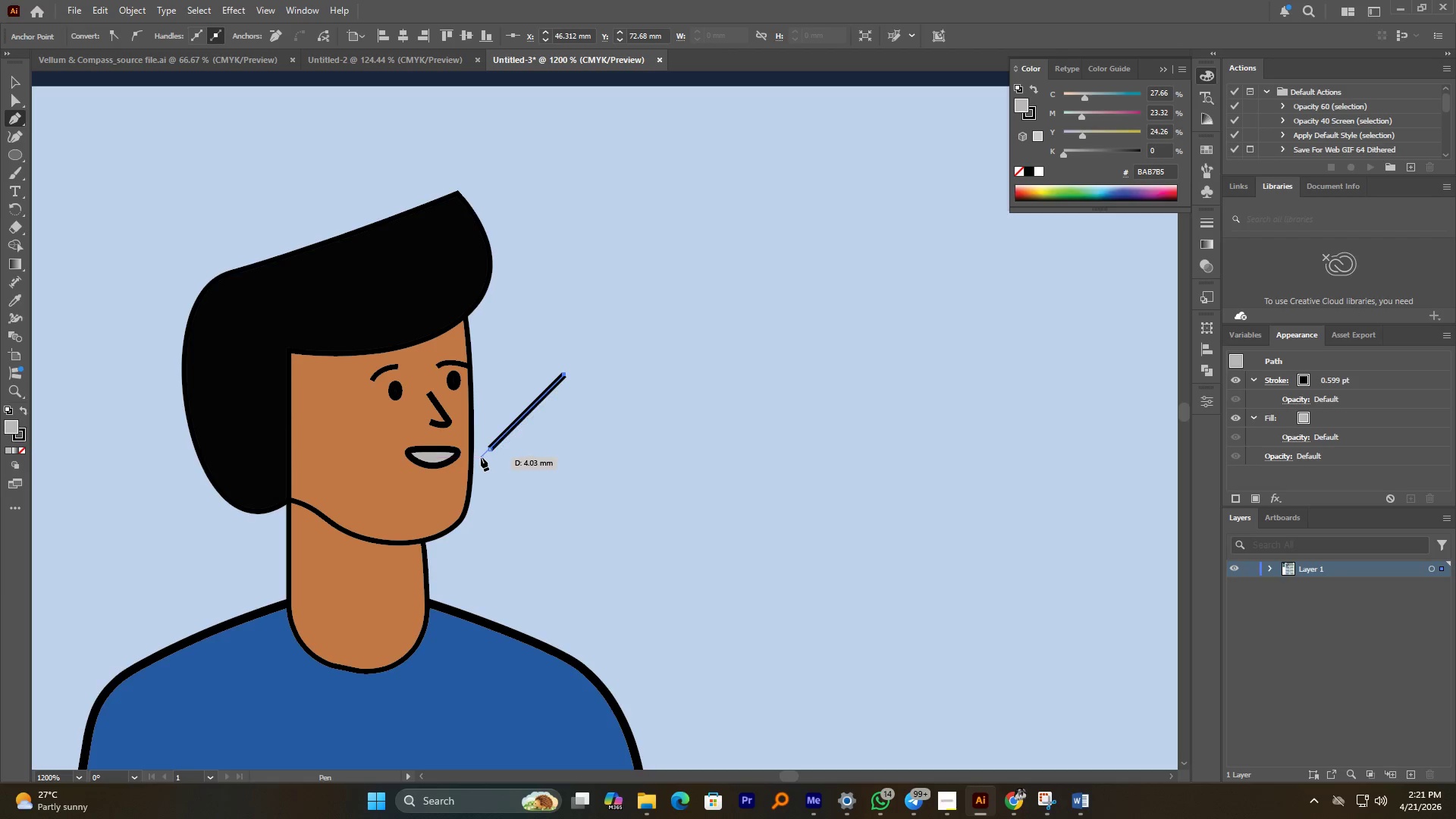 
type(vp)
 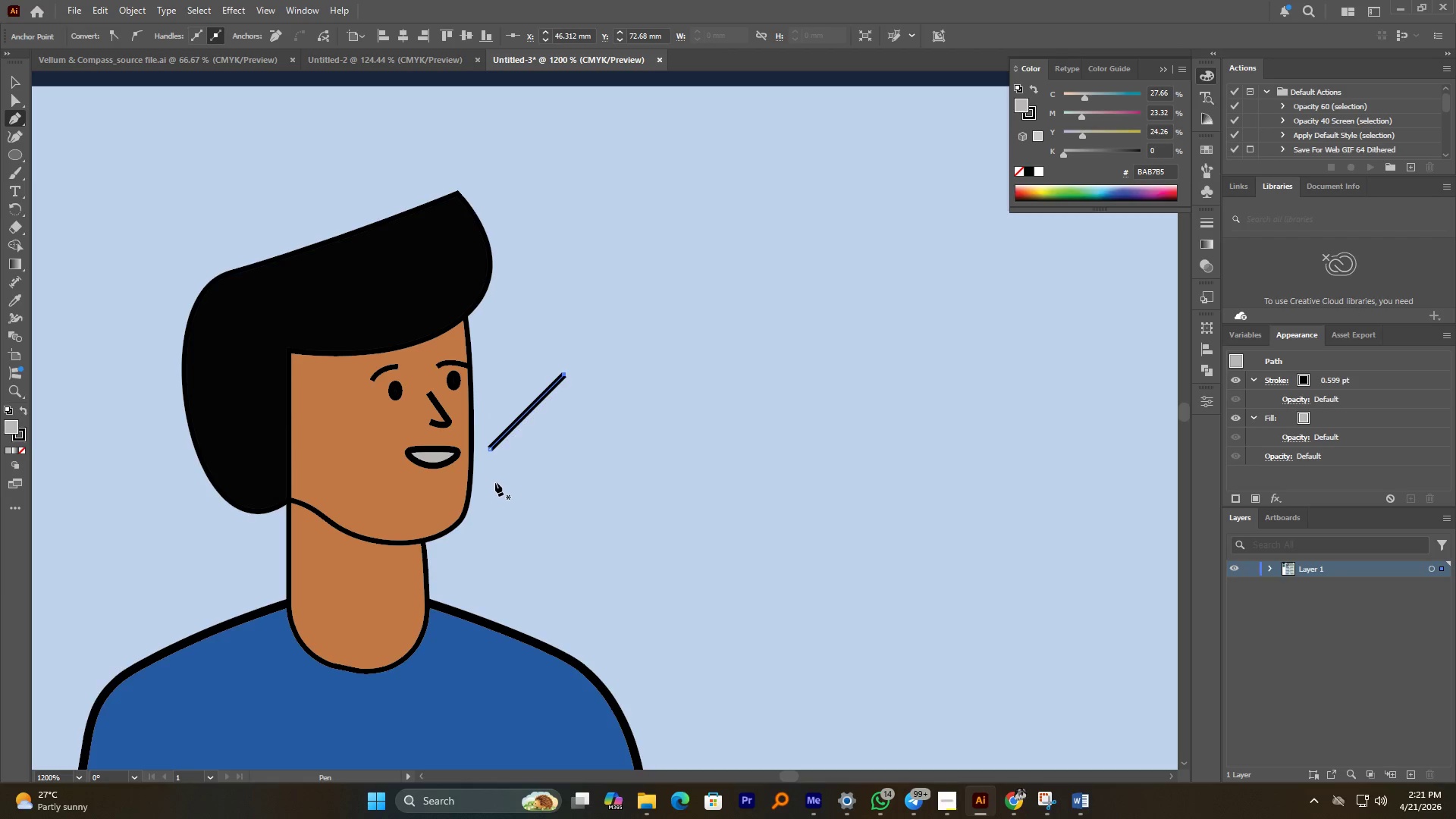 
left_click([492, 475])
 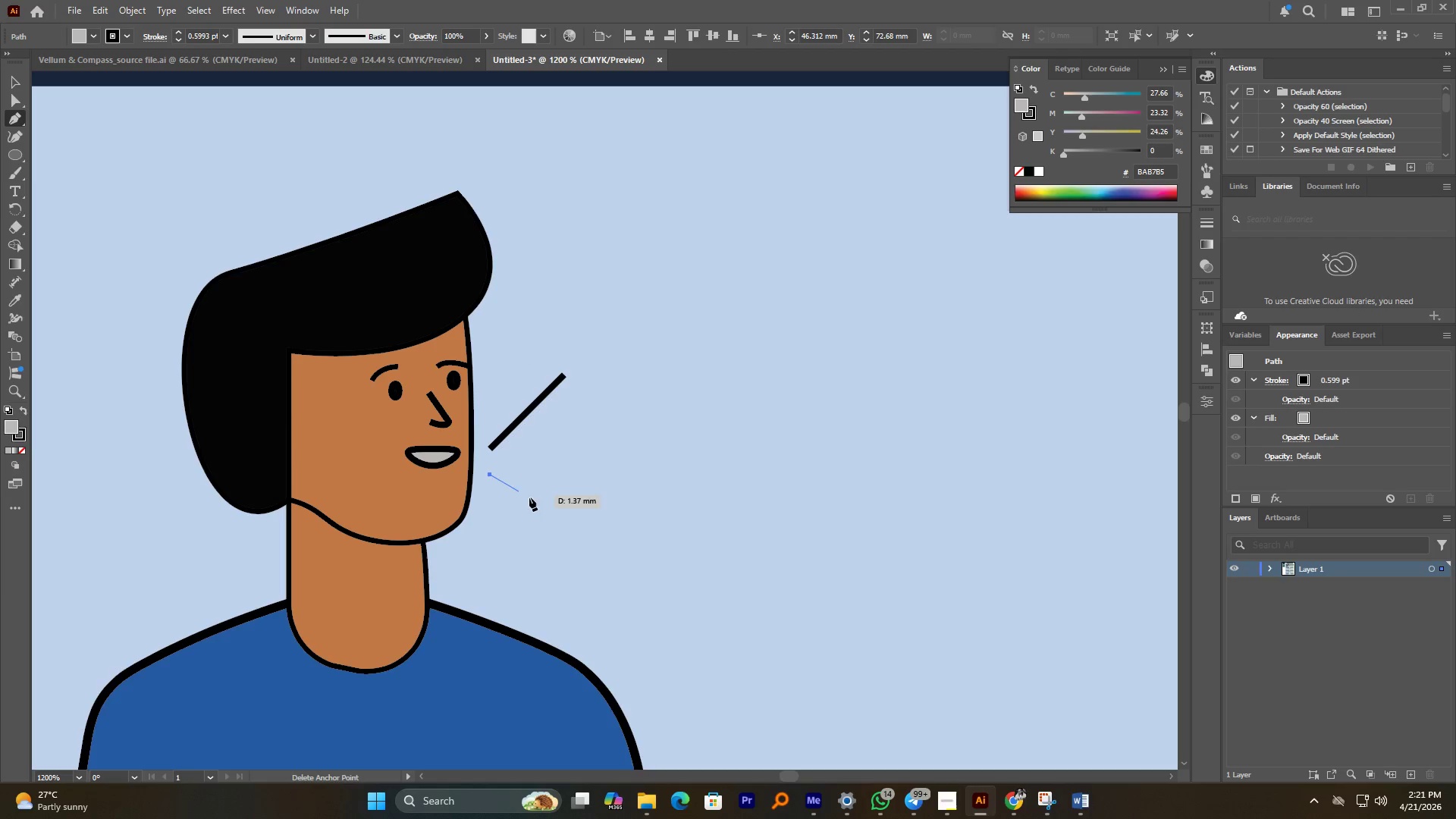 
hold_key(key=ShiftLeft, duration=0.42)
 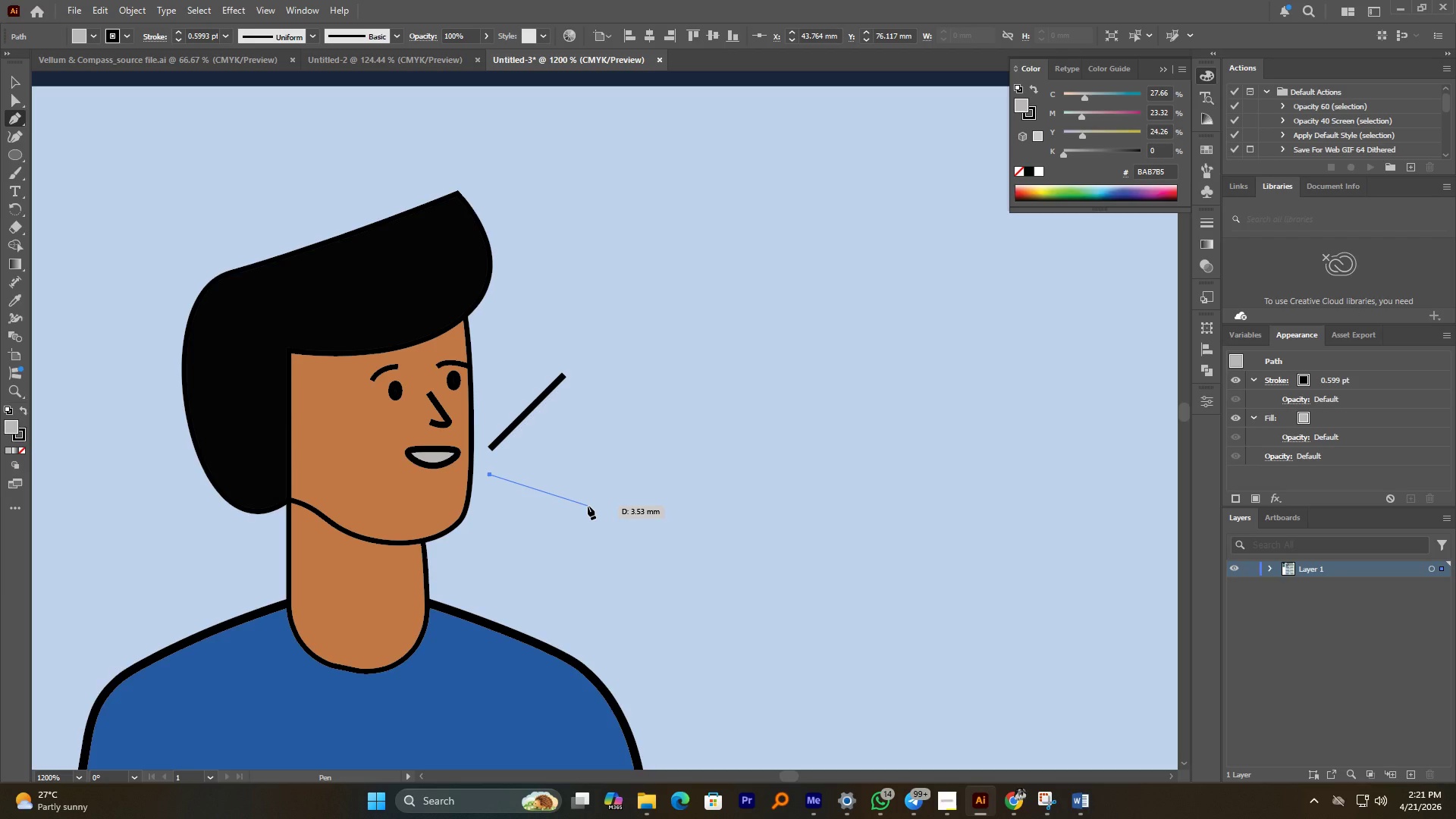 
left_click([588, 506])
 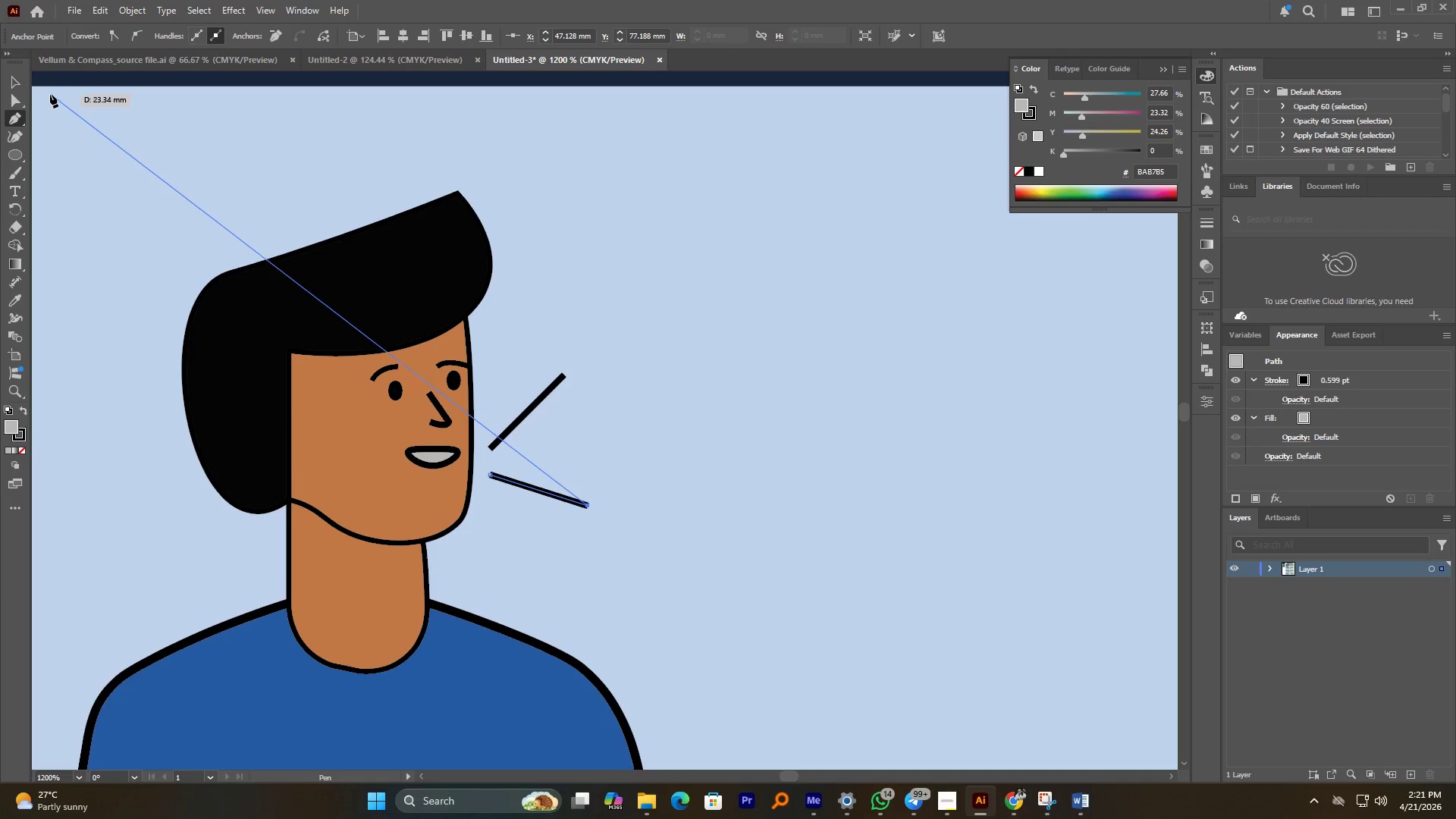 
left_click([20, 84])
 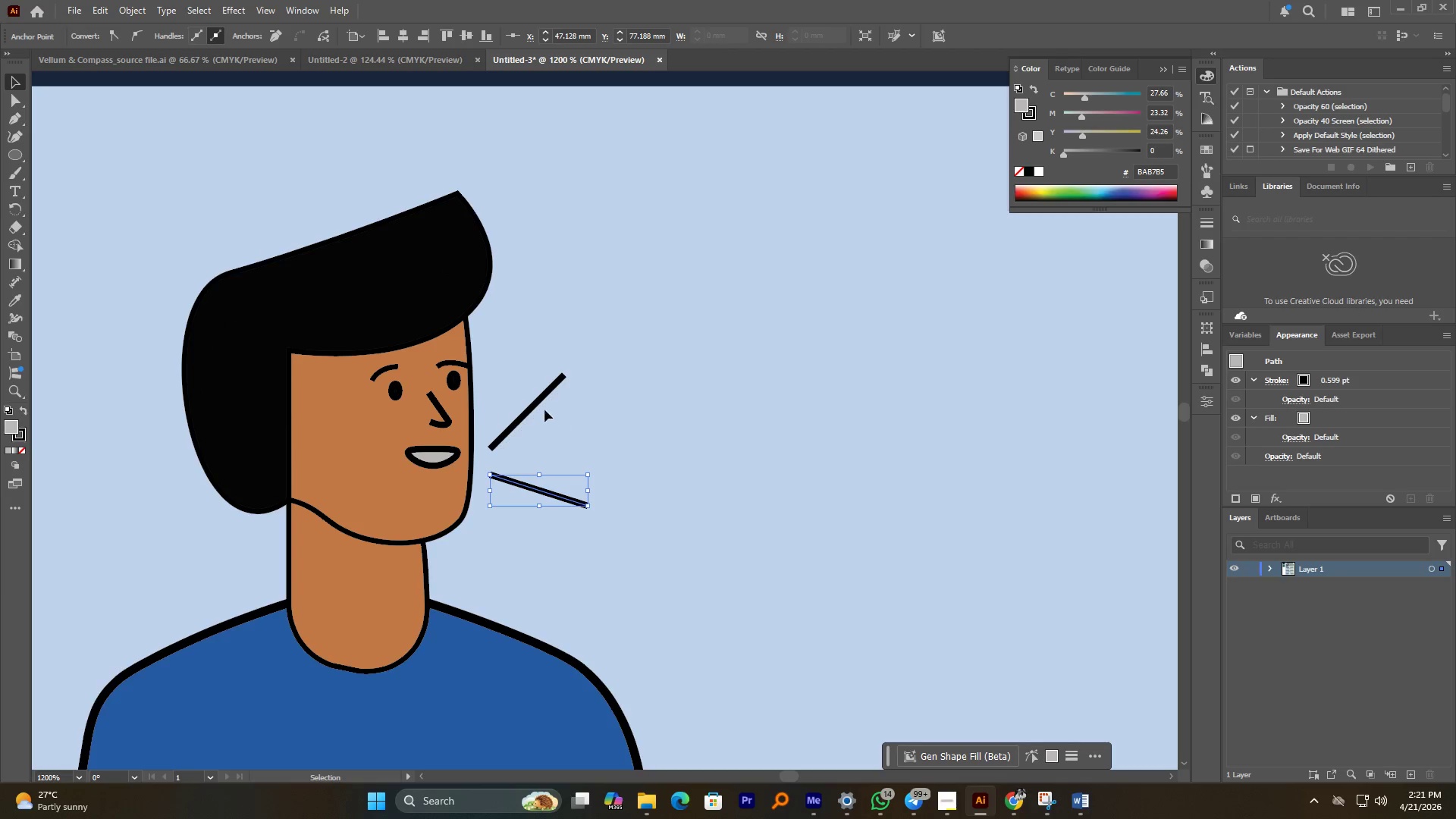 
left_click([540, 400])
 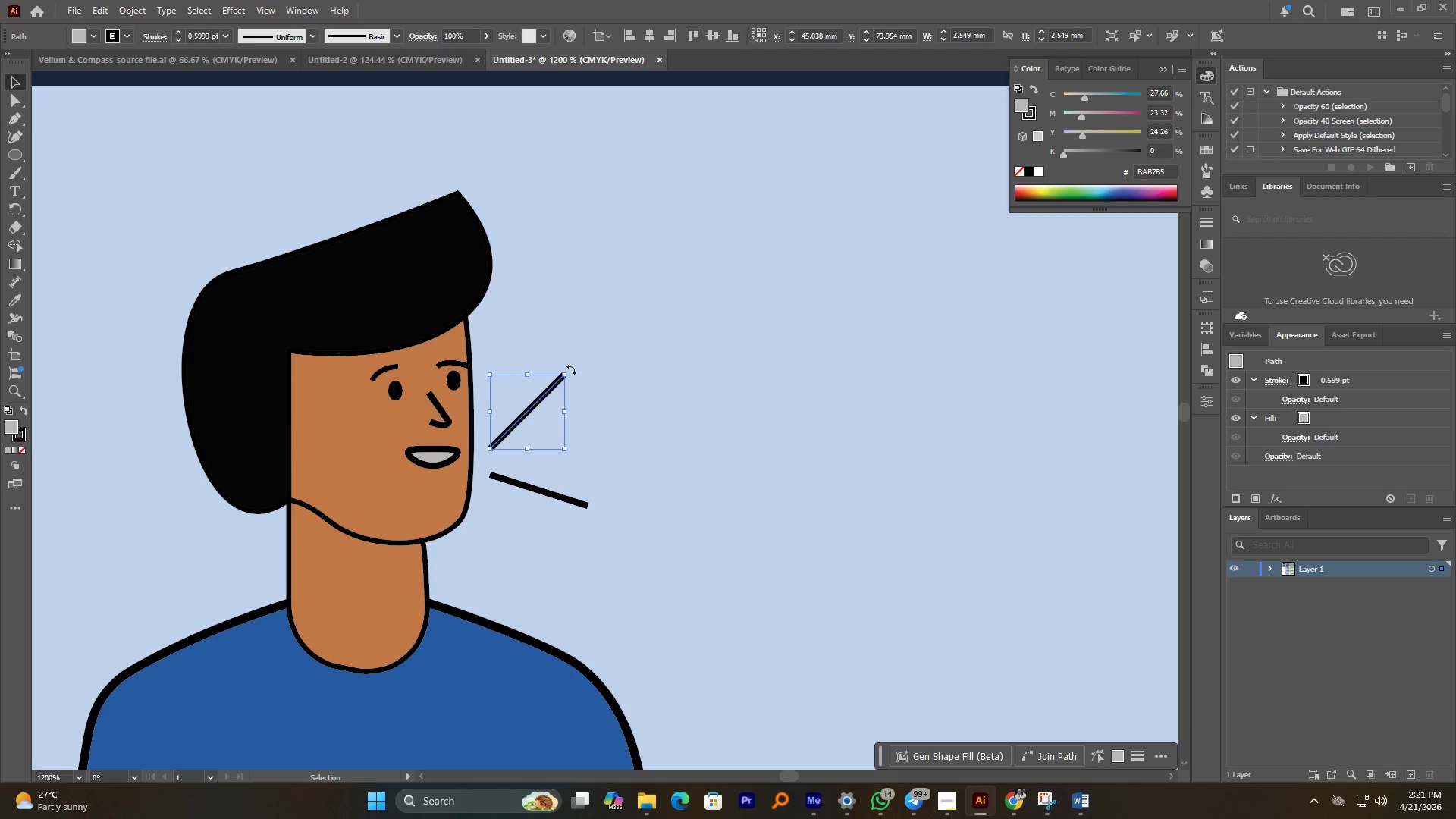 
left_click_drag(start_coordinate=[571, 369], to_coordinate=[580, 380])
 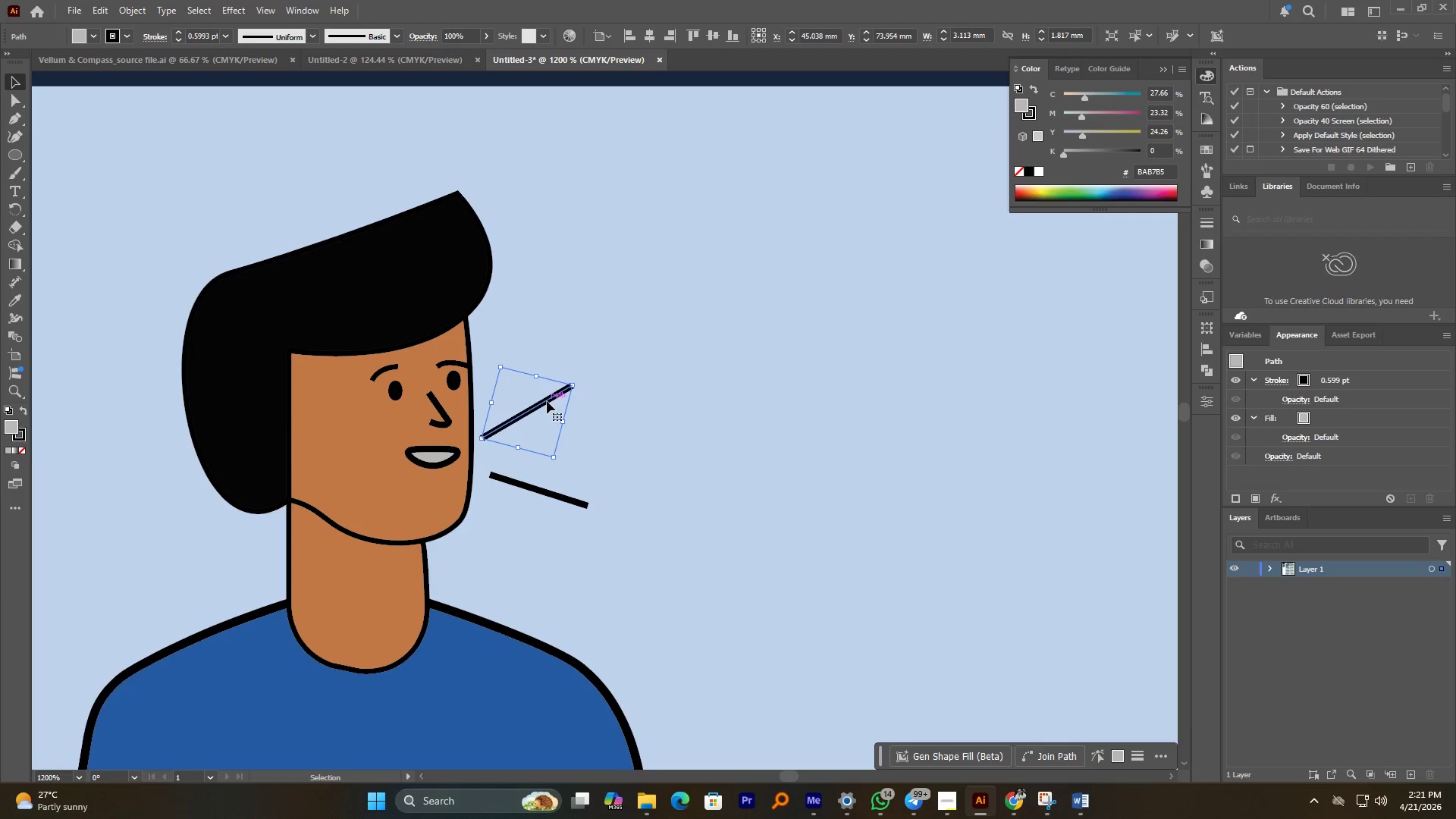 
left_click_drag(start_coordinate=[547, 401], to_coordinate=[560, 406])
 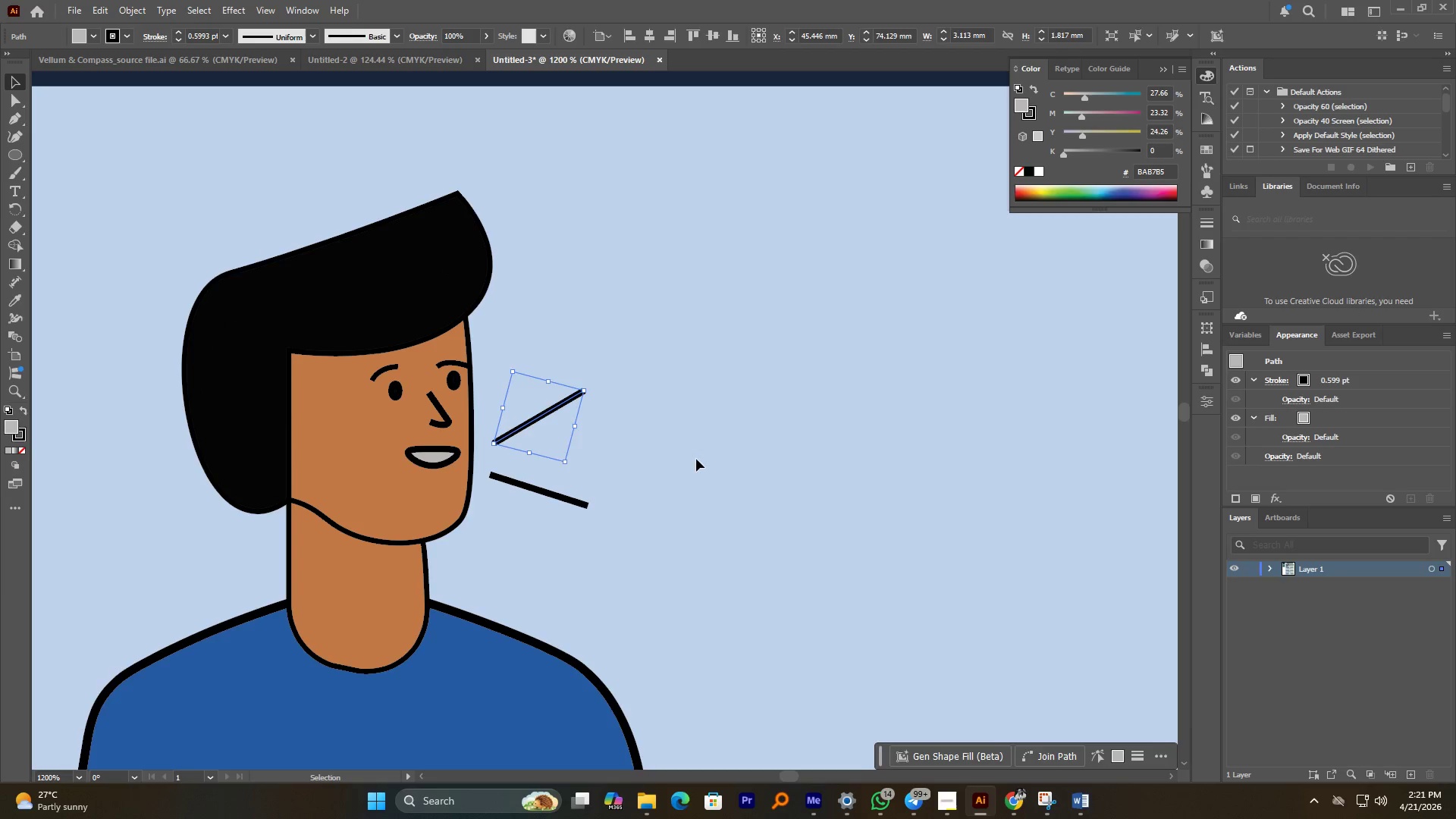 
hold_key(key=AltLeft, duration=1.22)
scroll: coordinate [658, 460], scroll_direction: down, amount: 3.0
 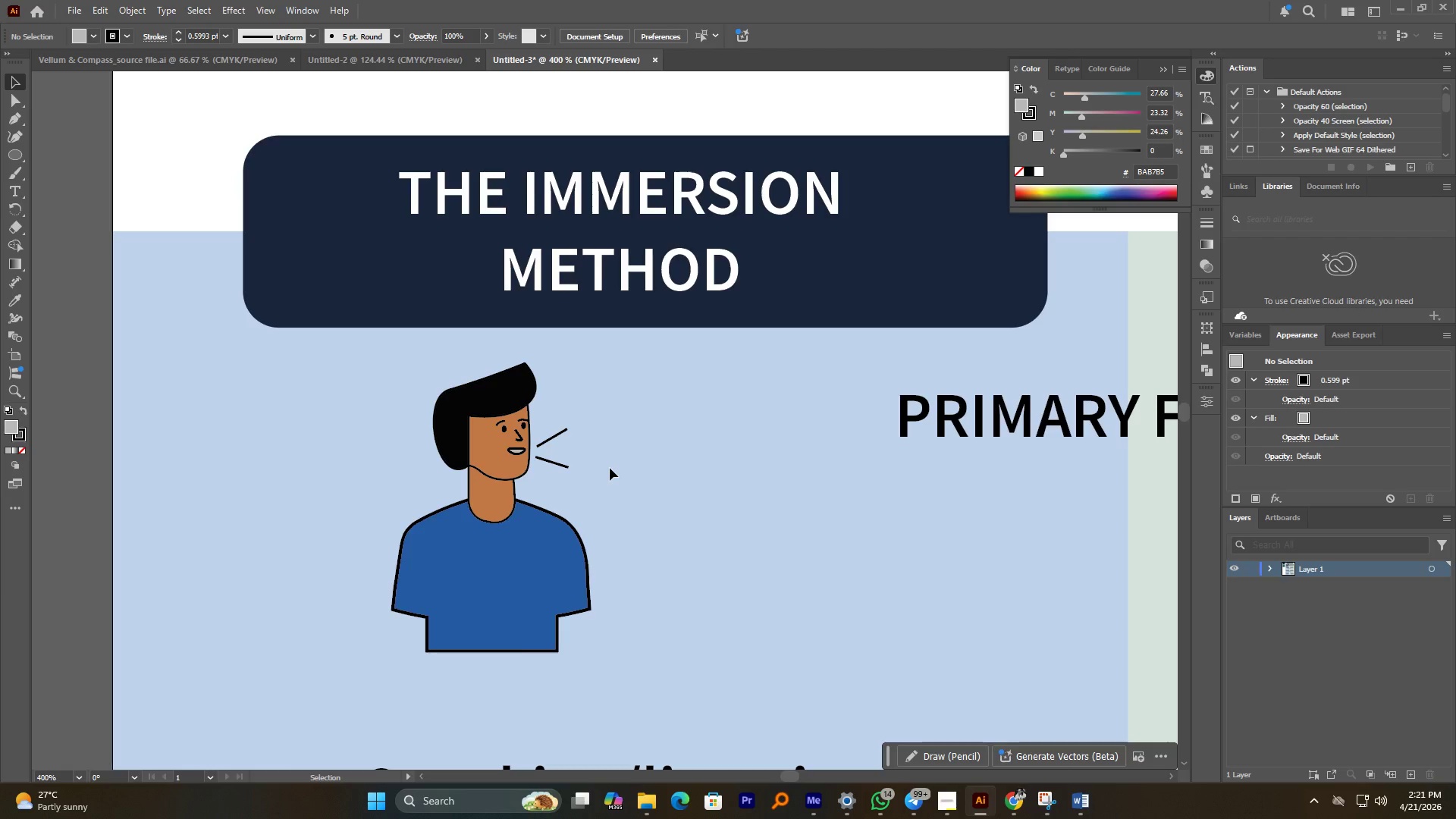 
hold_key(key=AltLeft, duration=0.61)
 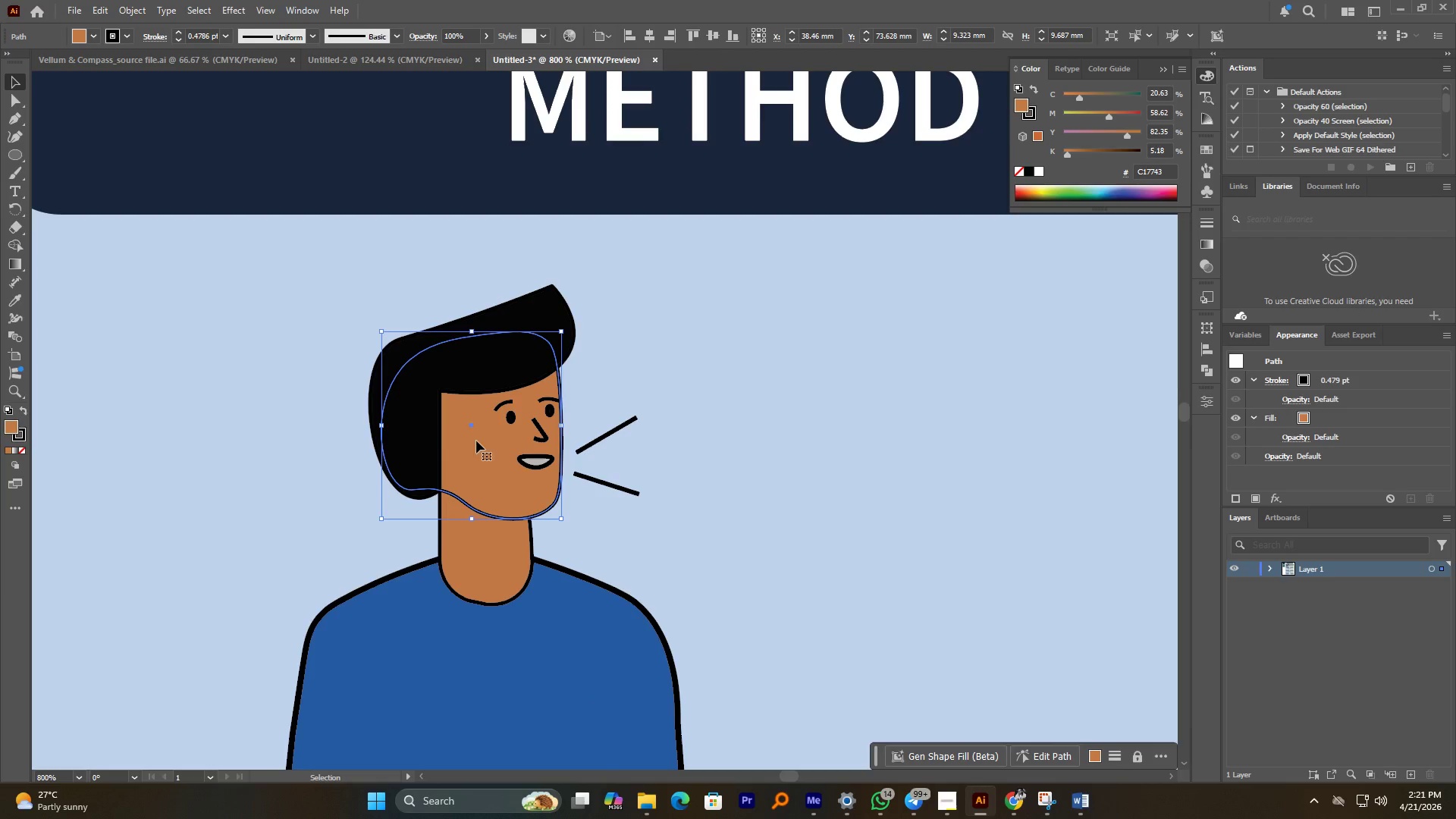 
left_click([475, 441])
 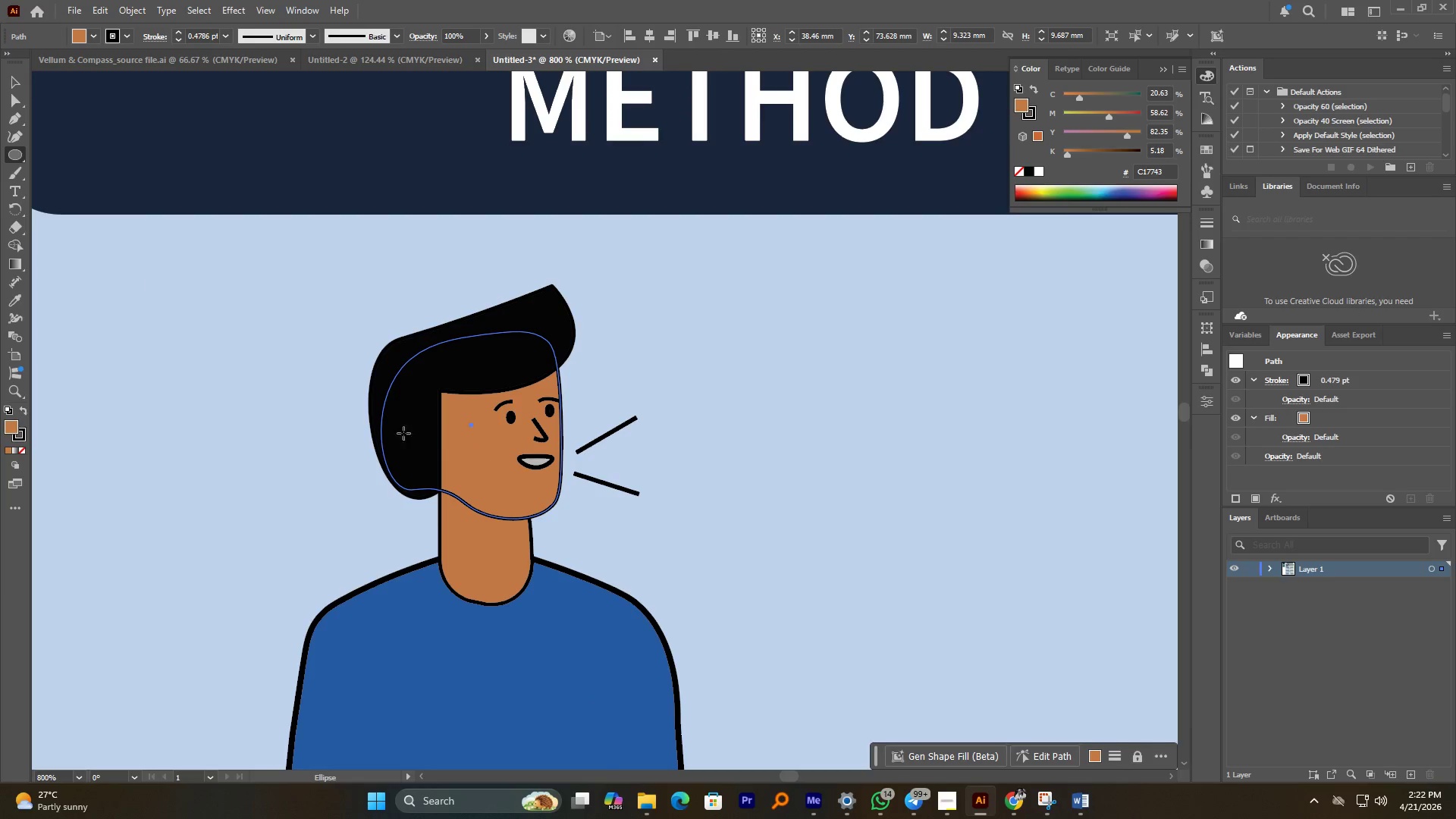 
scroll: coordinate [497, 441], scroll_direction: up, amount: 2.0
 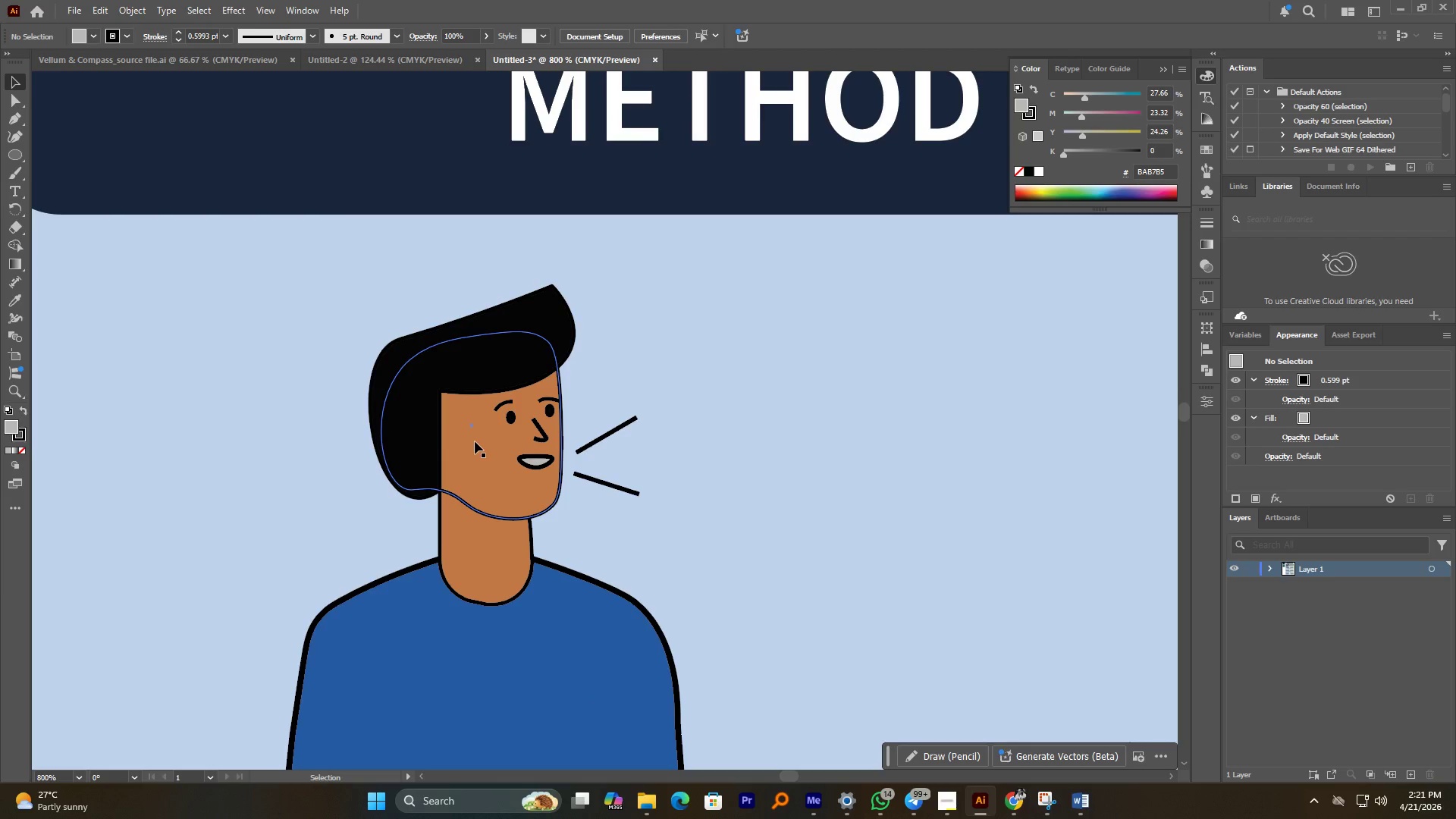 
left_click_drag(start_coordinate=[420, 421], to_coordinate=[446, 459])
 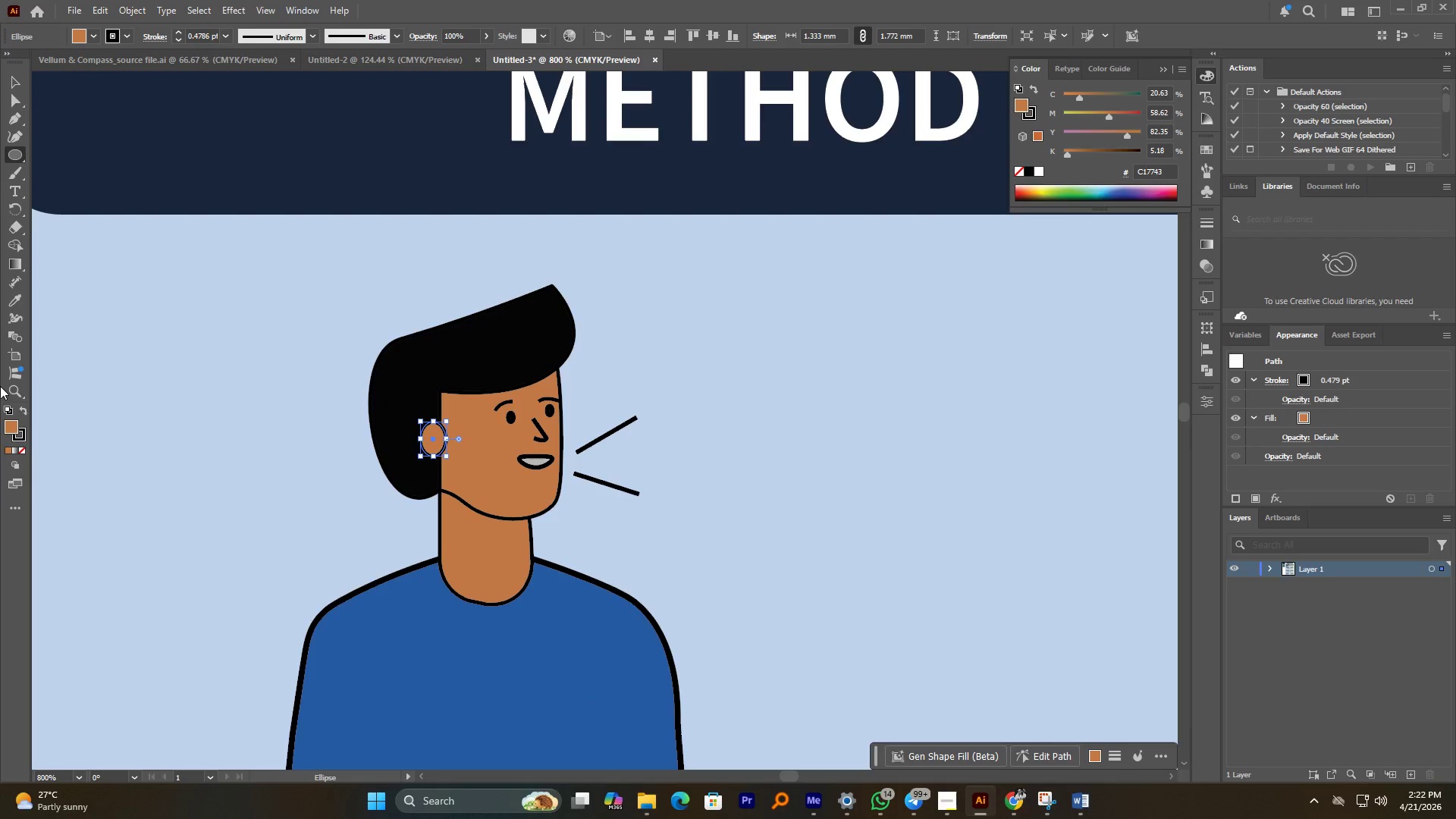 
left_click([22, 441])
 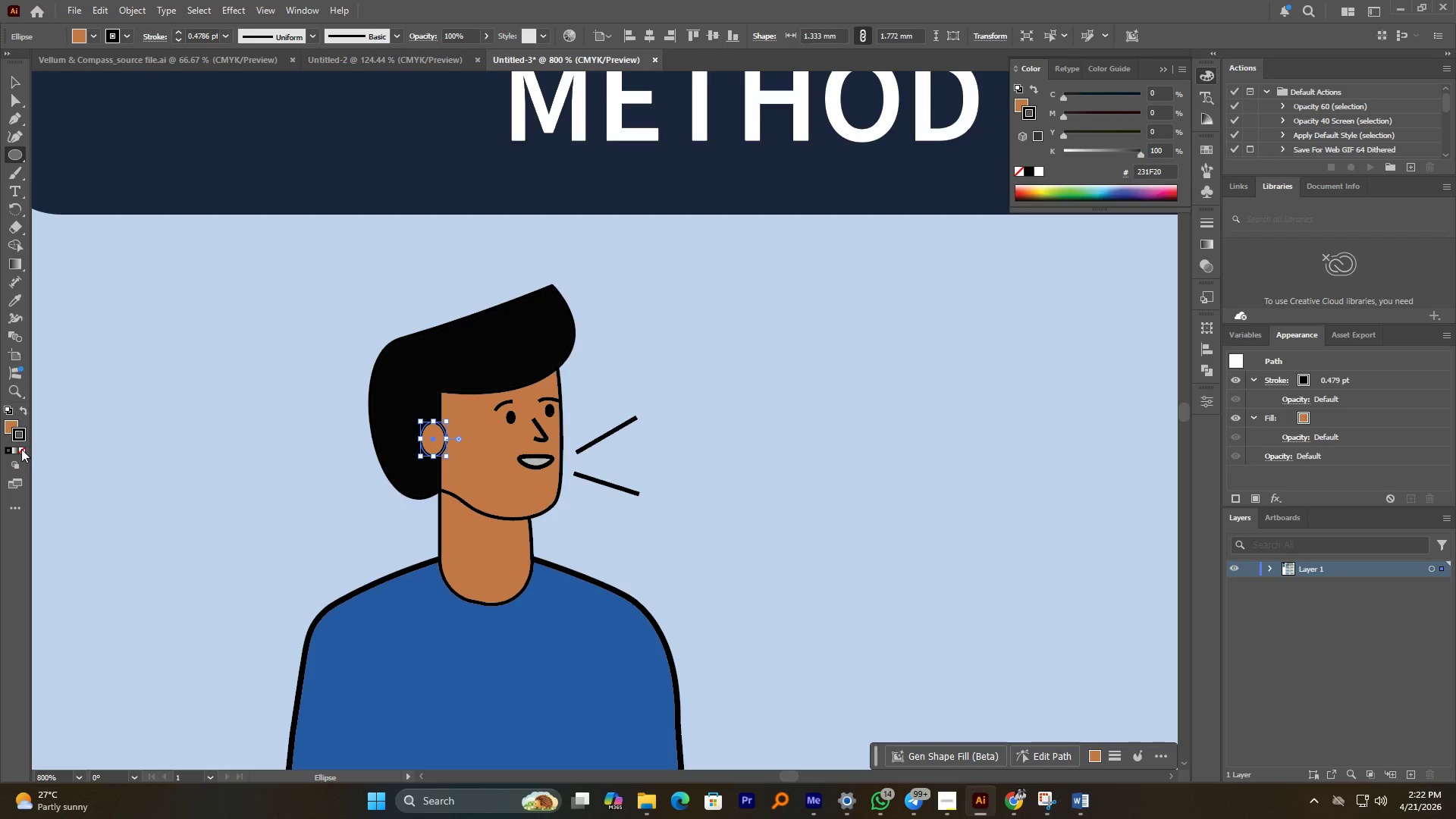 
left_click([20, 448])
 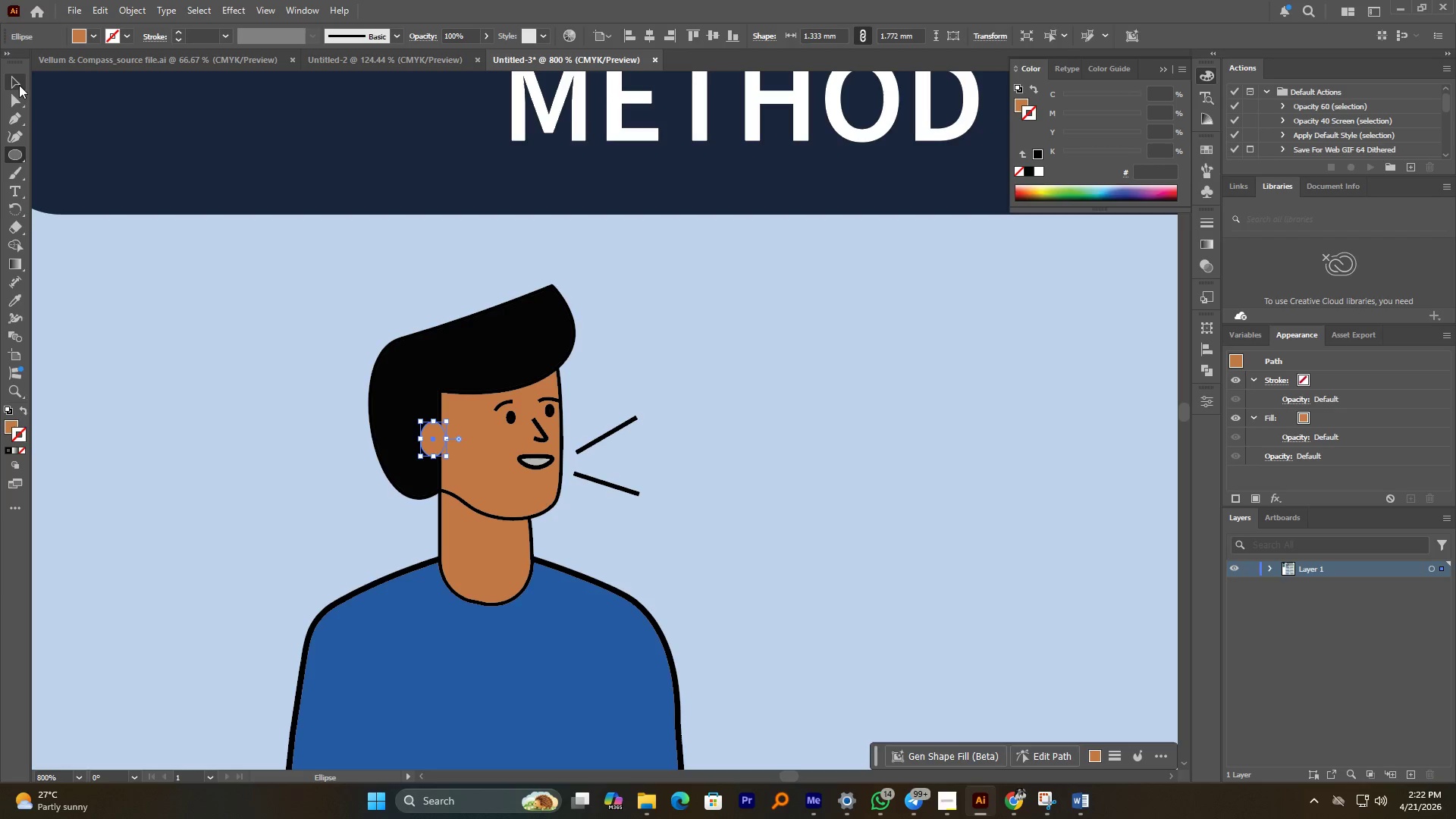 
double_click([120, 309])
 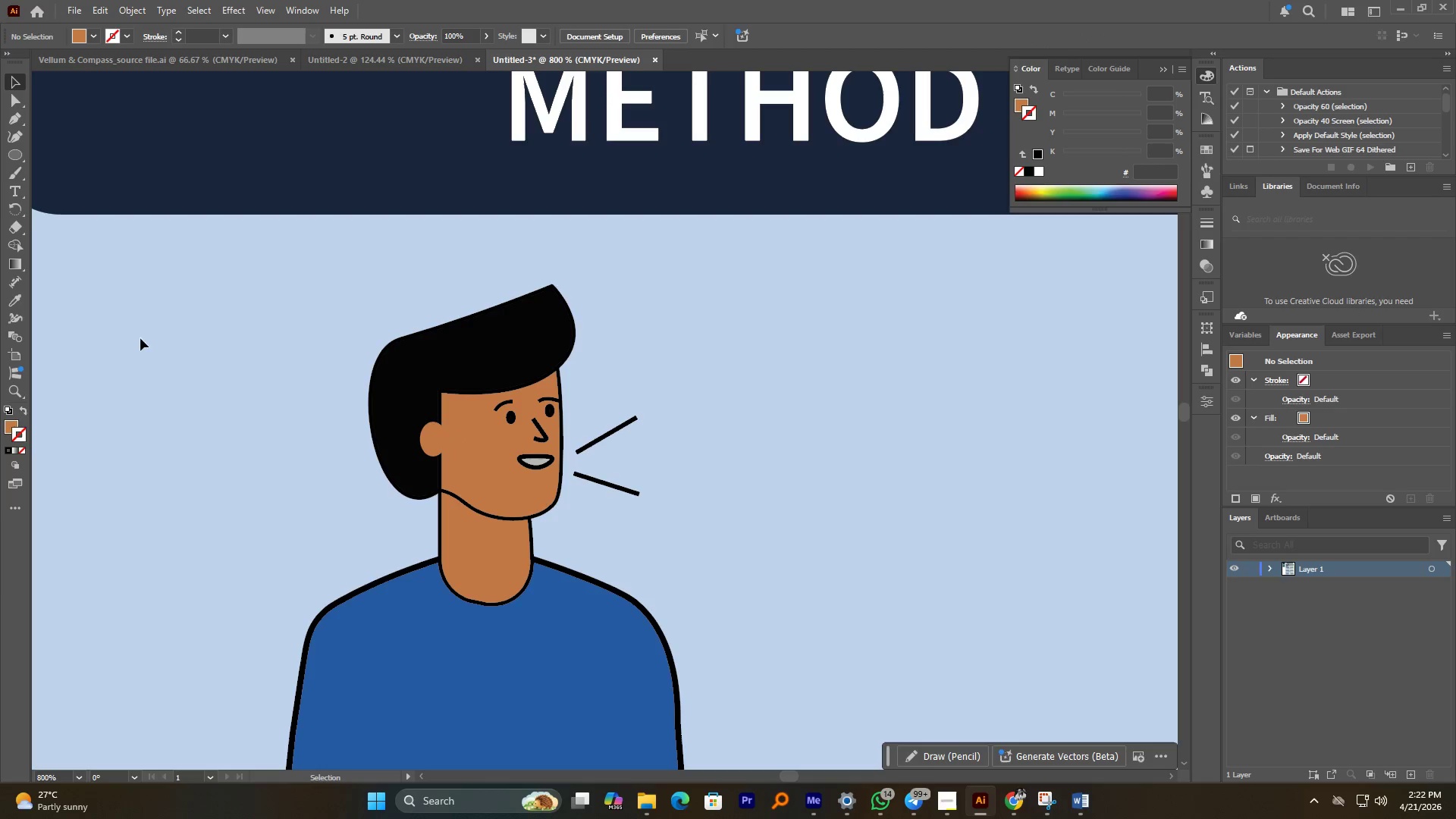 
hold_key(key=AltLeft, duration=2.22)
scroll: coordinate [218, 498], scroll_direction: down, amount: 1.0
 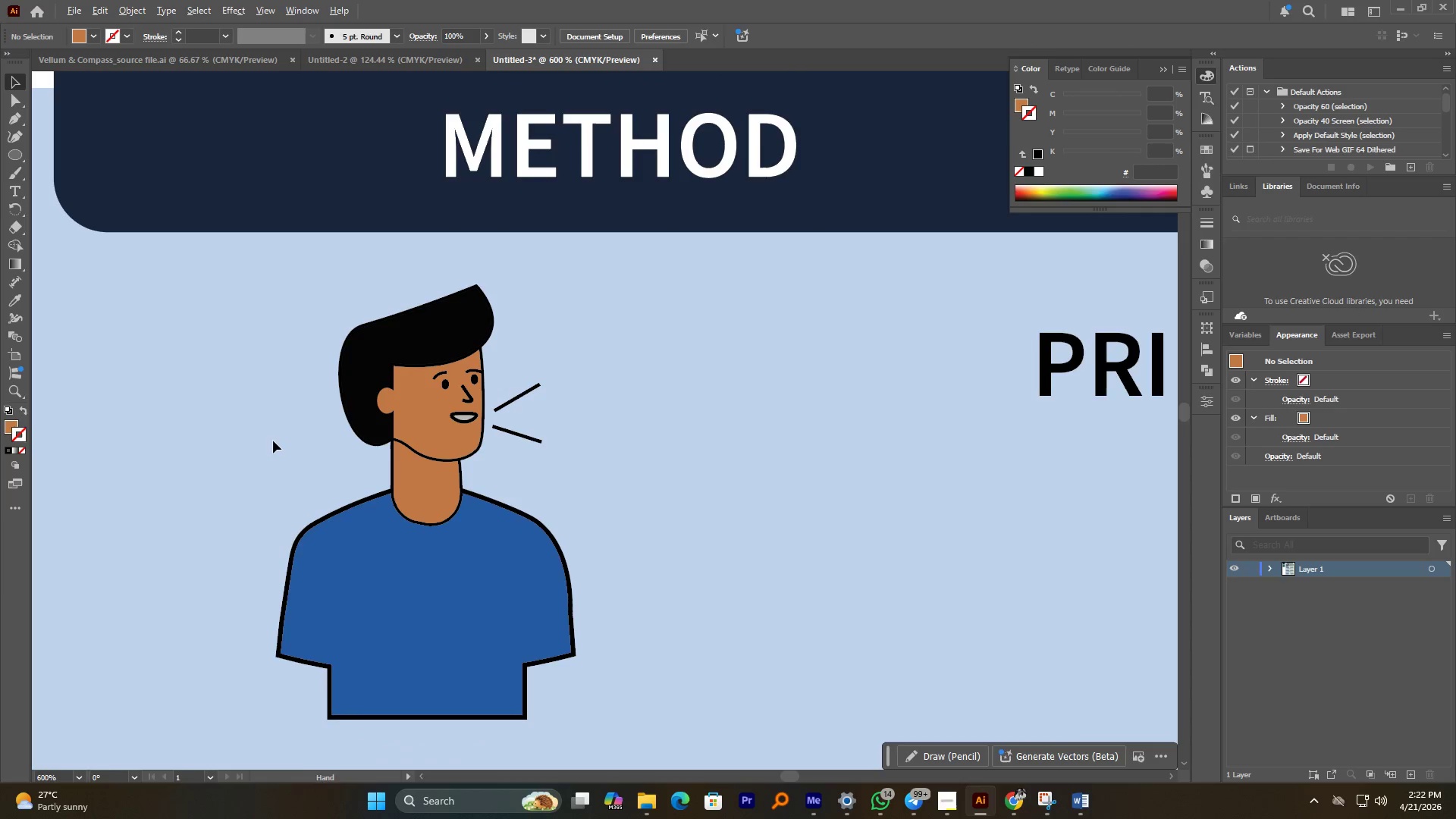 
key(Control+S)
 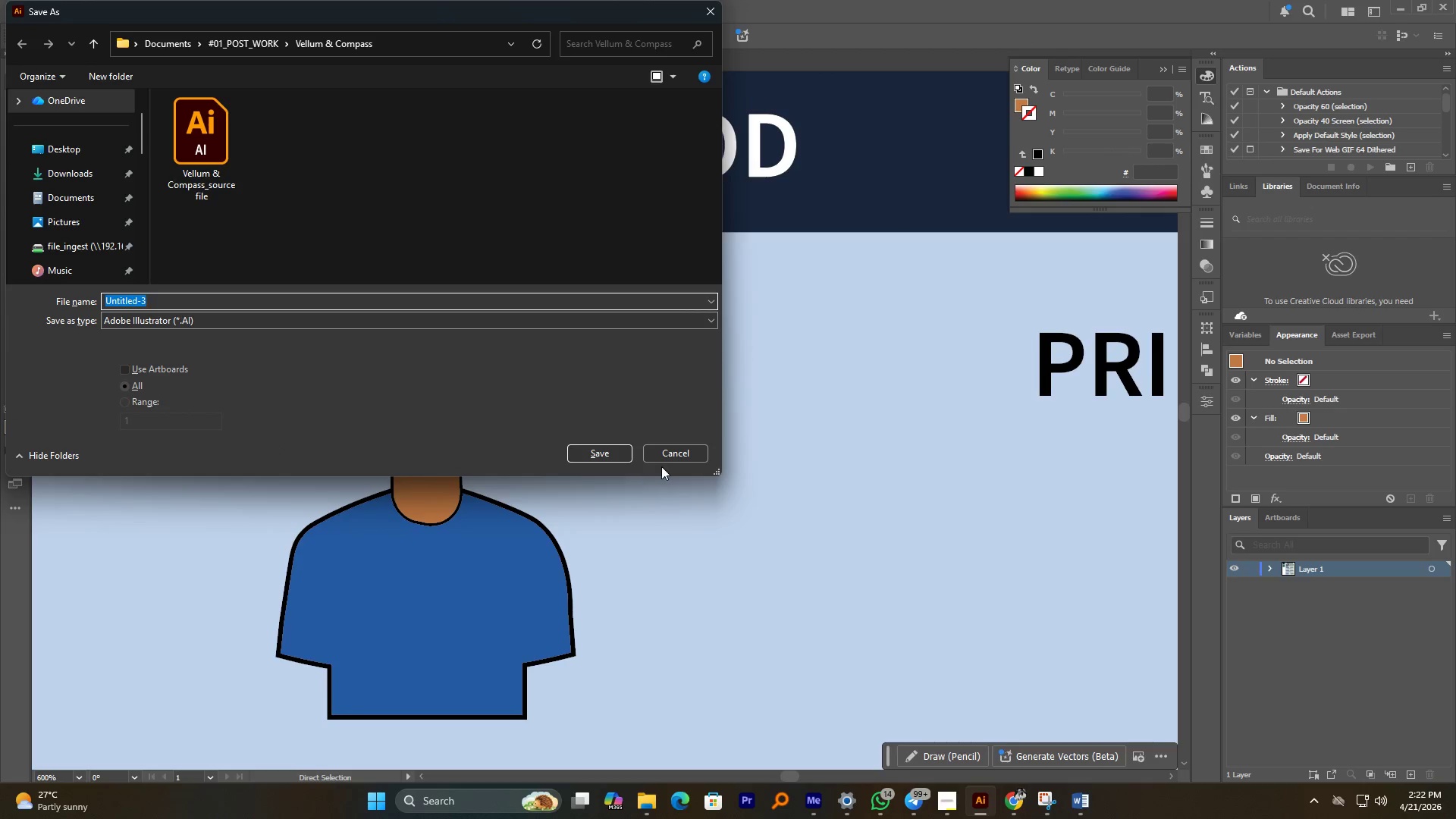 
left_click([673, 451])
 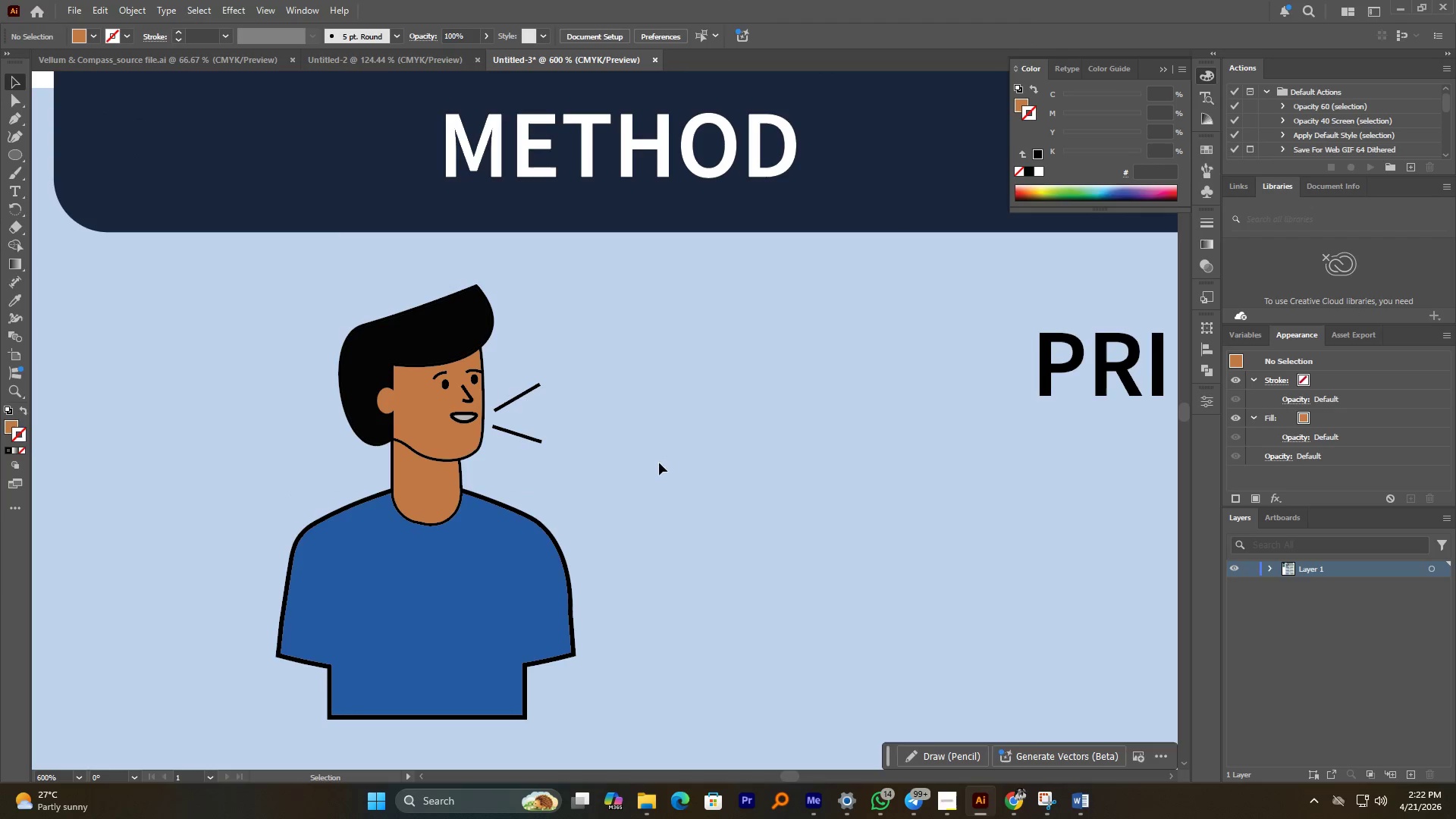 
hold_key(key=AltLeft, duration=2.95)
scroll: coordinate [465, 486], scroll_direction: up, amount: 3.0
 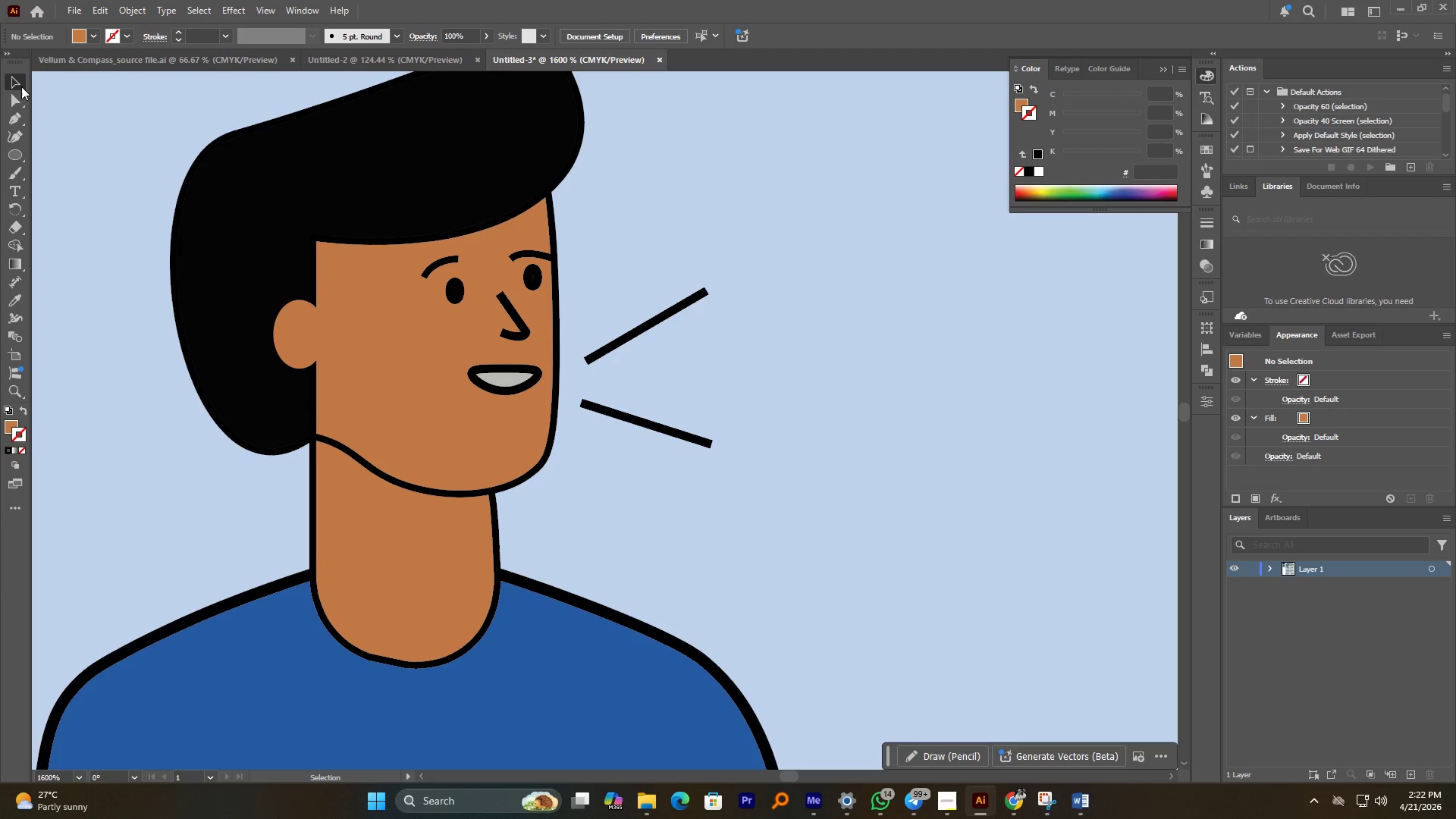 
left_click([15, 117])
 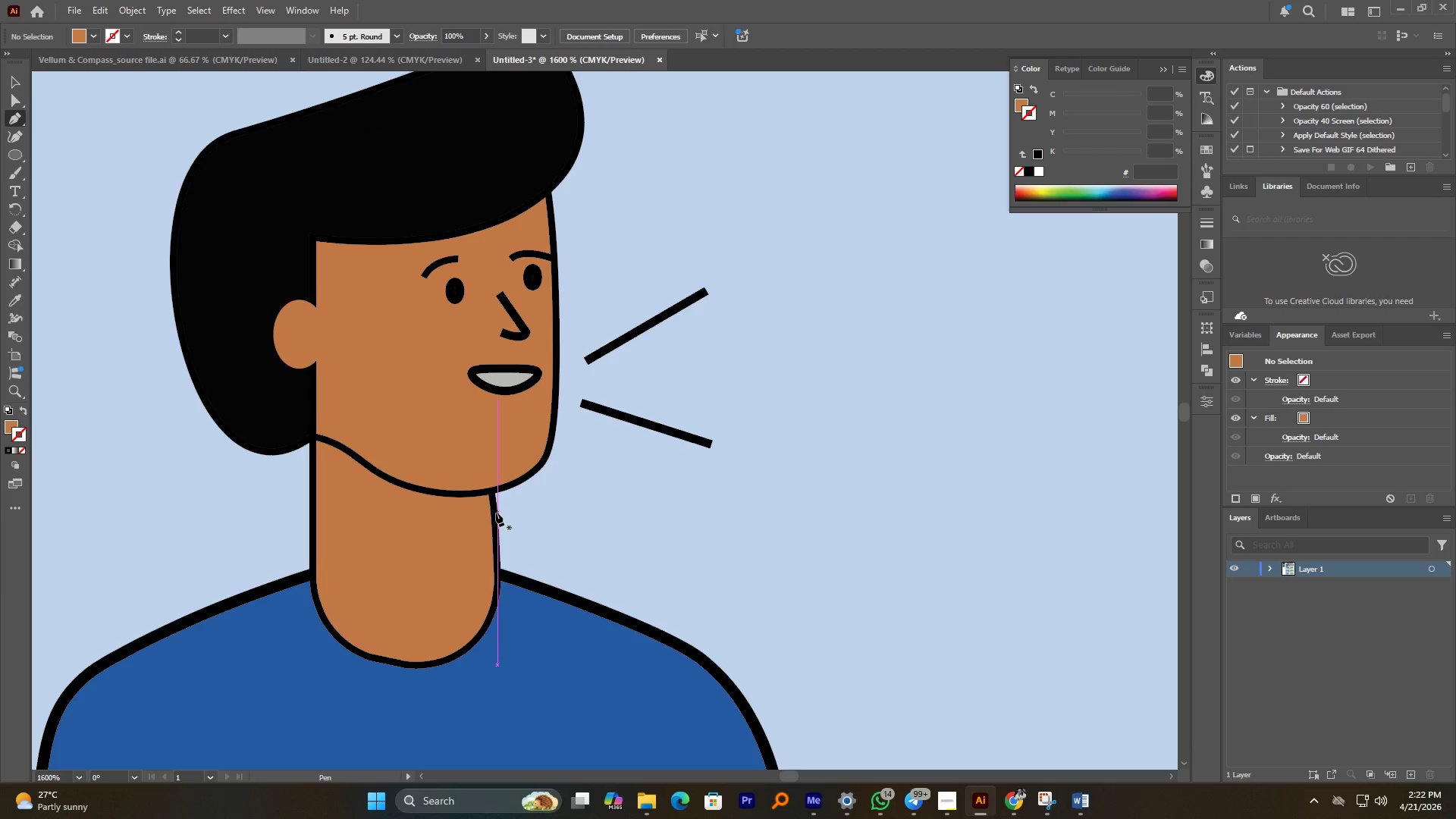 
left_click([493, 515])
 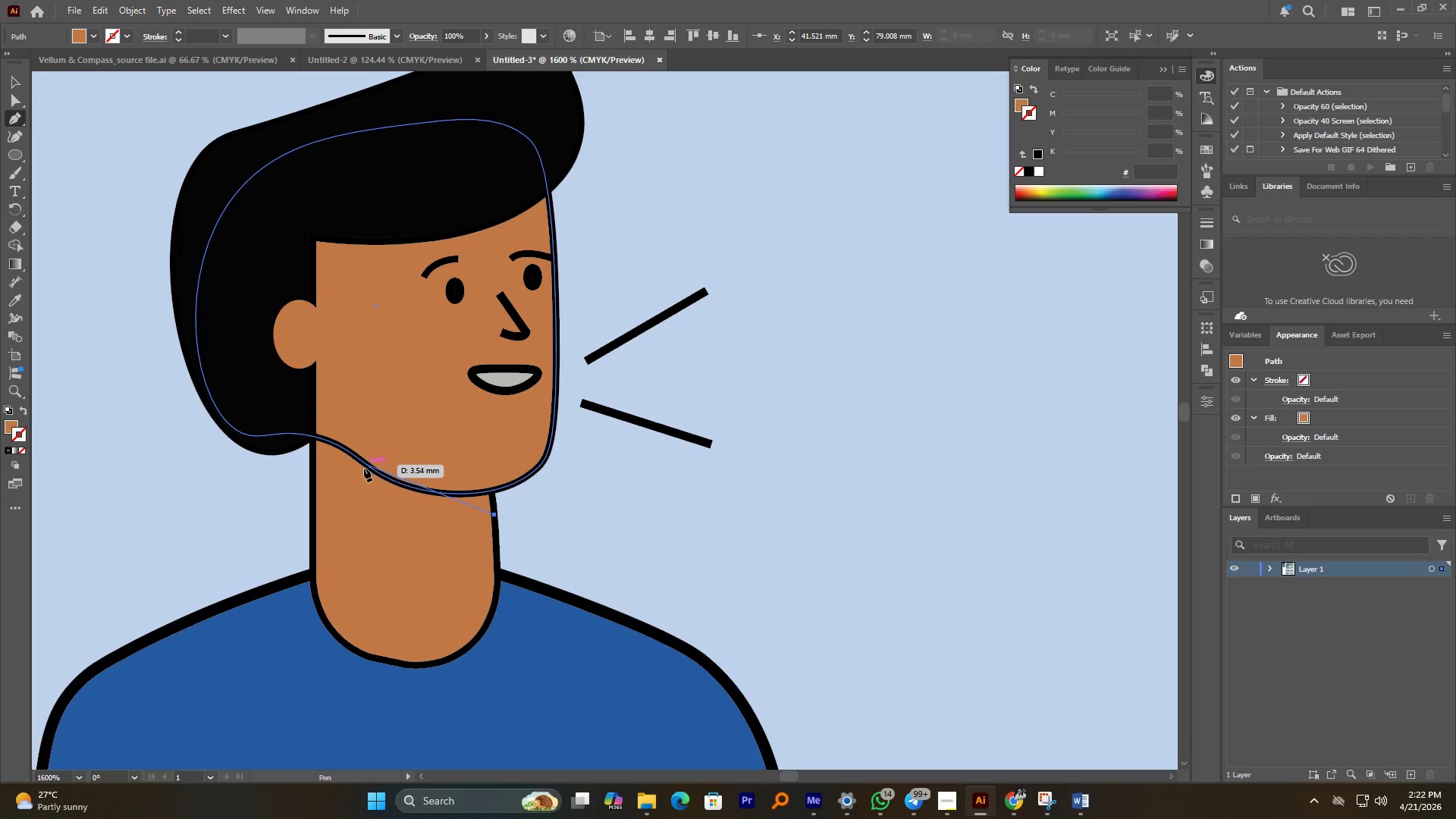 
left_click_drag(start_coordinate=[364, 465], to_coordinate=[335, 403])
 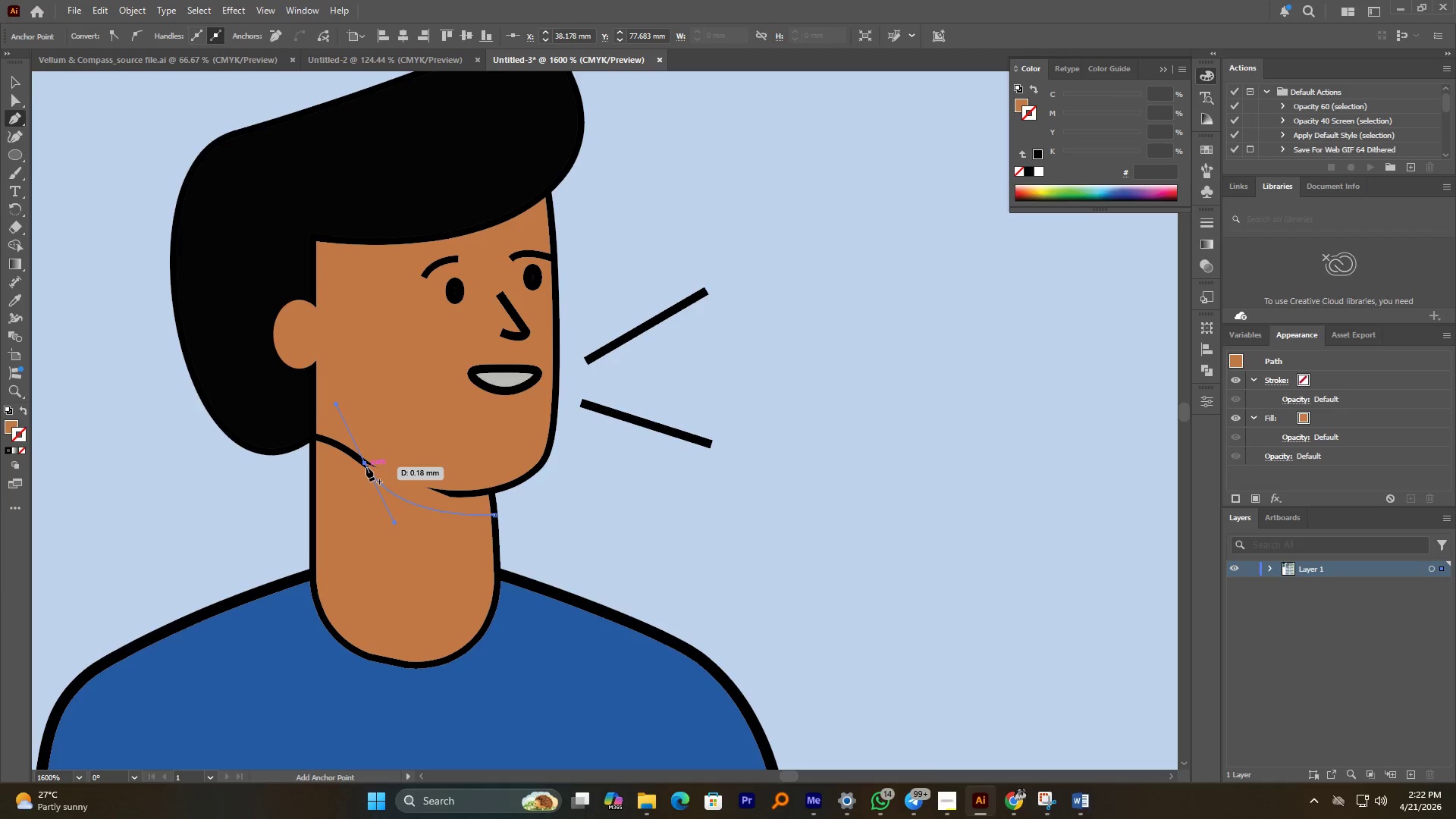 
left_click([364, 465])
 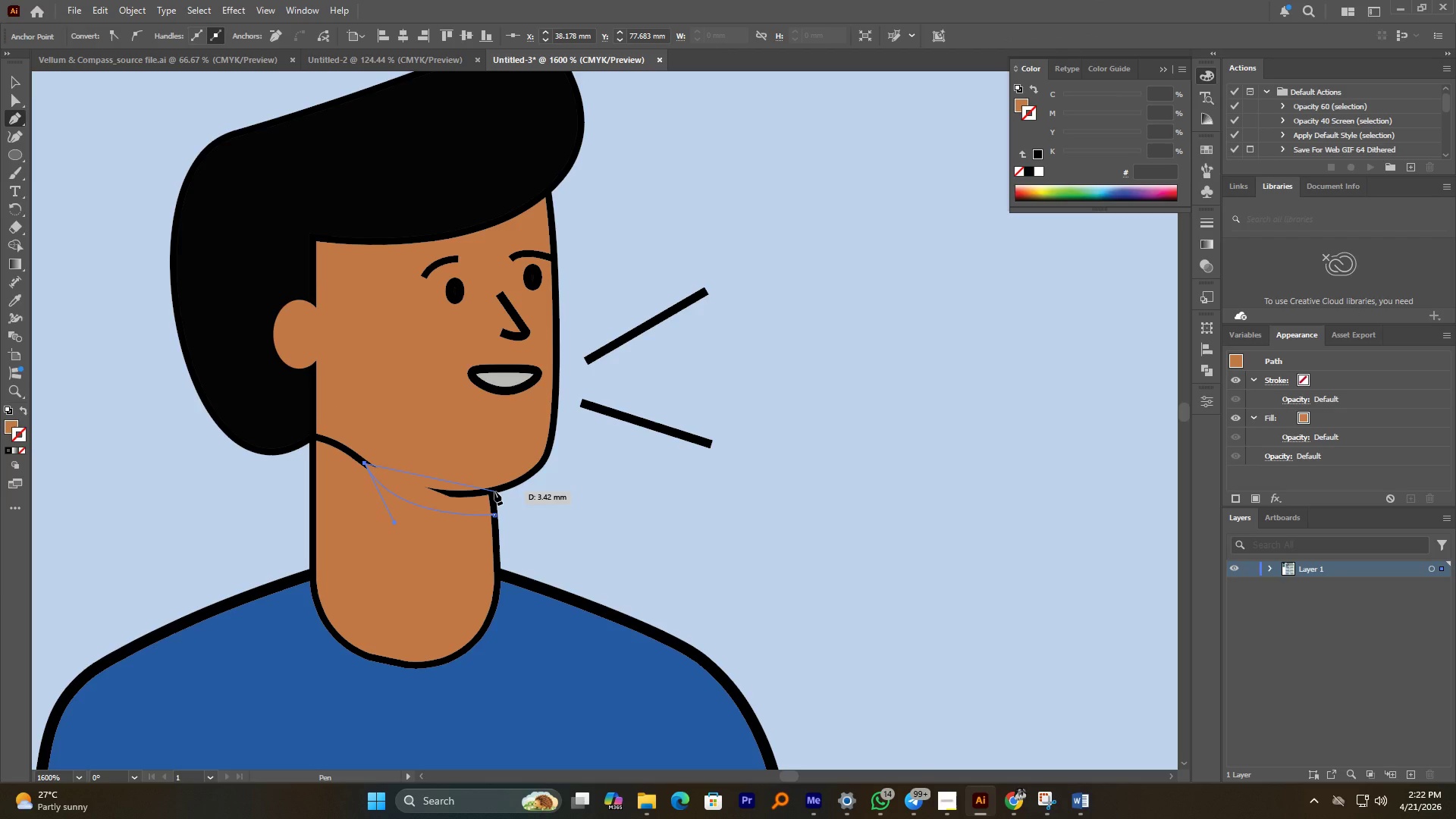 
left_click([495, 491])
 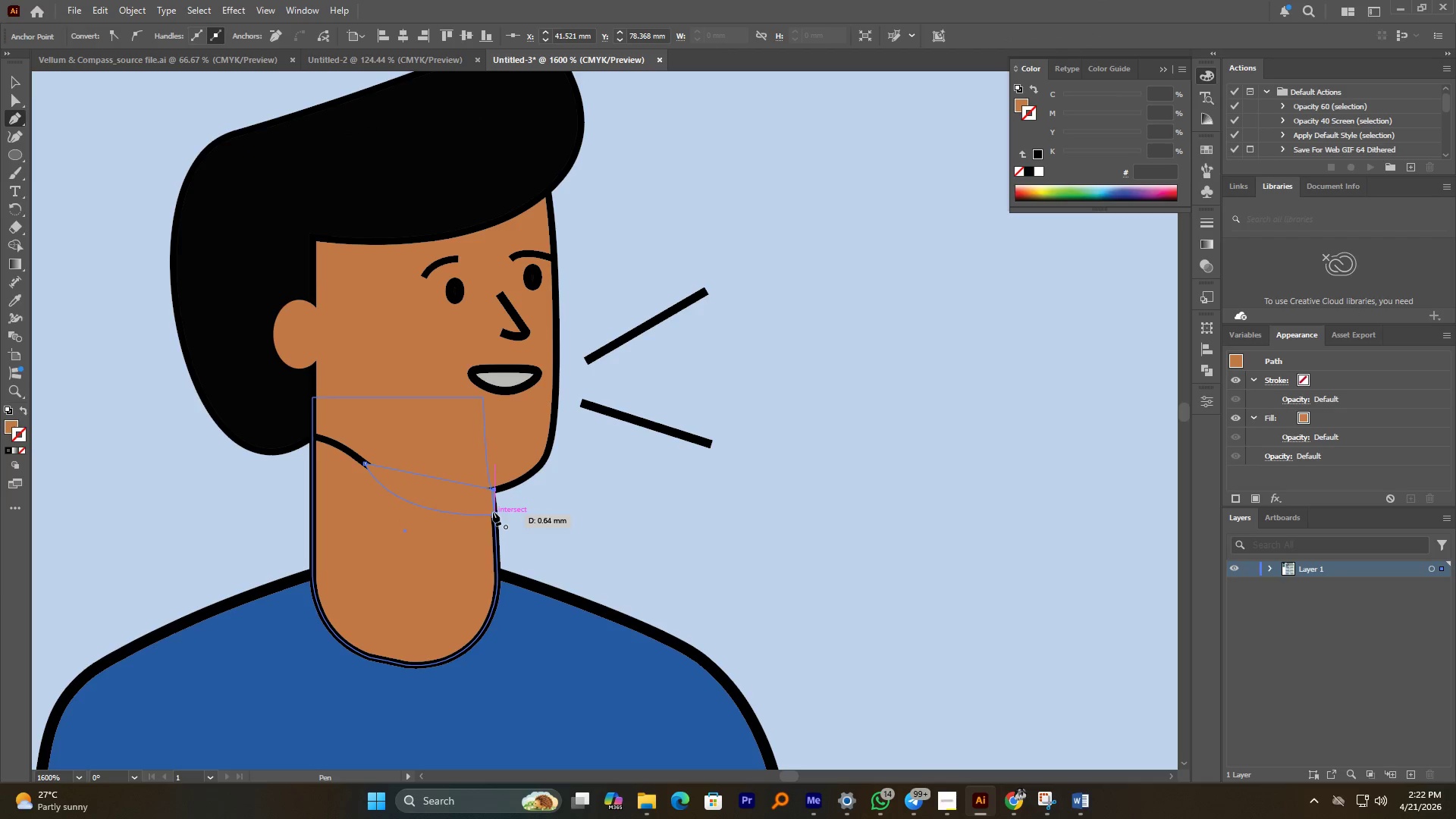 
left_click([493, 513])
 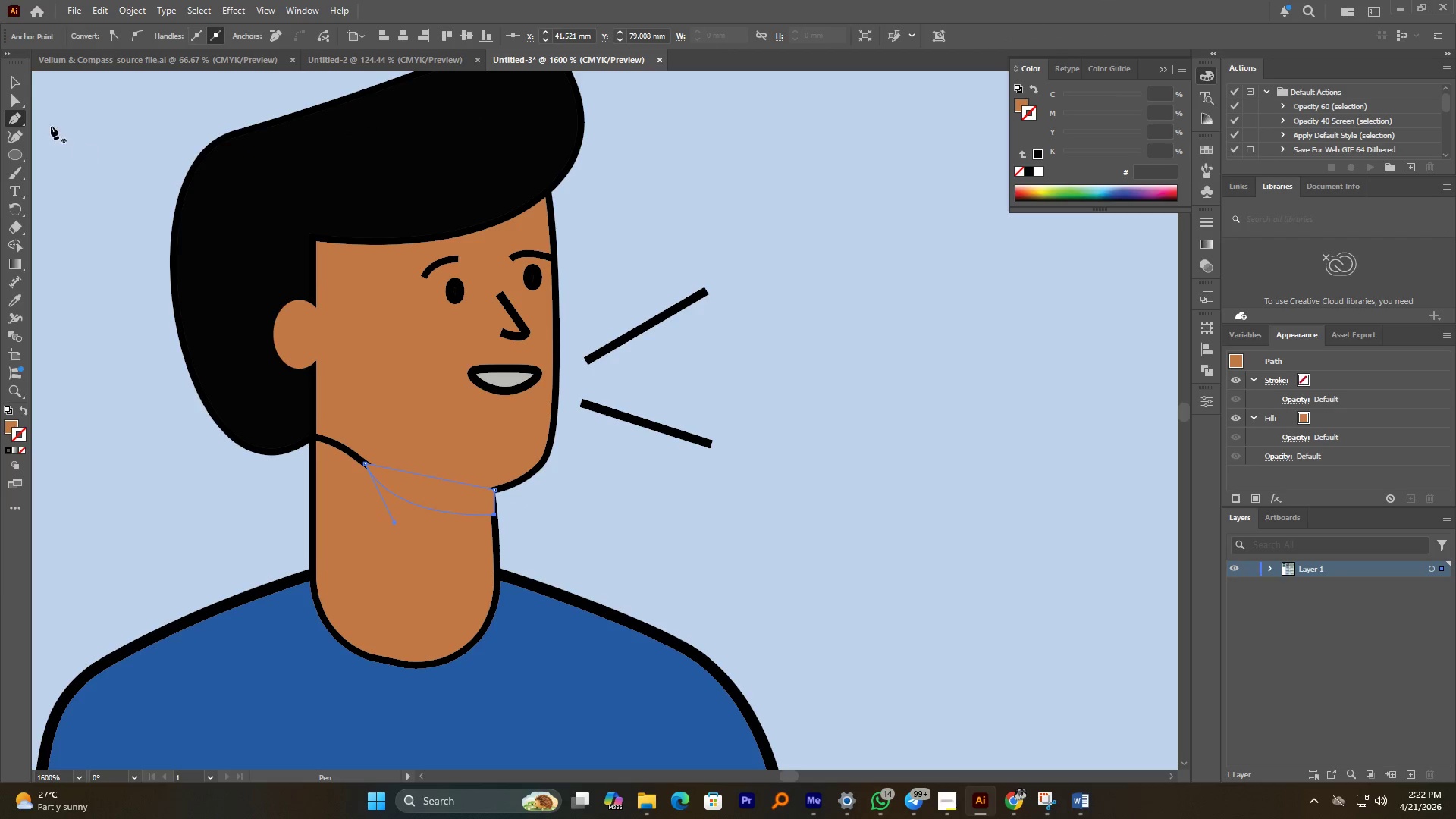 
left_click([15, 82])
 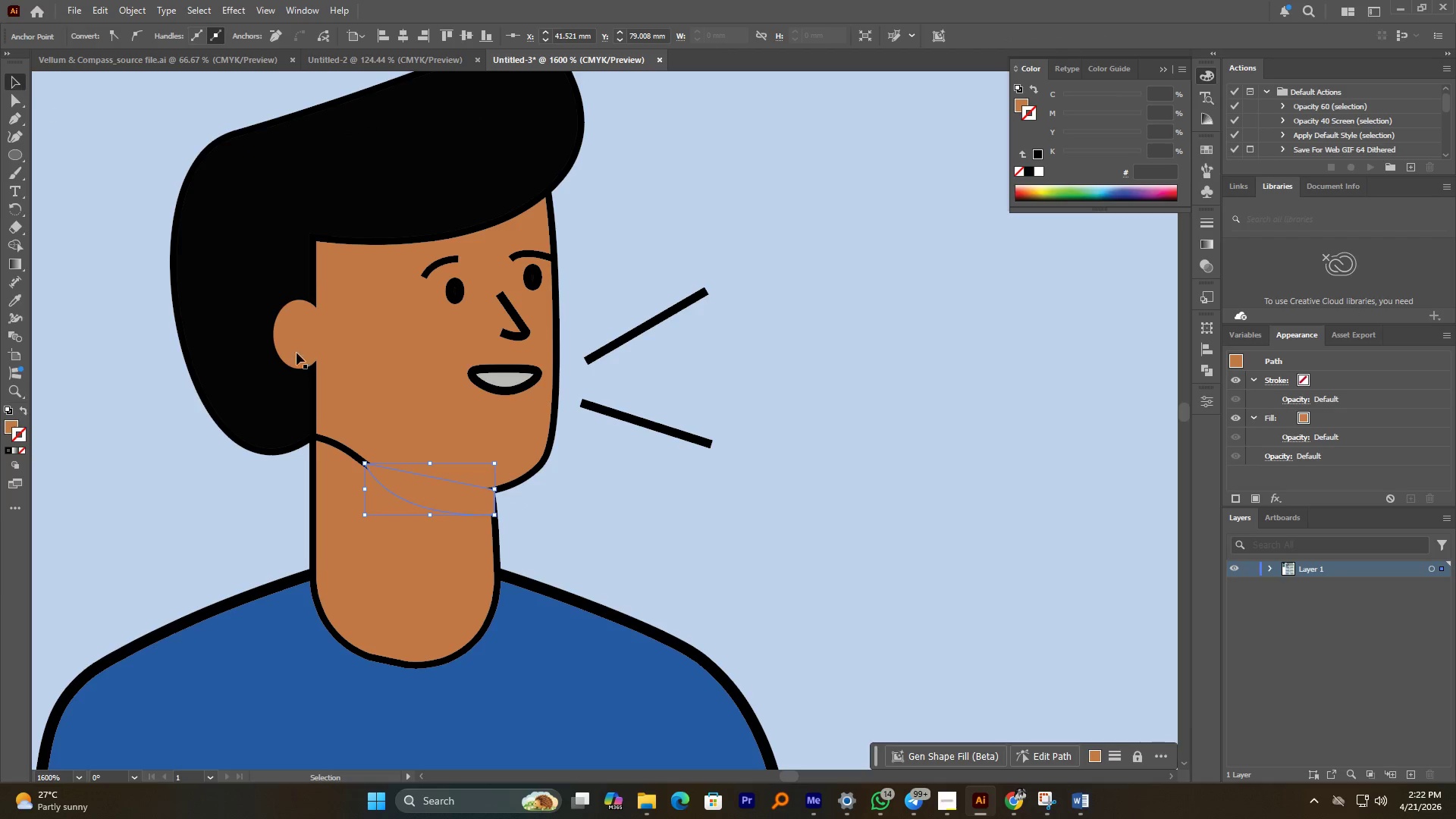 
hold_key(key=AltLeft, duration=0.55)
 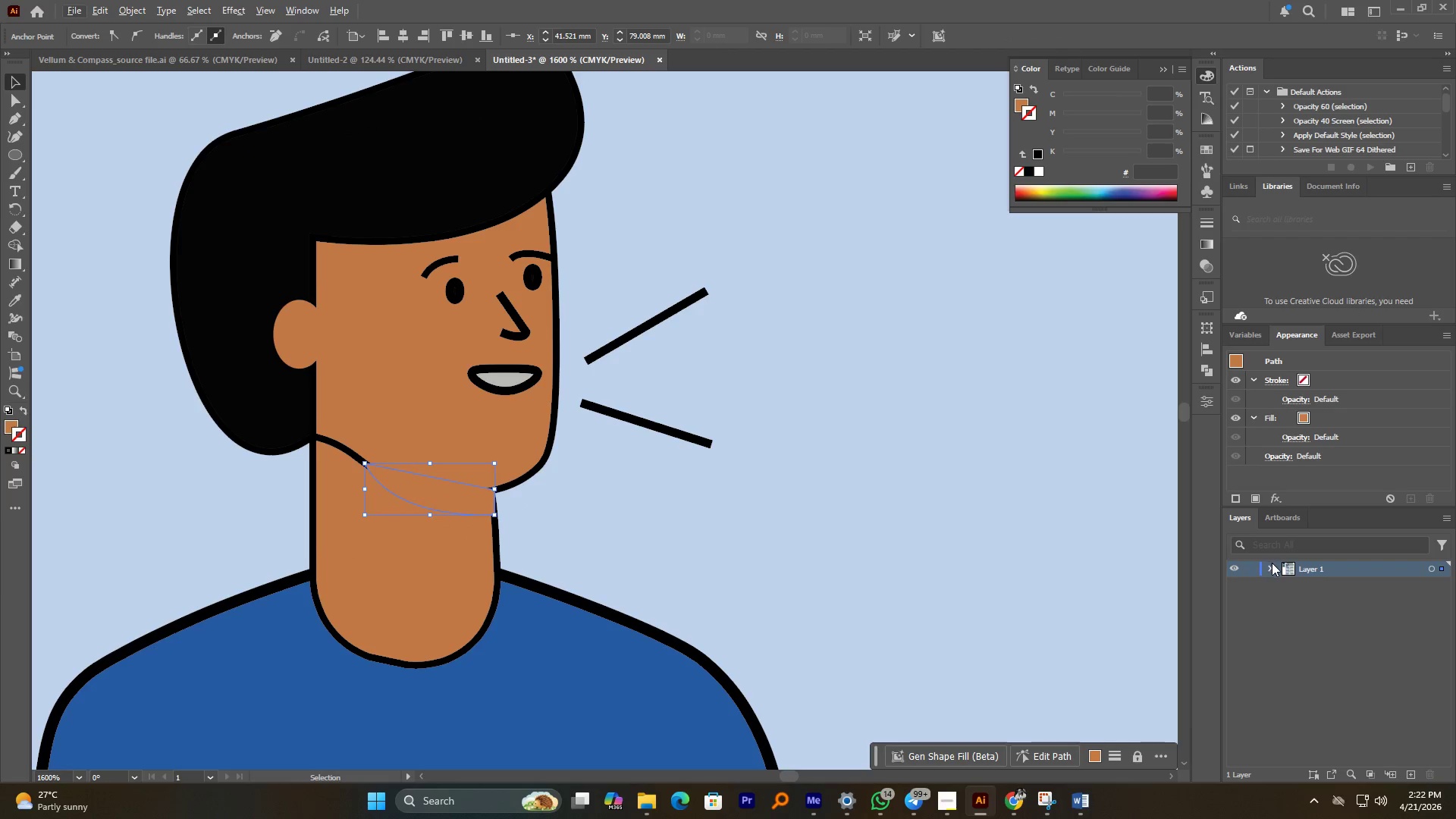 
left_click([1273, 564])
 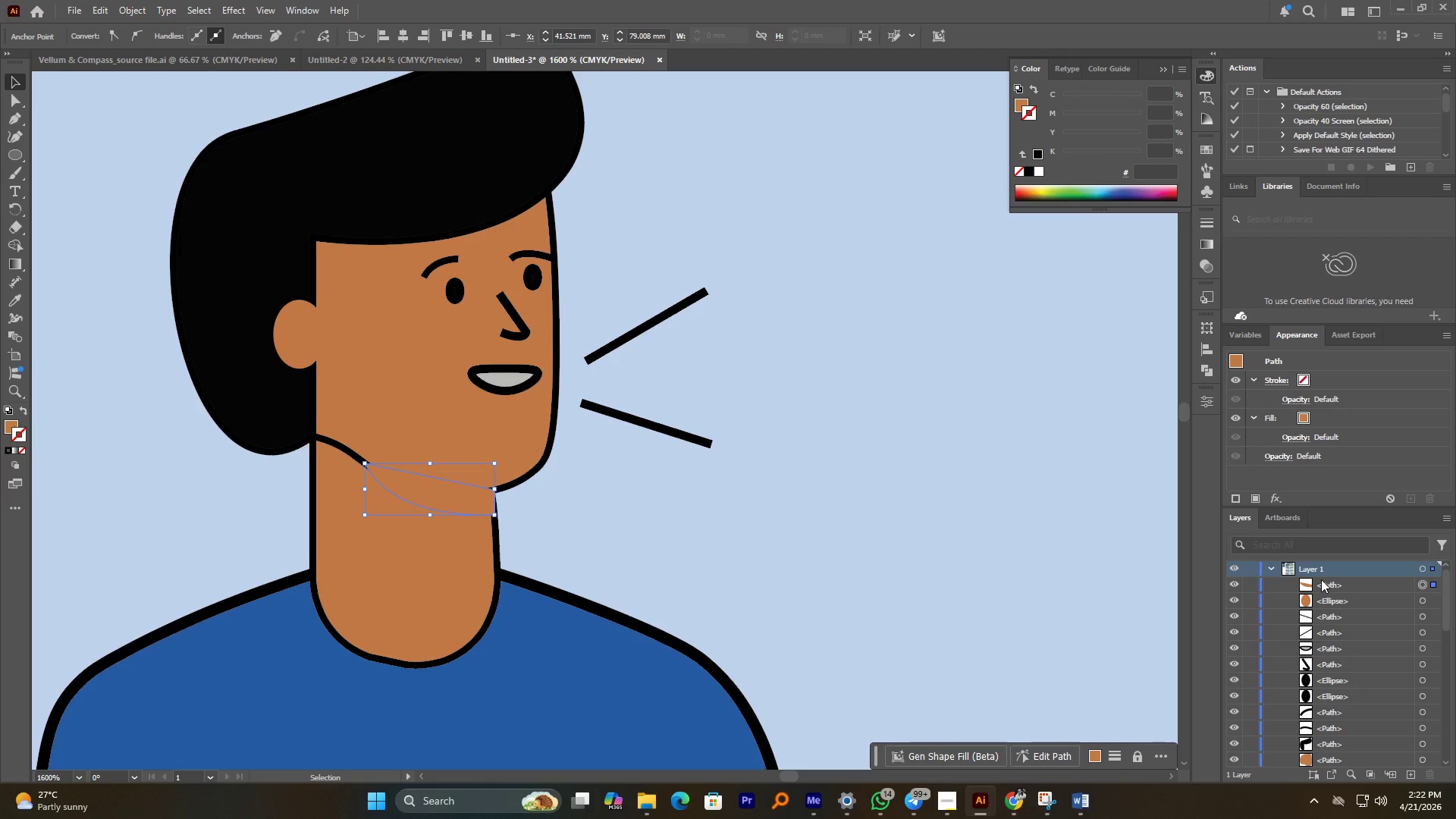 
left_click_drag(start_coordinate=[1320, 582], to_coordinate=[1327, 610])
 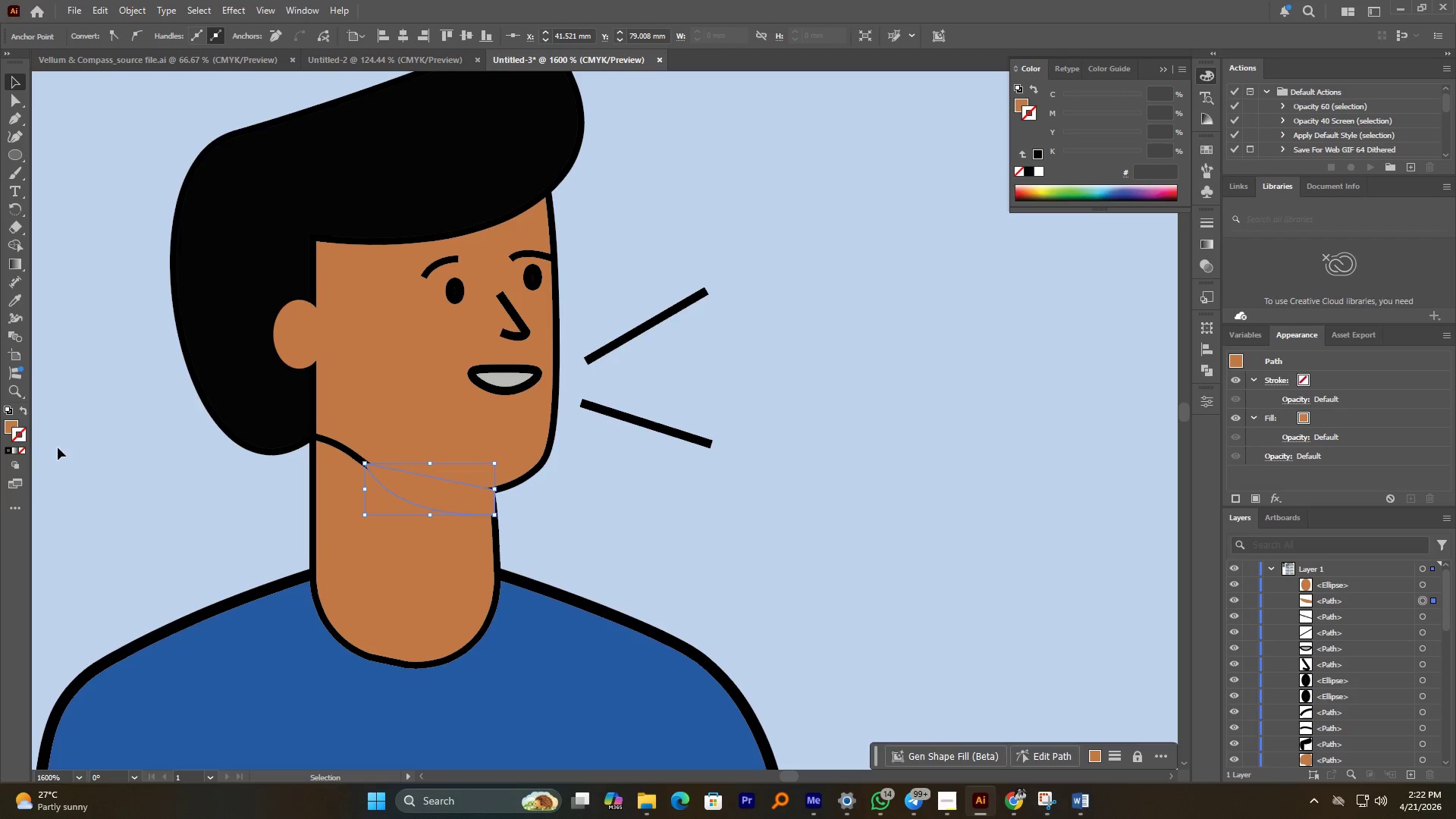 
double_click([8, 424])
 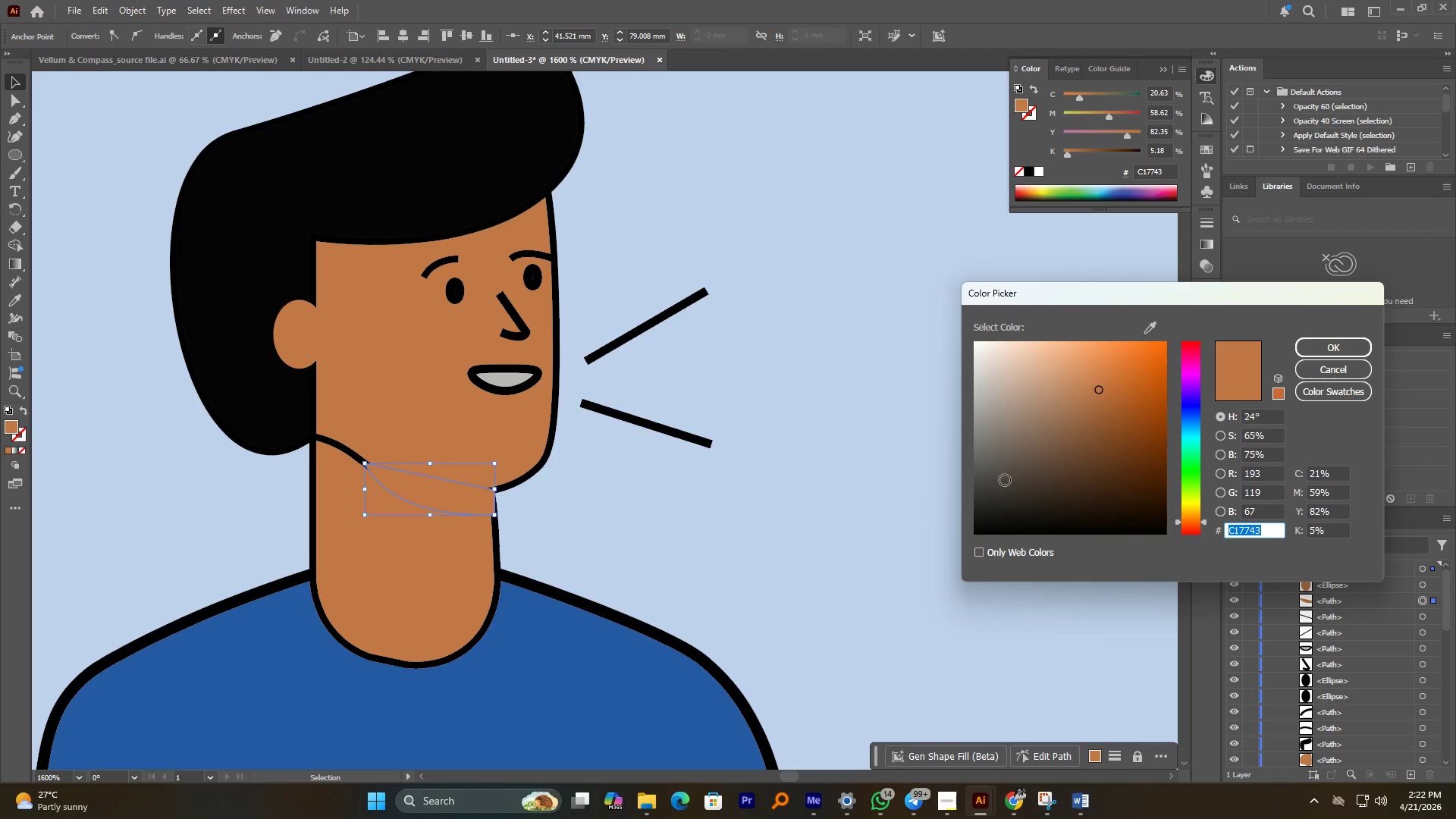 
left_click_drag(start_coordinate=[996, 479], to_coordinate=[974, 457])
 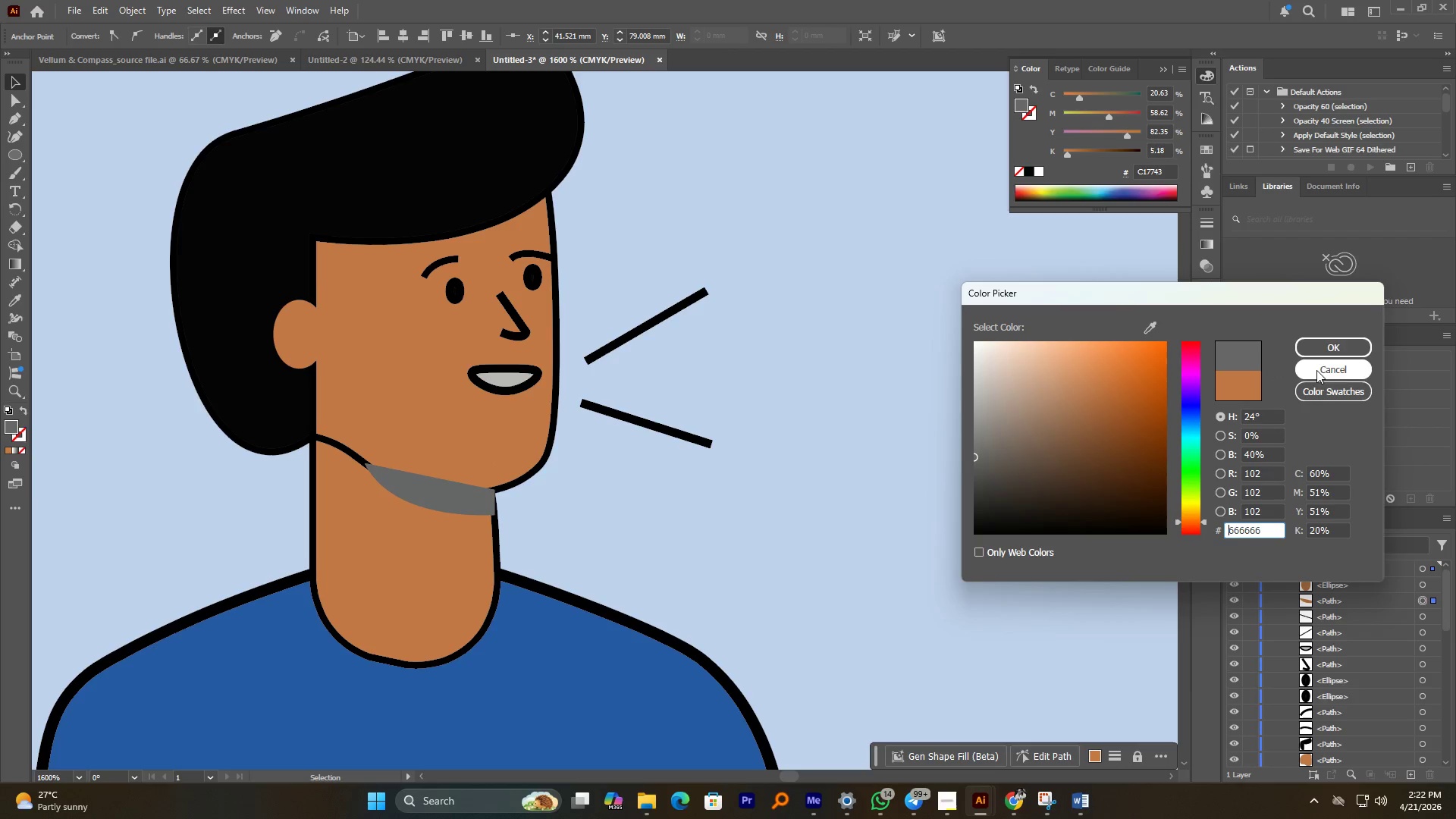 
left_click([1326, 345])
 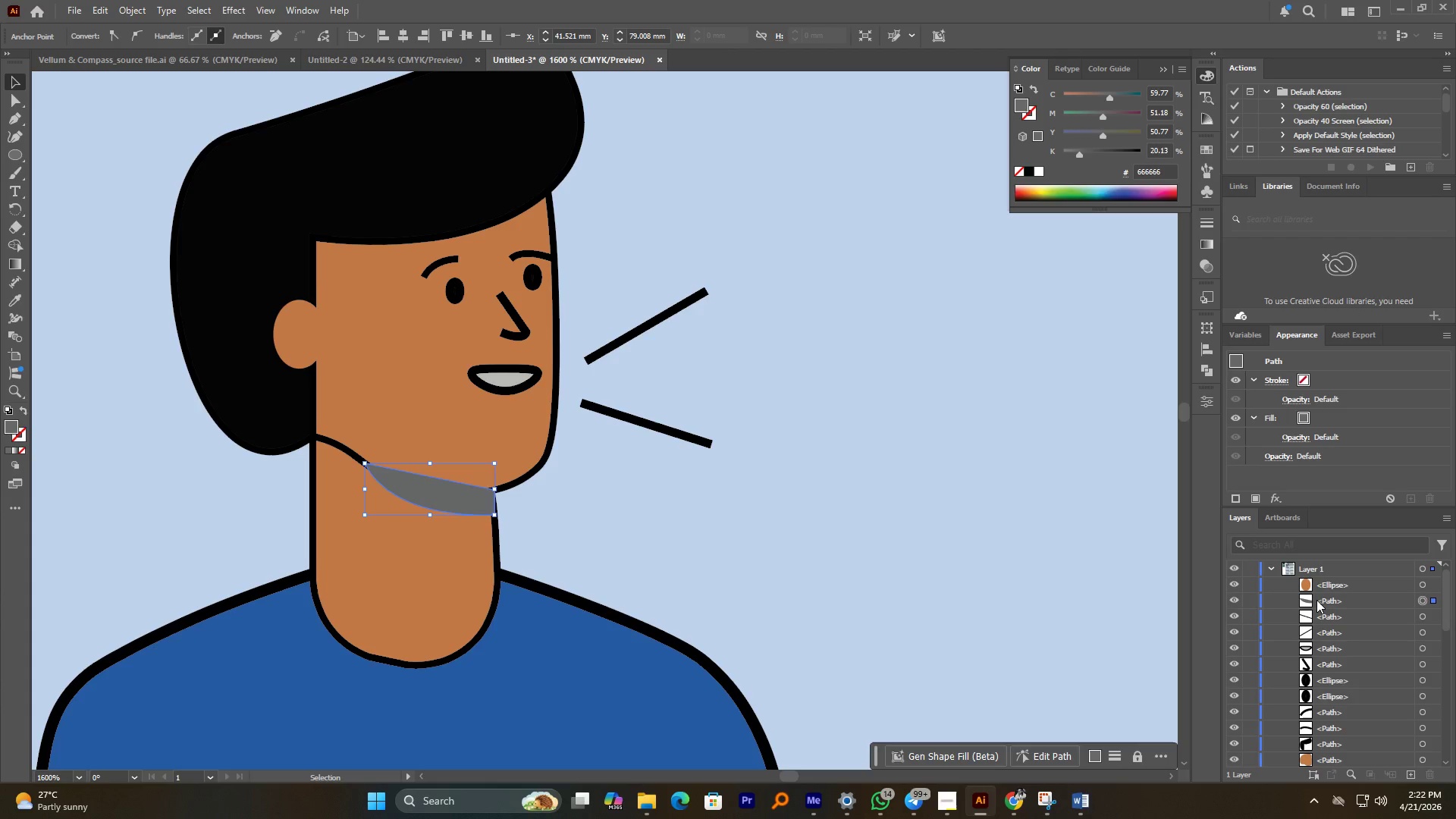 
left_click_drag(start_coordinate=[1318, 597], to_coordinate=[1331, 702])
 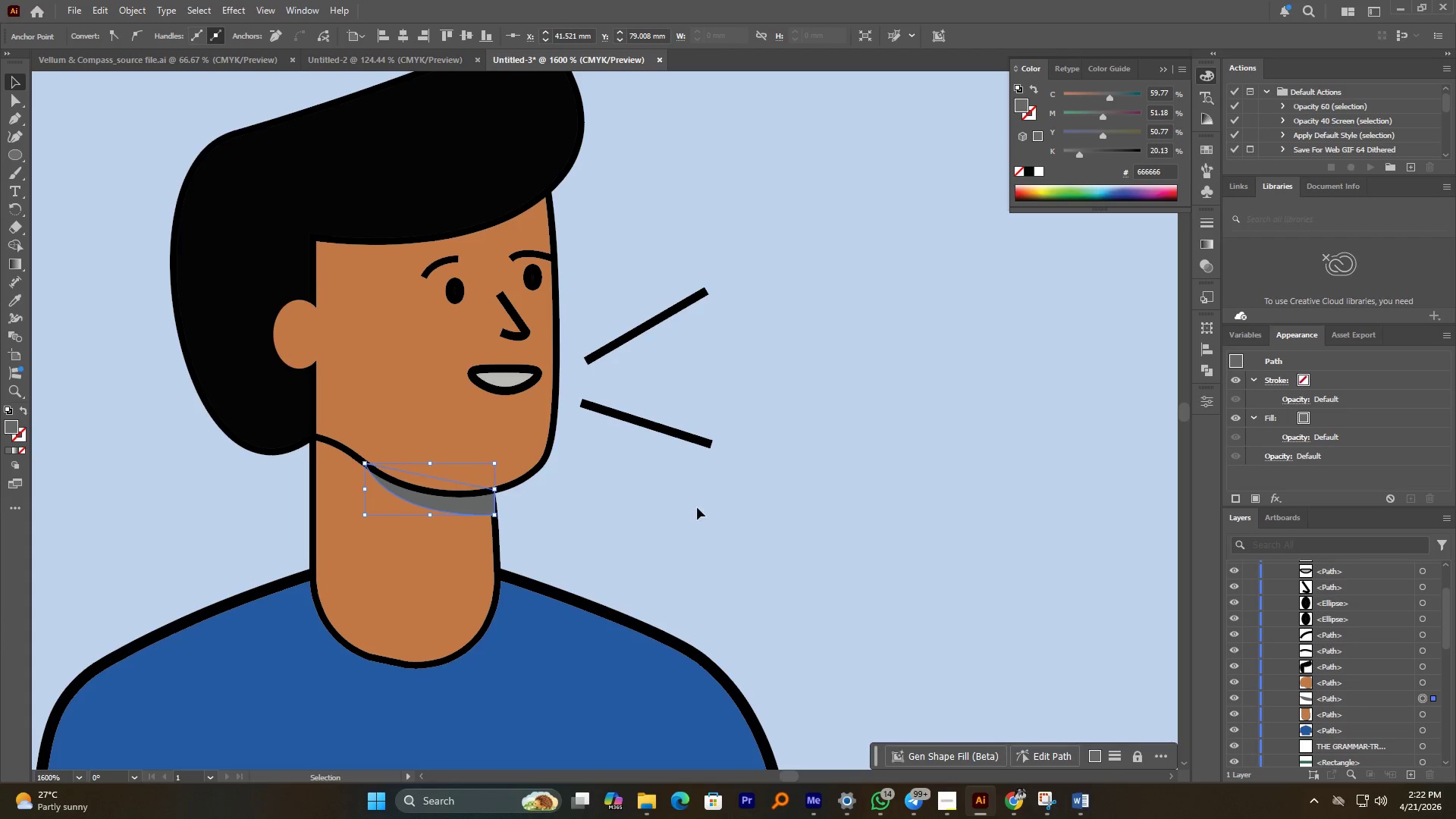 
hold_key(key=AltLeft, duration=1.34)
scroll: coordinate [495, 496], scroll_direction: up, amount: 3.0
 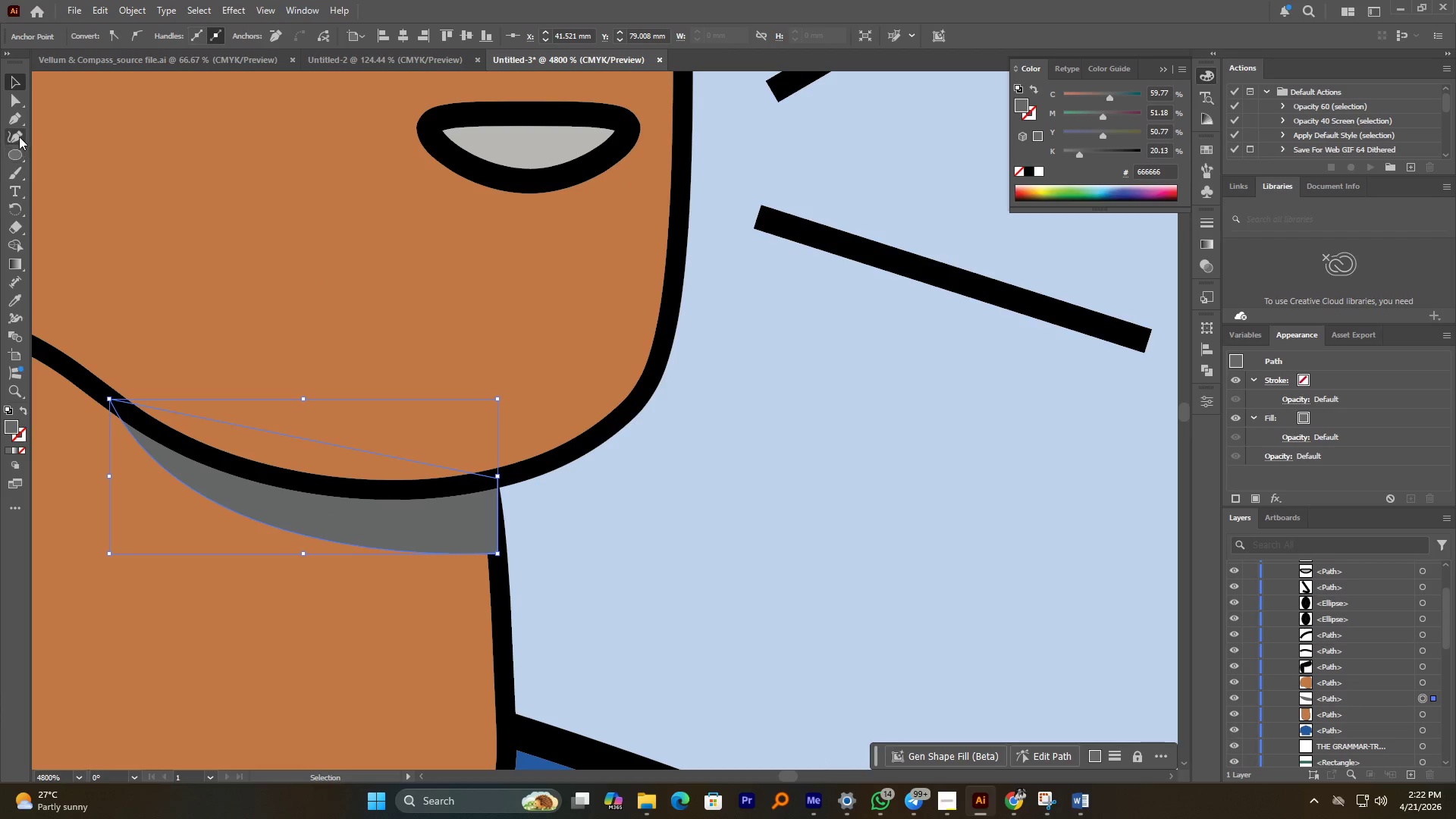 
left_click([17, 98])
 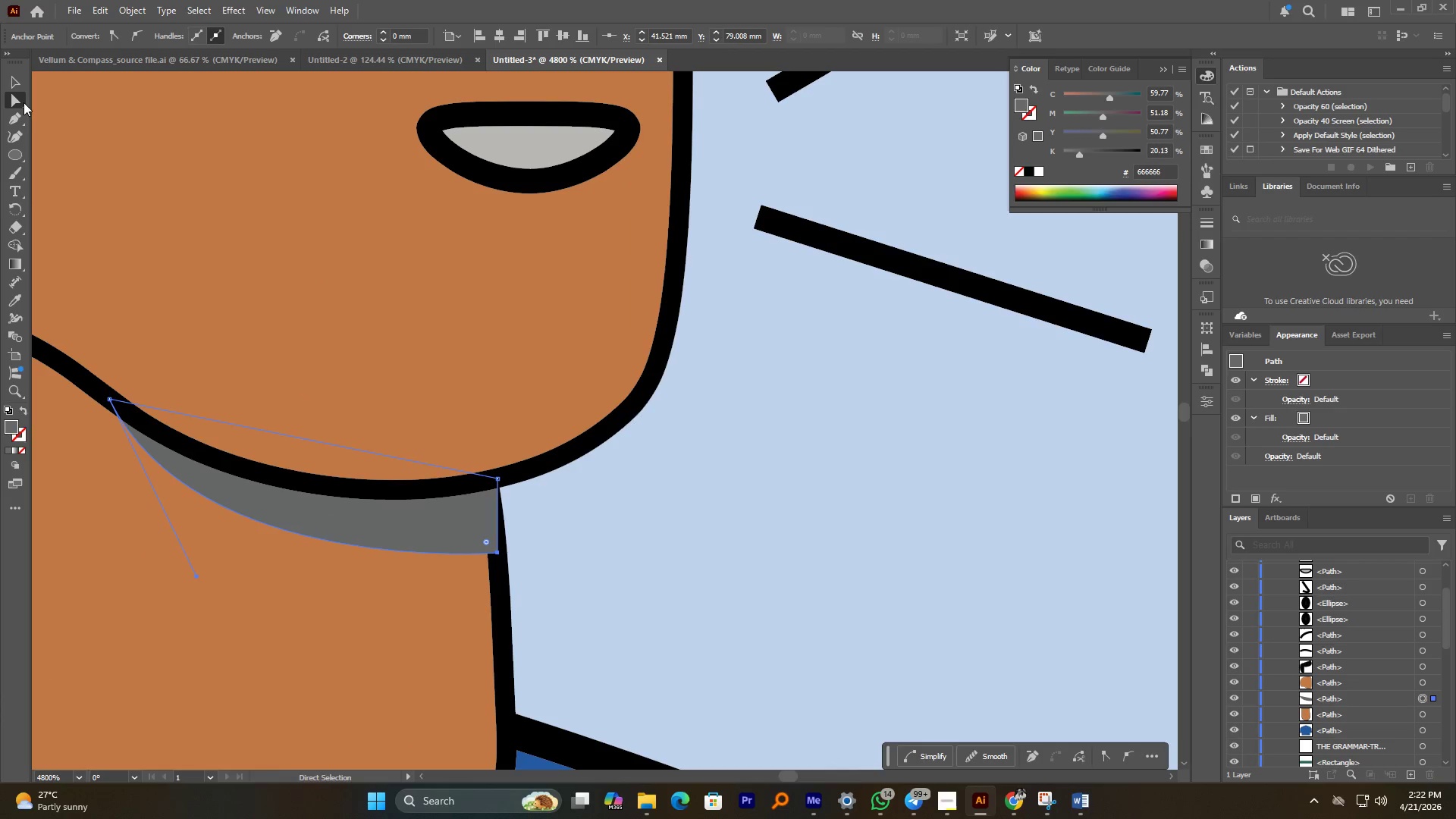 
hold_key(key=AltLeft, duration=0.66)
scroll: coordinate [457, 497], scroll_direction: up, amount: 1.0
 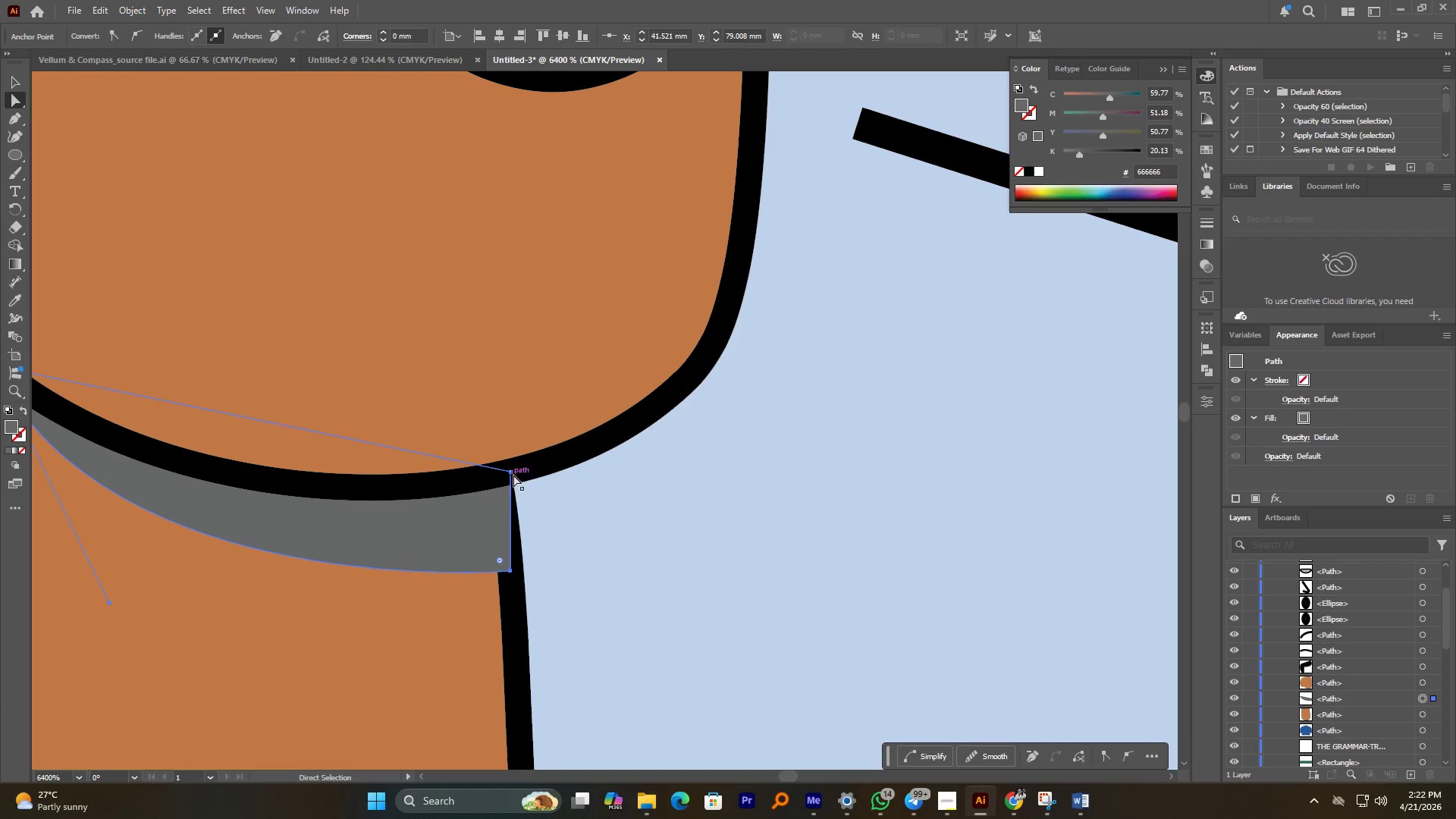 
left_click([513, 475])
 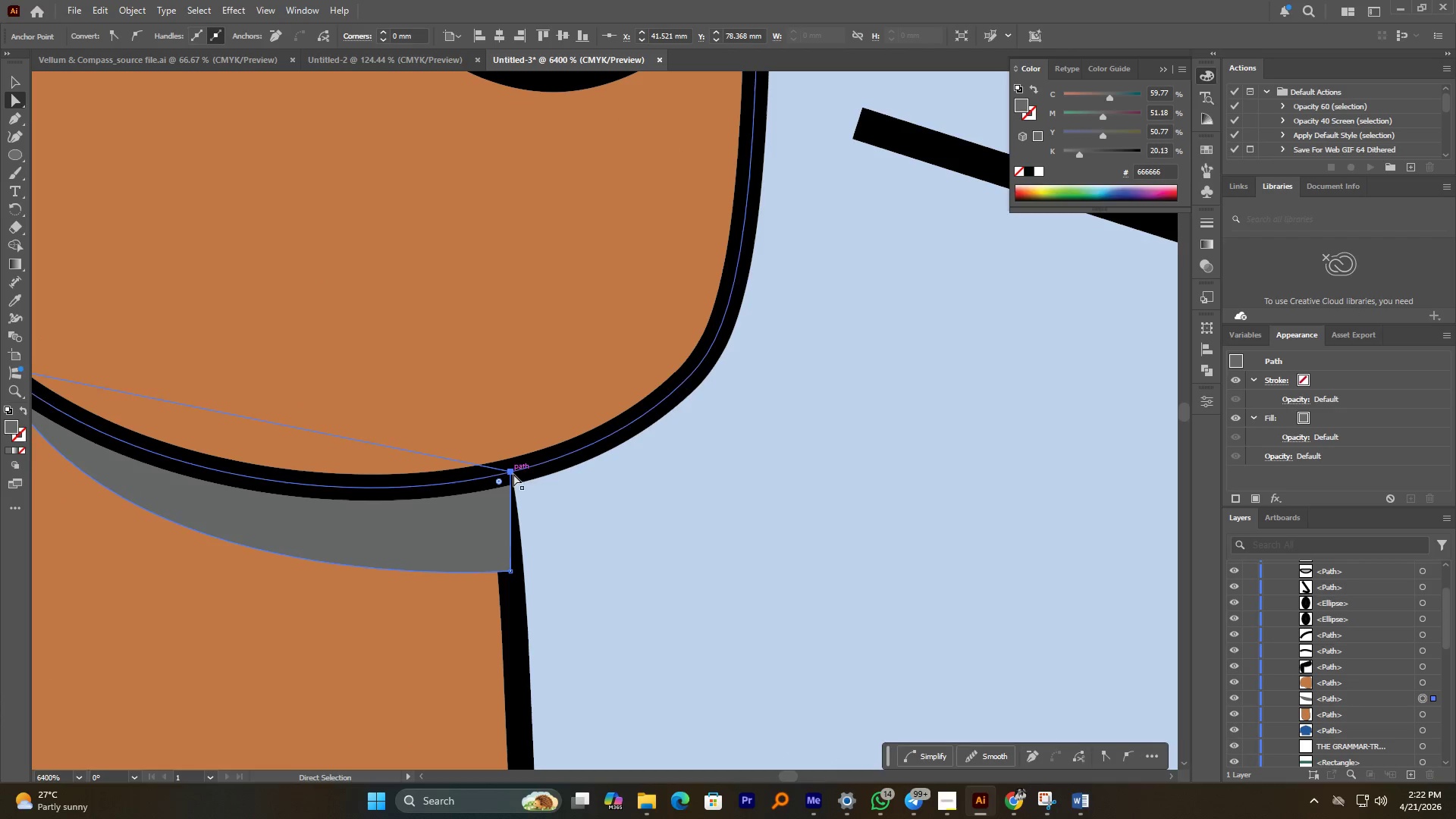 
left_click_drag(start_coordinate=[513, 474], to_coordinate=[488, 490])
 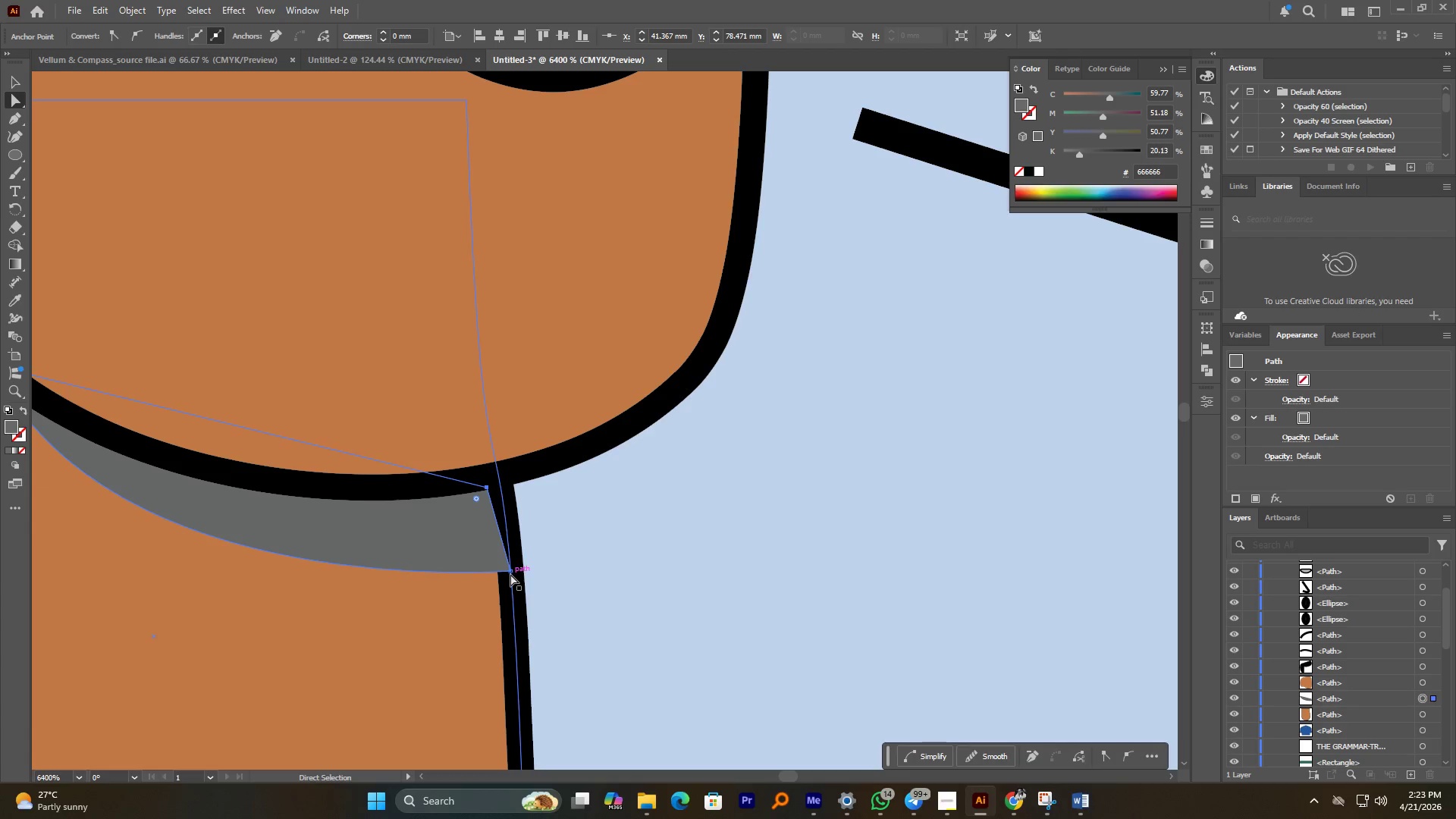 
left_click_drag(start_coordinate=[510, 574], to_coordinate=[485, 577])
 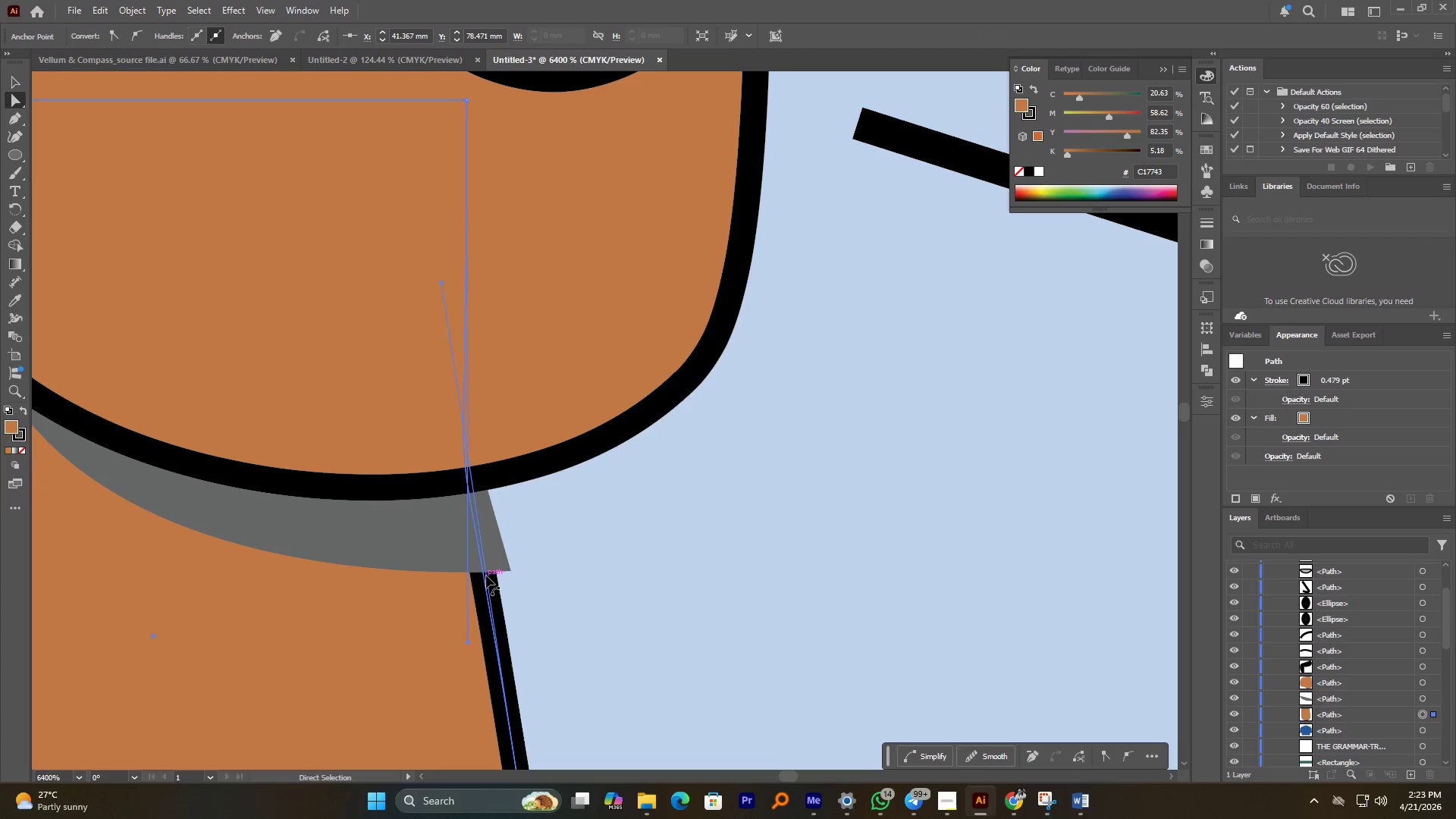 
key(Control+Z)
 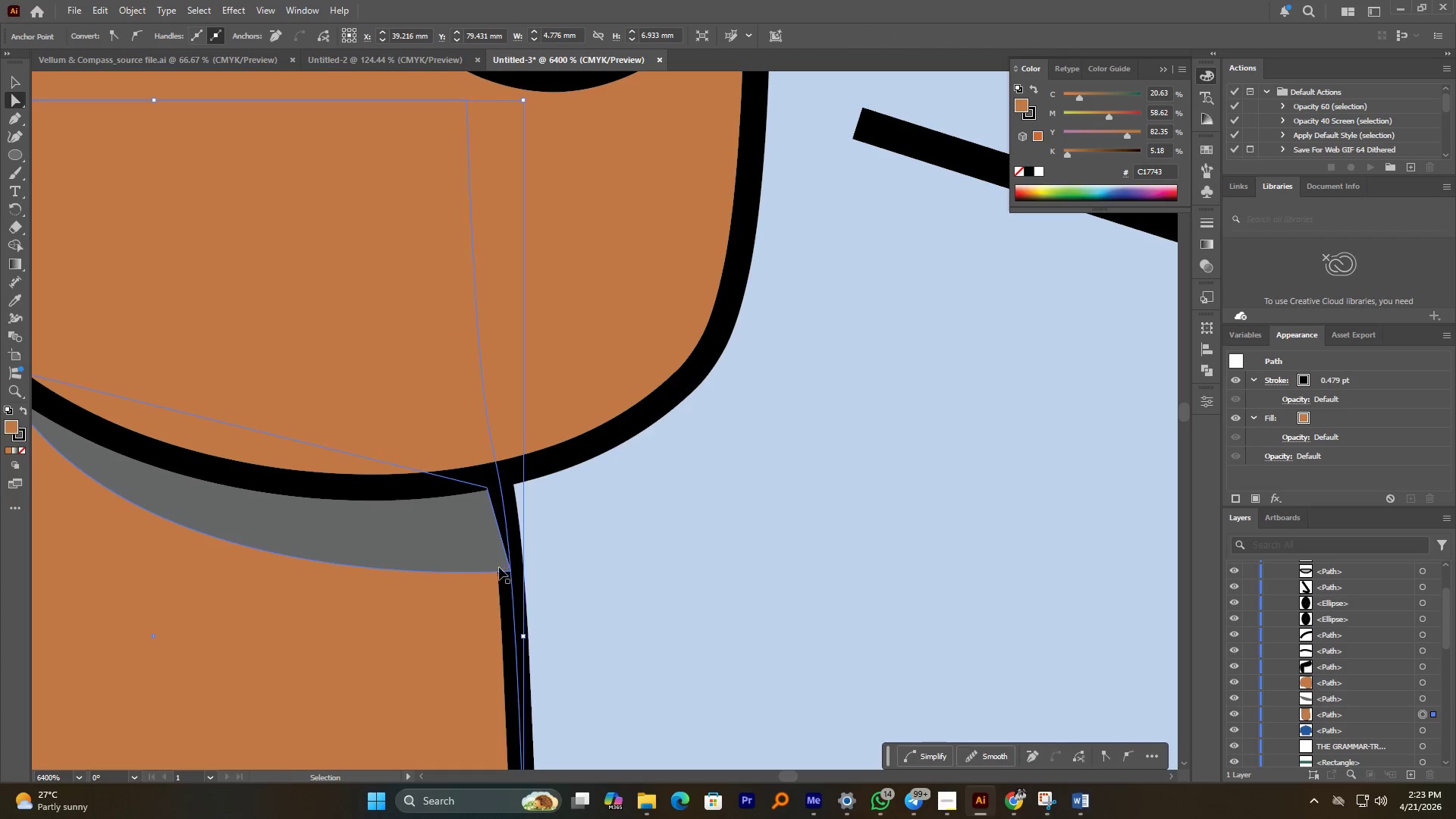 
left_click([500, 567])
 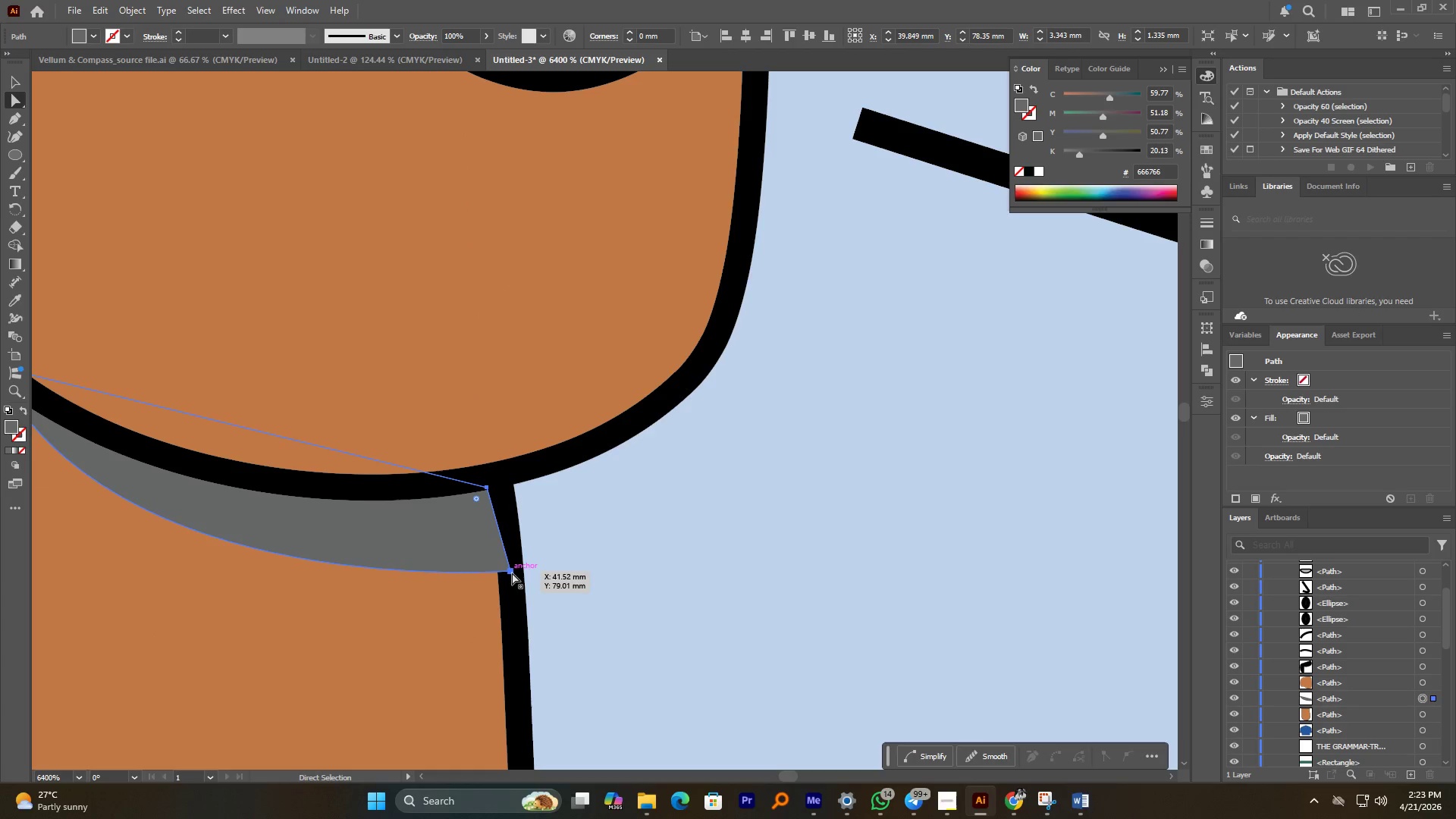 
left_click_drag(start_coordinate=[511, 573], to_coordinate=[485, 578])
 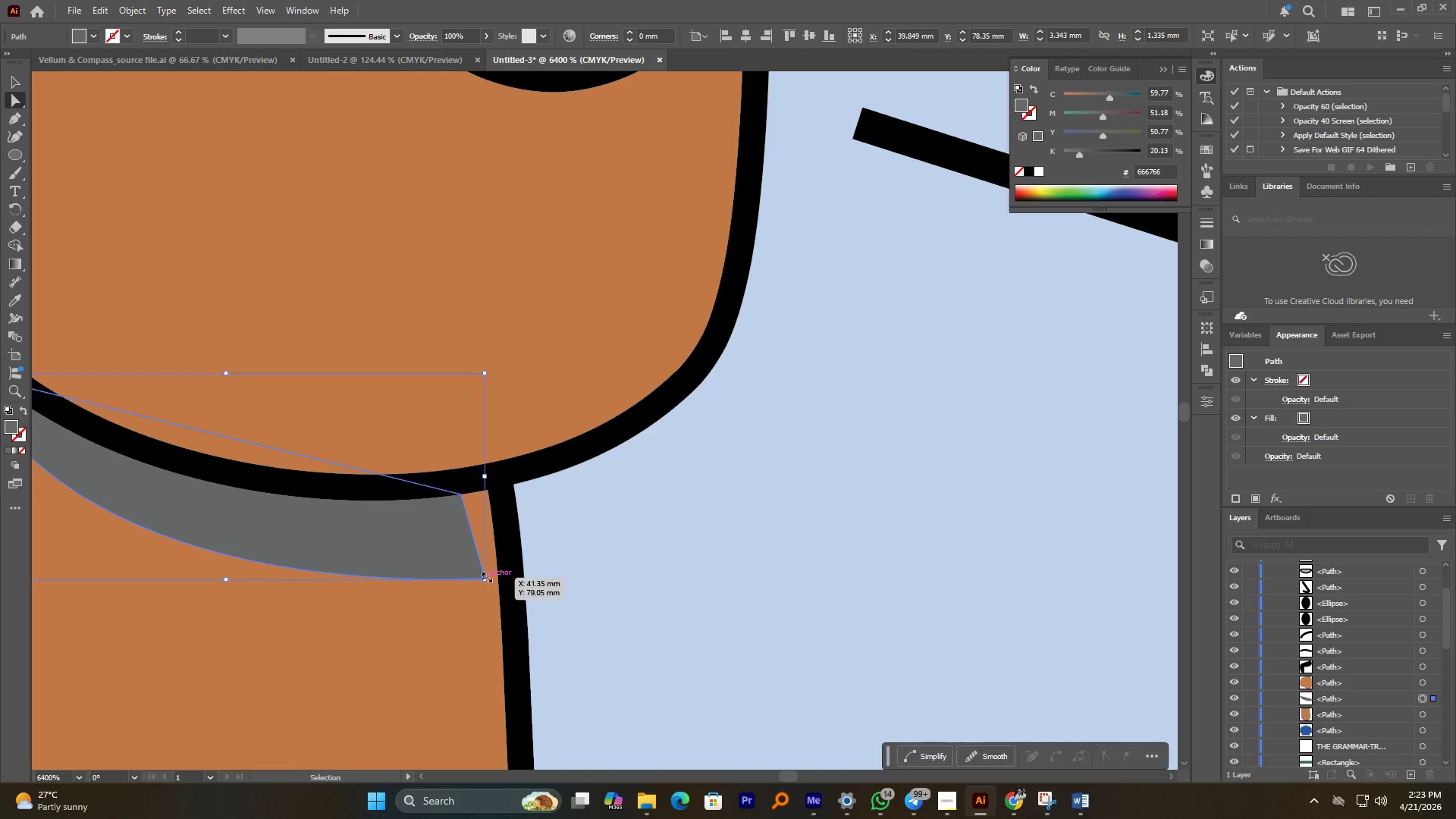 
key(Control+Z)
 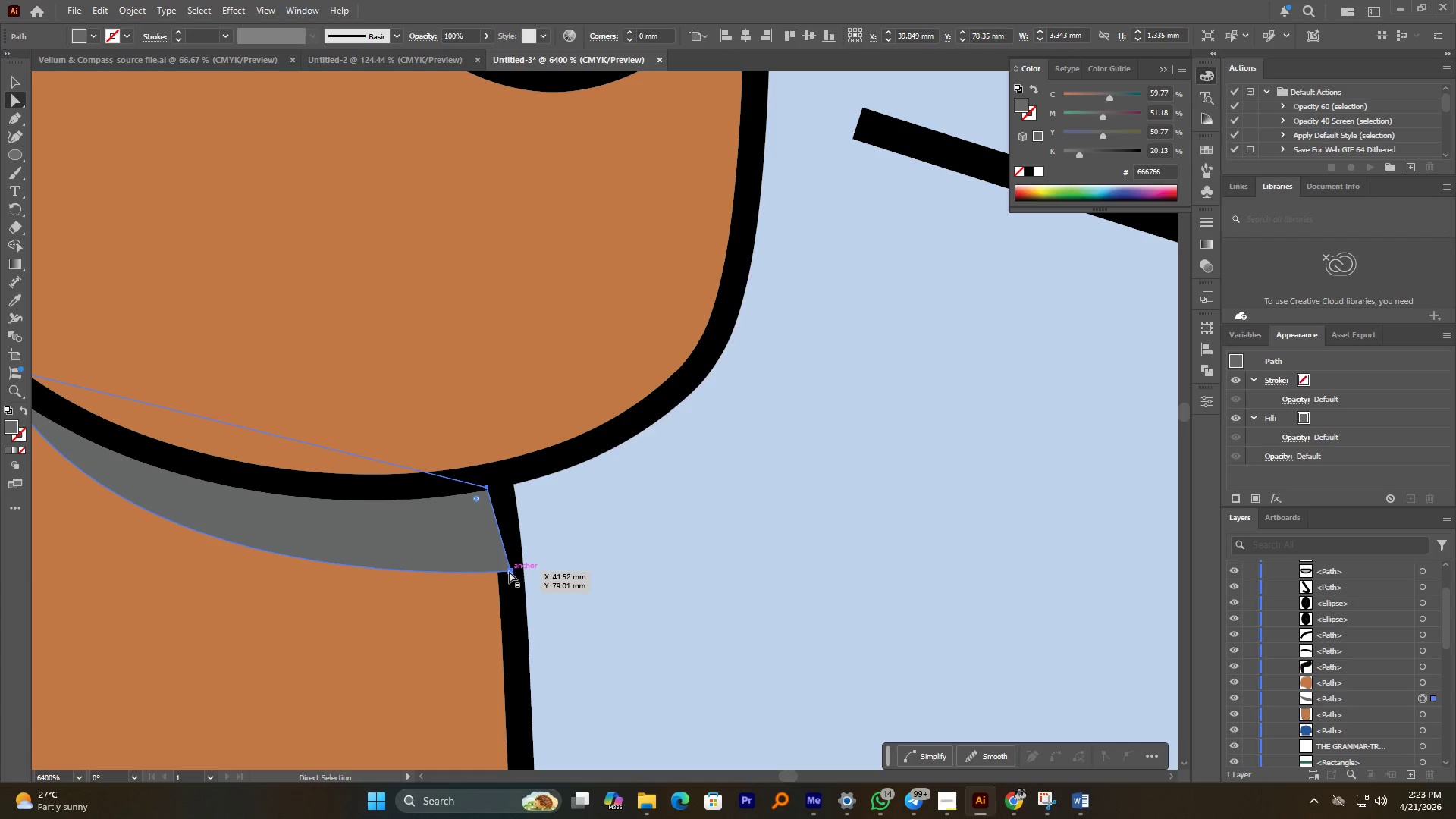 
left_click([509, 572])
 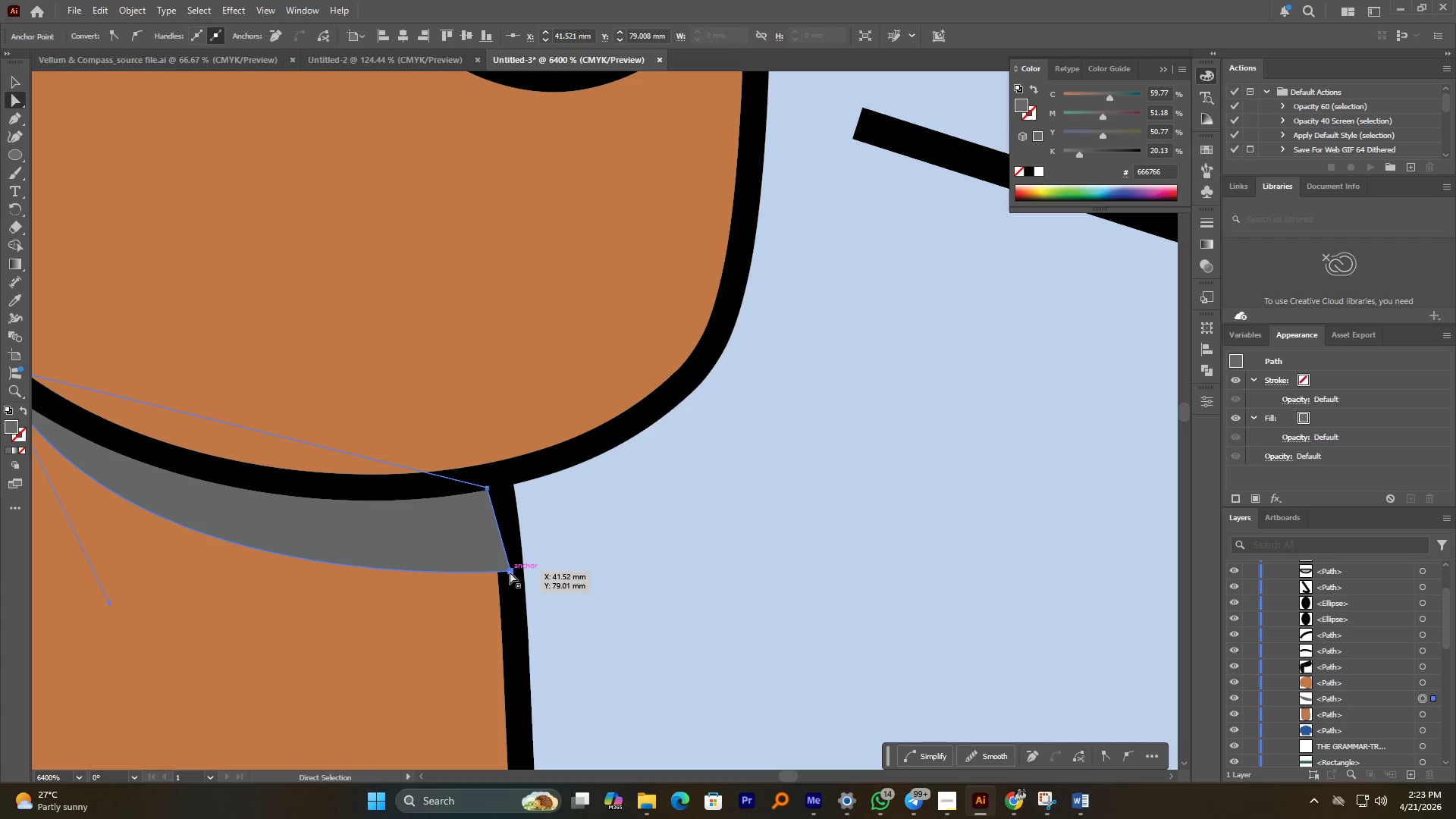 
left_click_drag(start_coordinate=[510, 572], to_coordinate=[498, 572])
 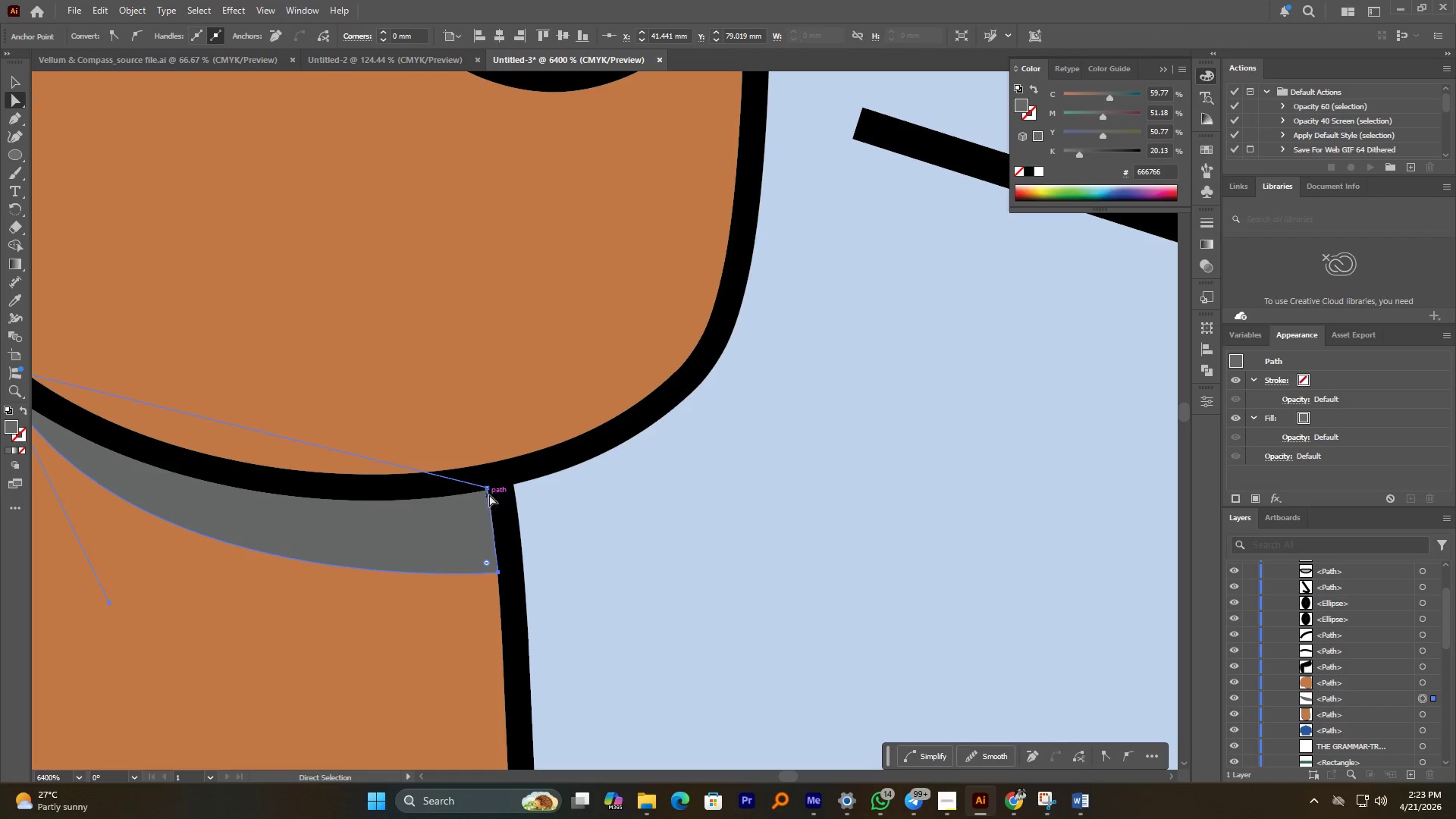 
left_click([487, 492])
 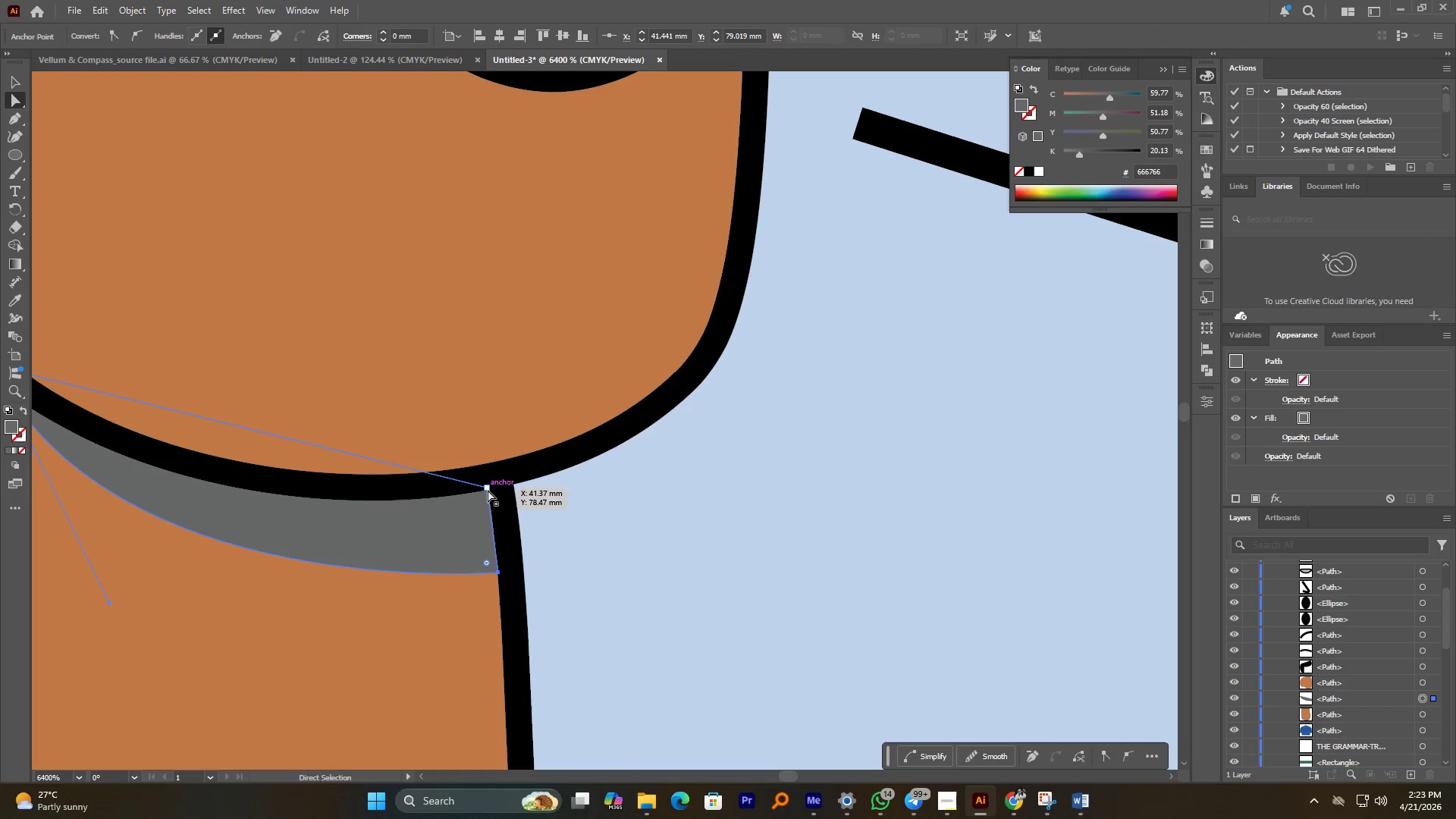 
left_click([488, 490])
 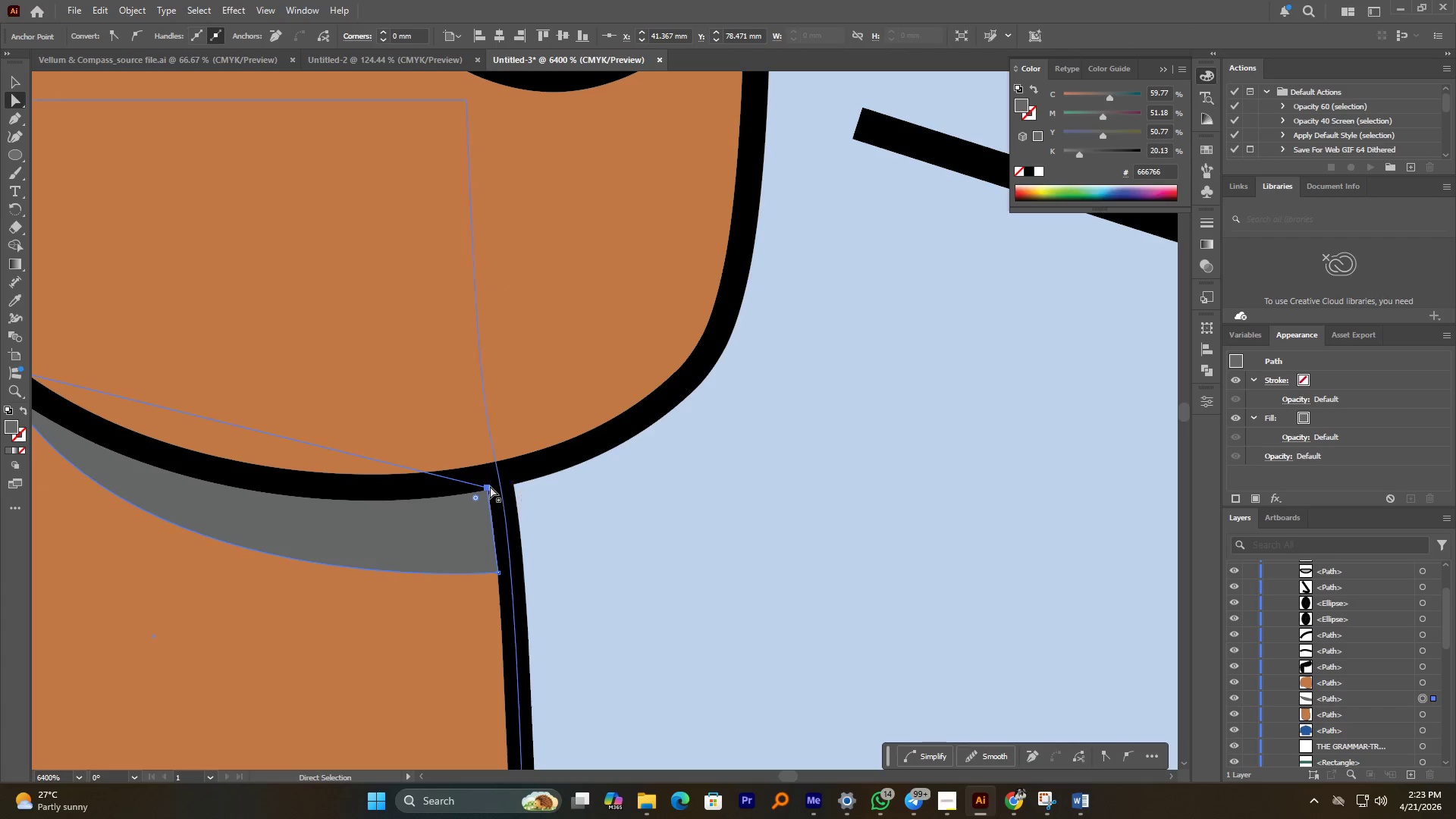 
left_click_drag(start_coordinate=[490, 486], to_coordinate=[495, 488])
 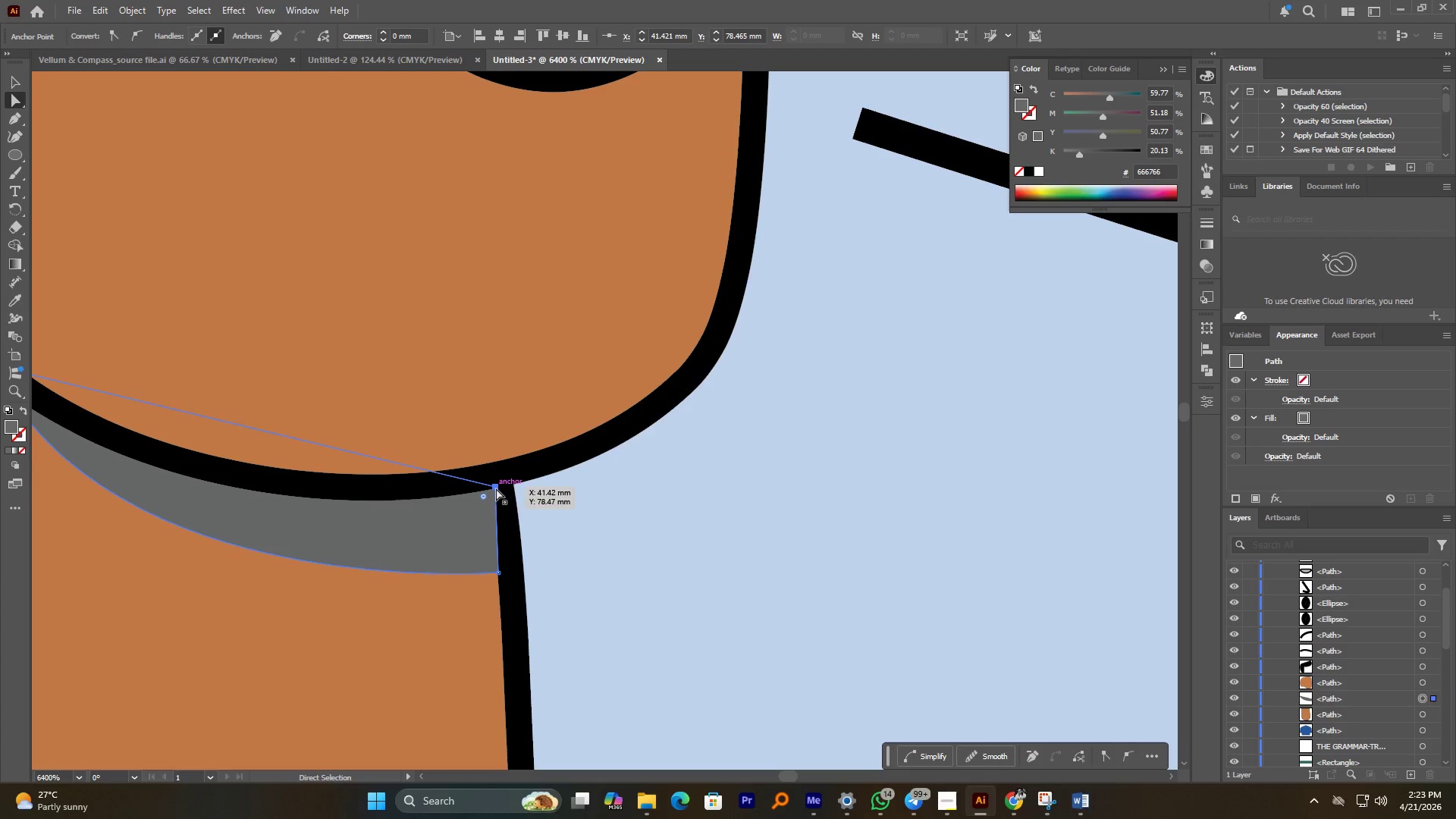 
left_click_drag(start_coordinate=[496, 488], to_coordinate=[491, 492])
 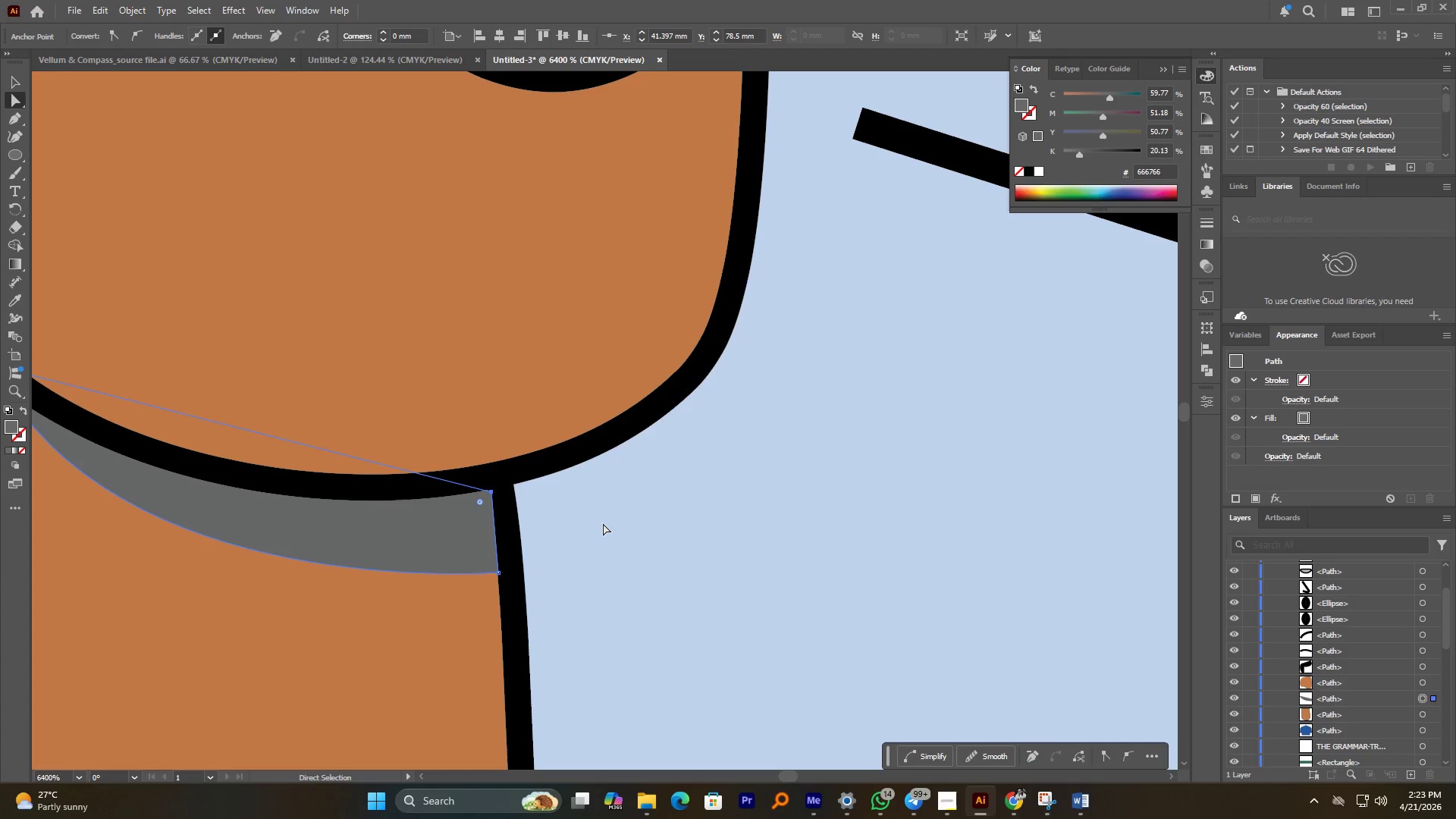 
left_click([603, 523])
 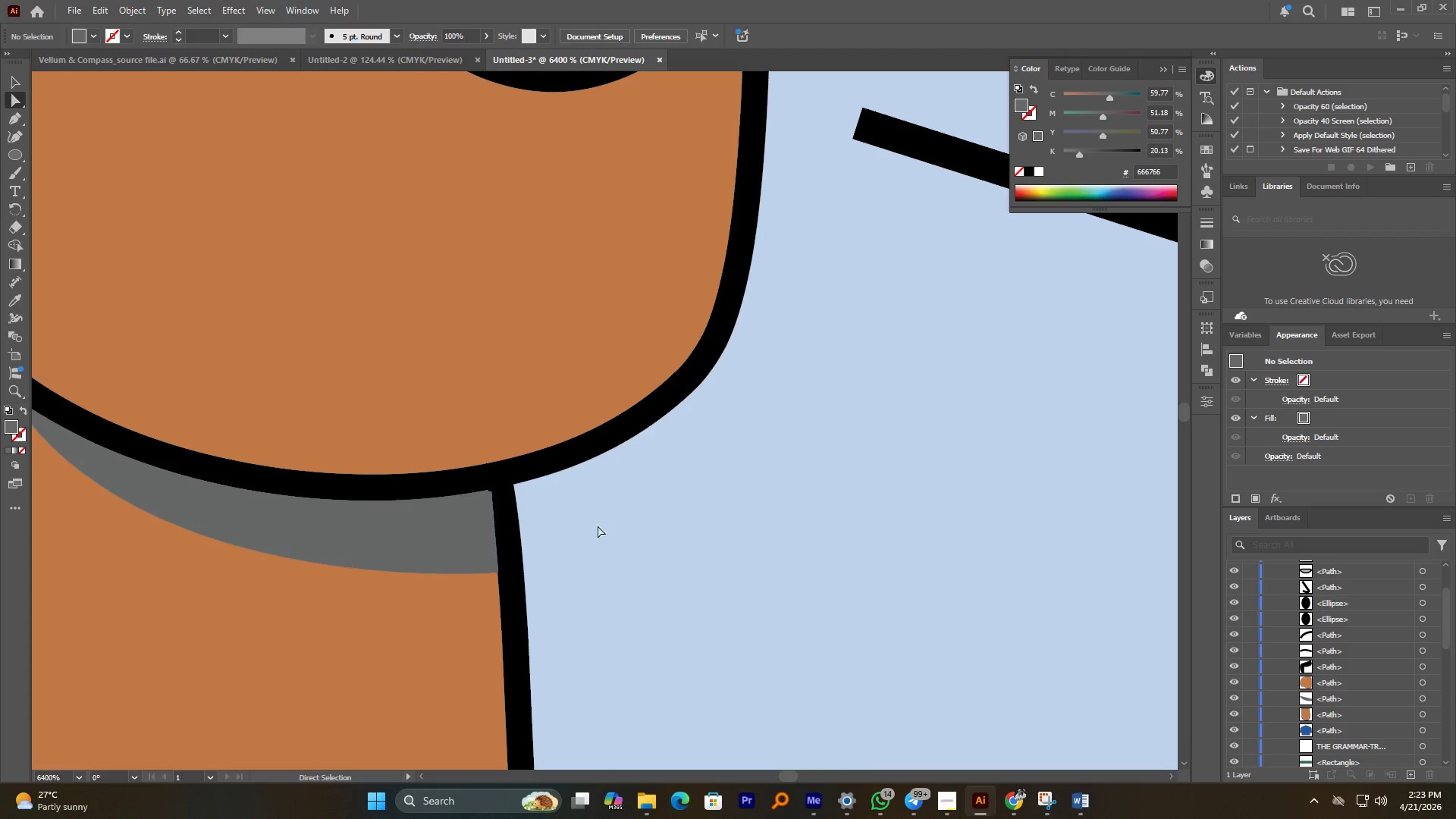 
hold_key(key=AltLeft, duration=2.53)
scroll: coordinate [583, 533], scroll_direction: down, amount: 6.0
 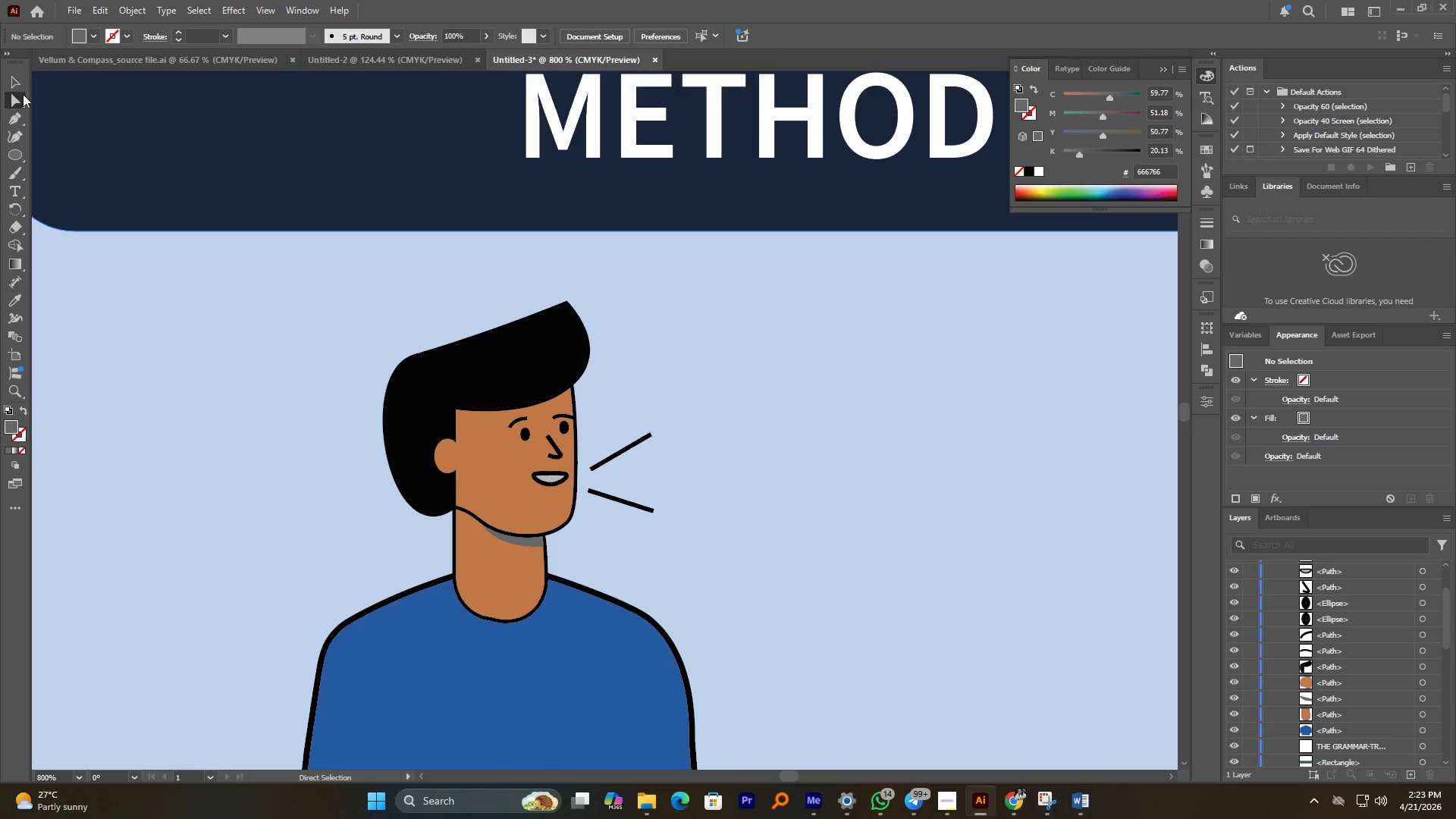 
left_click([14, 79])
 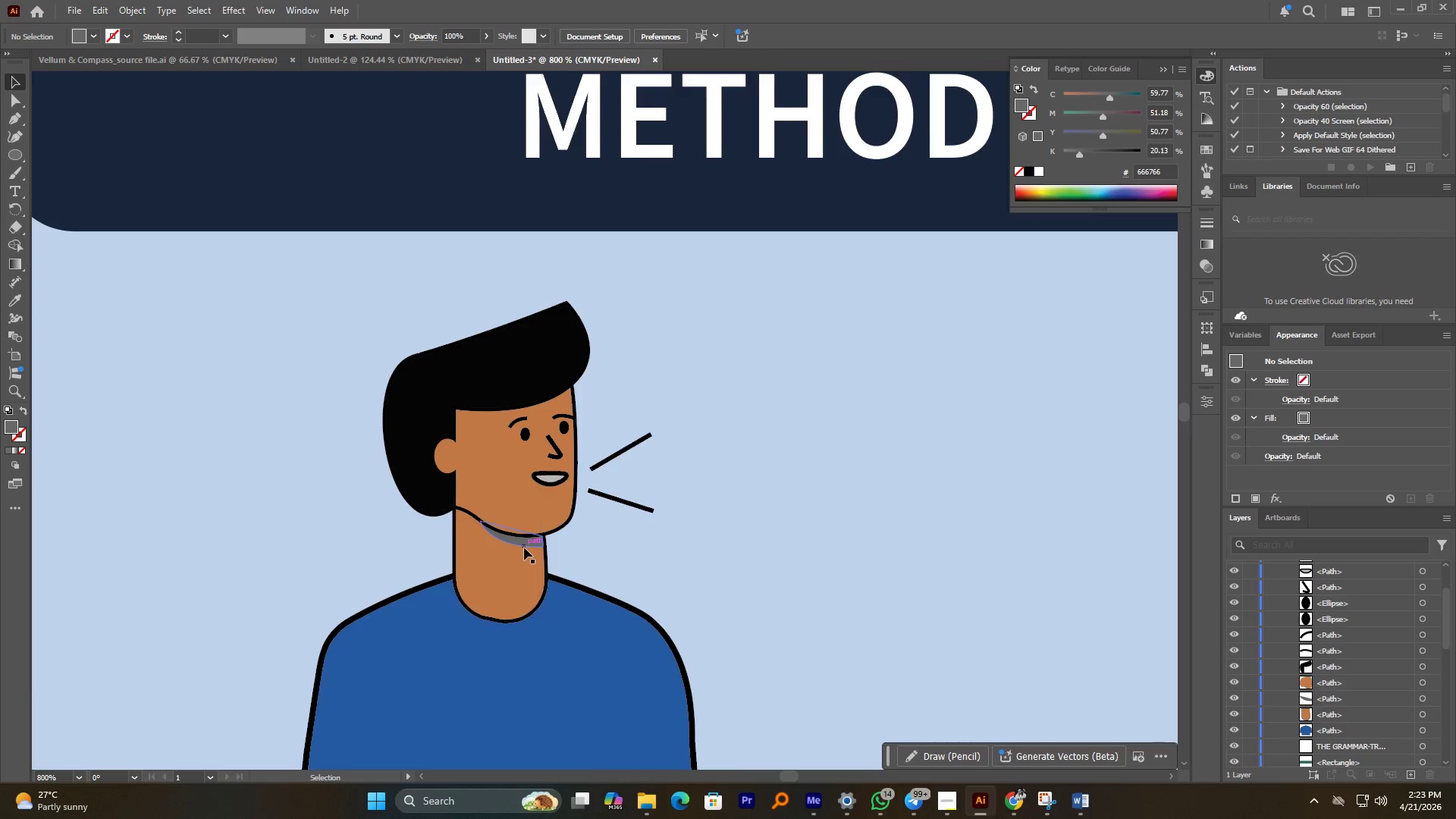 
left_click([523, 541])
 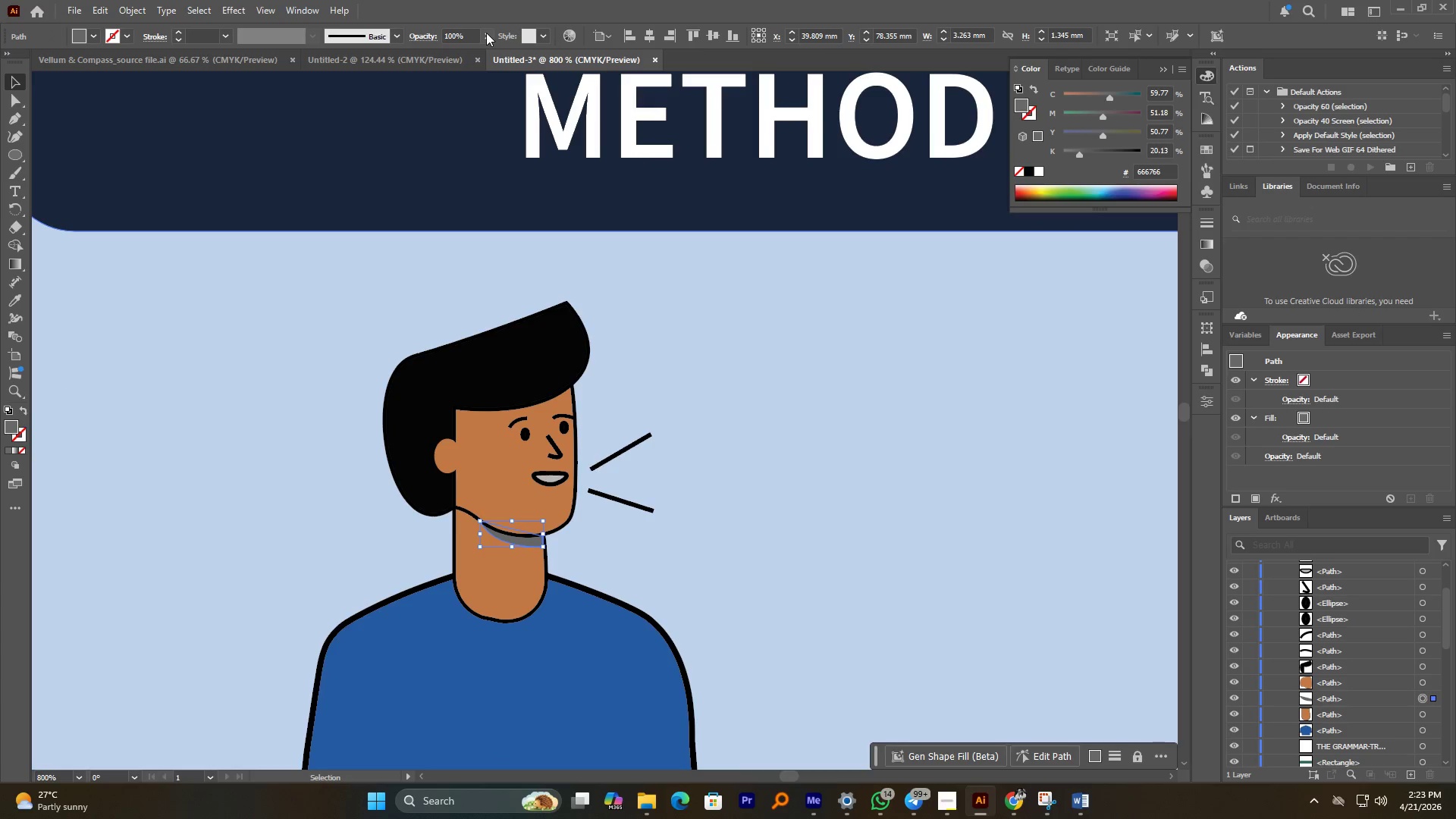 
double_click([453, 51])
 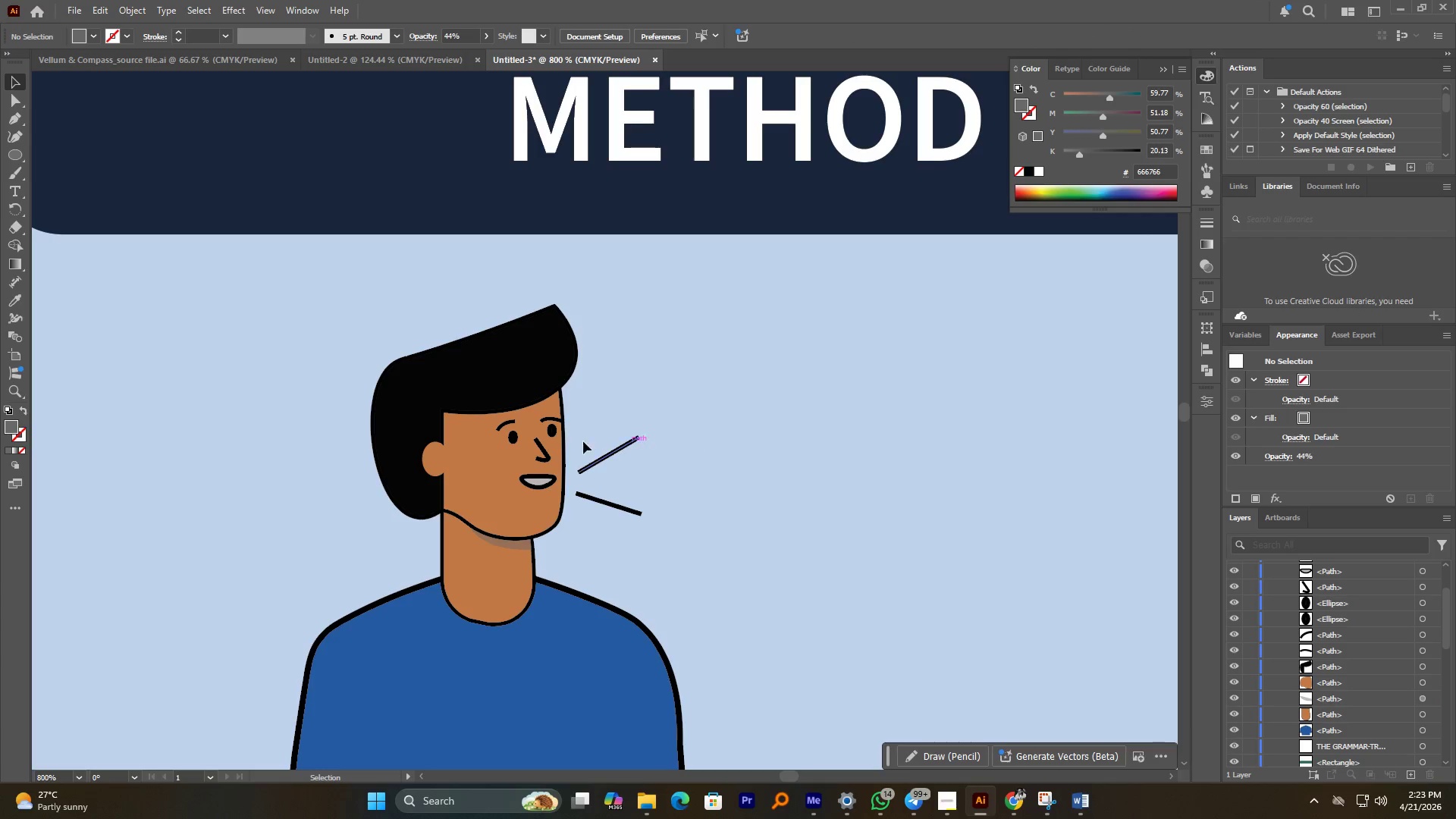 
wait(5.06)
 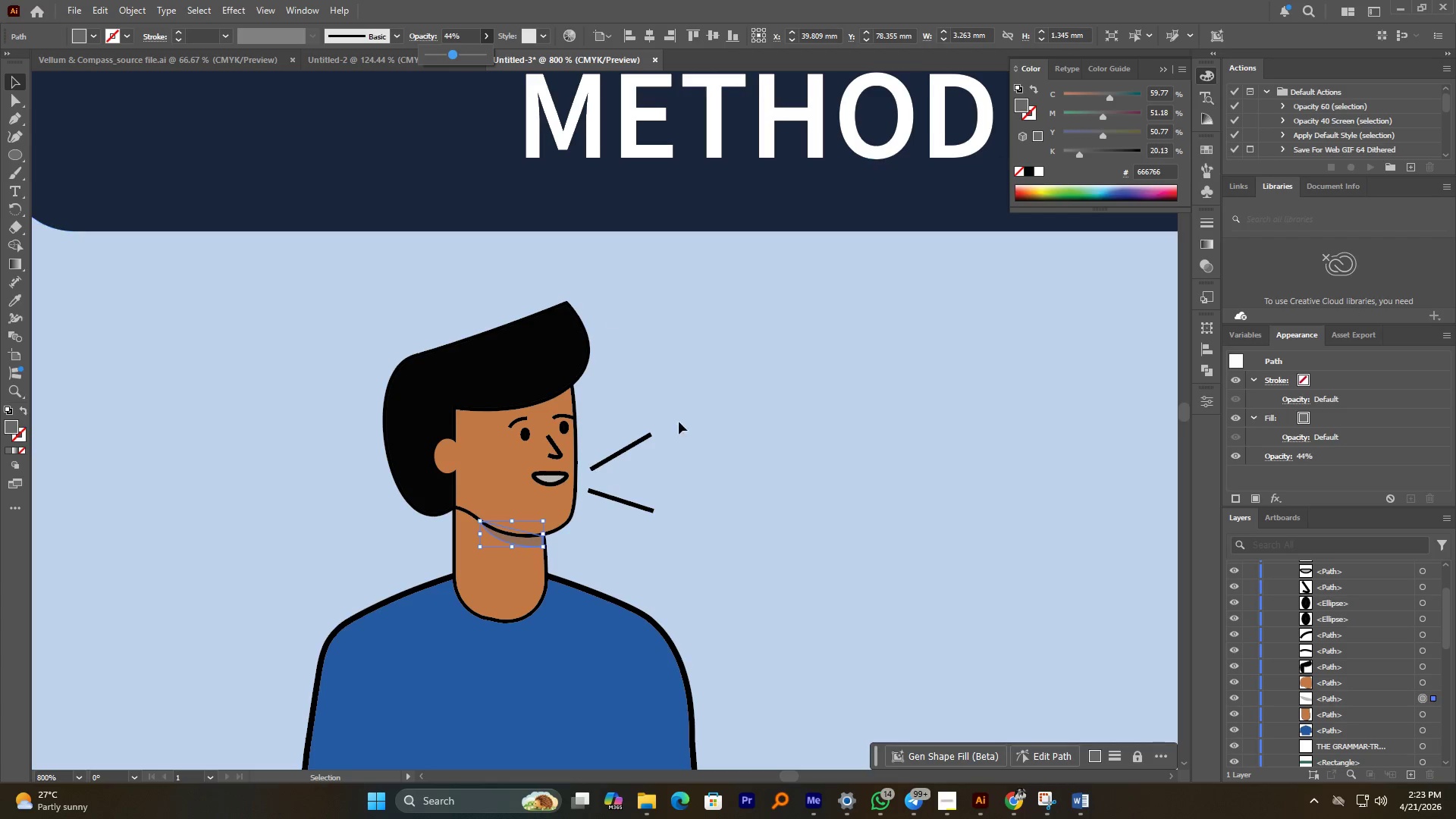 
left_click([510, 544])
 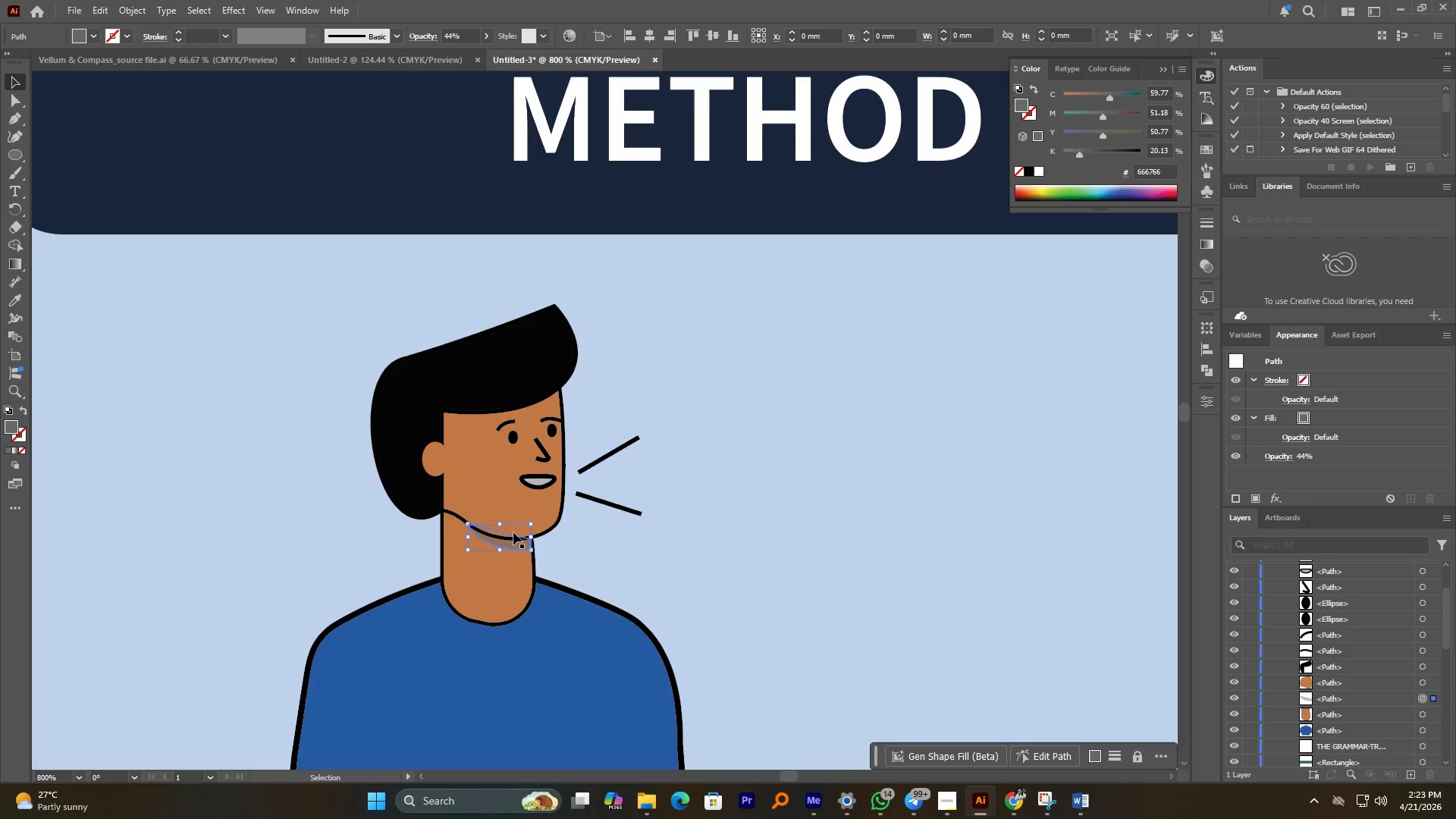 
hold_key(key=AltLeft, duration=0.34)
 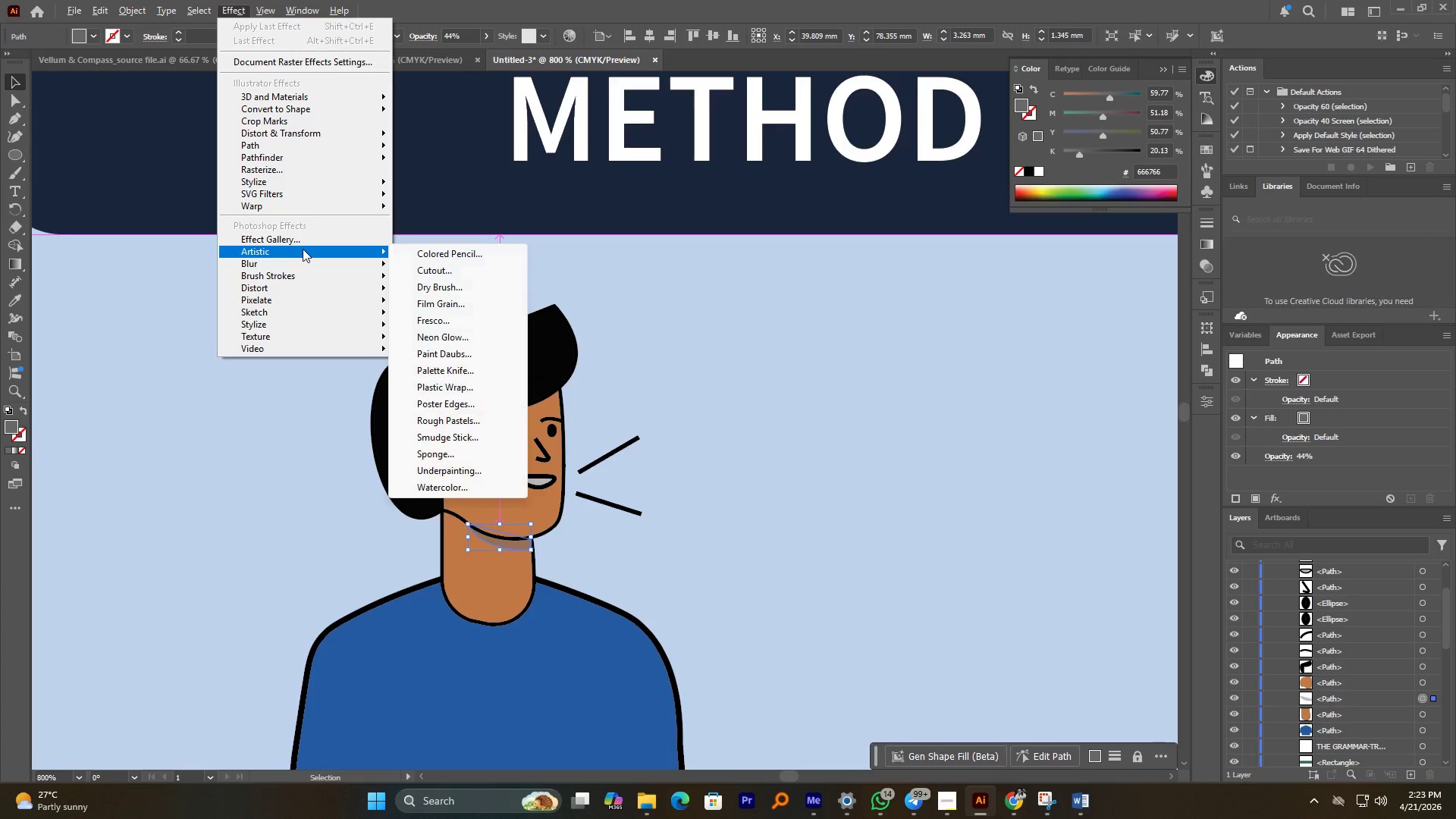 
left_click([298, 259])
 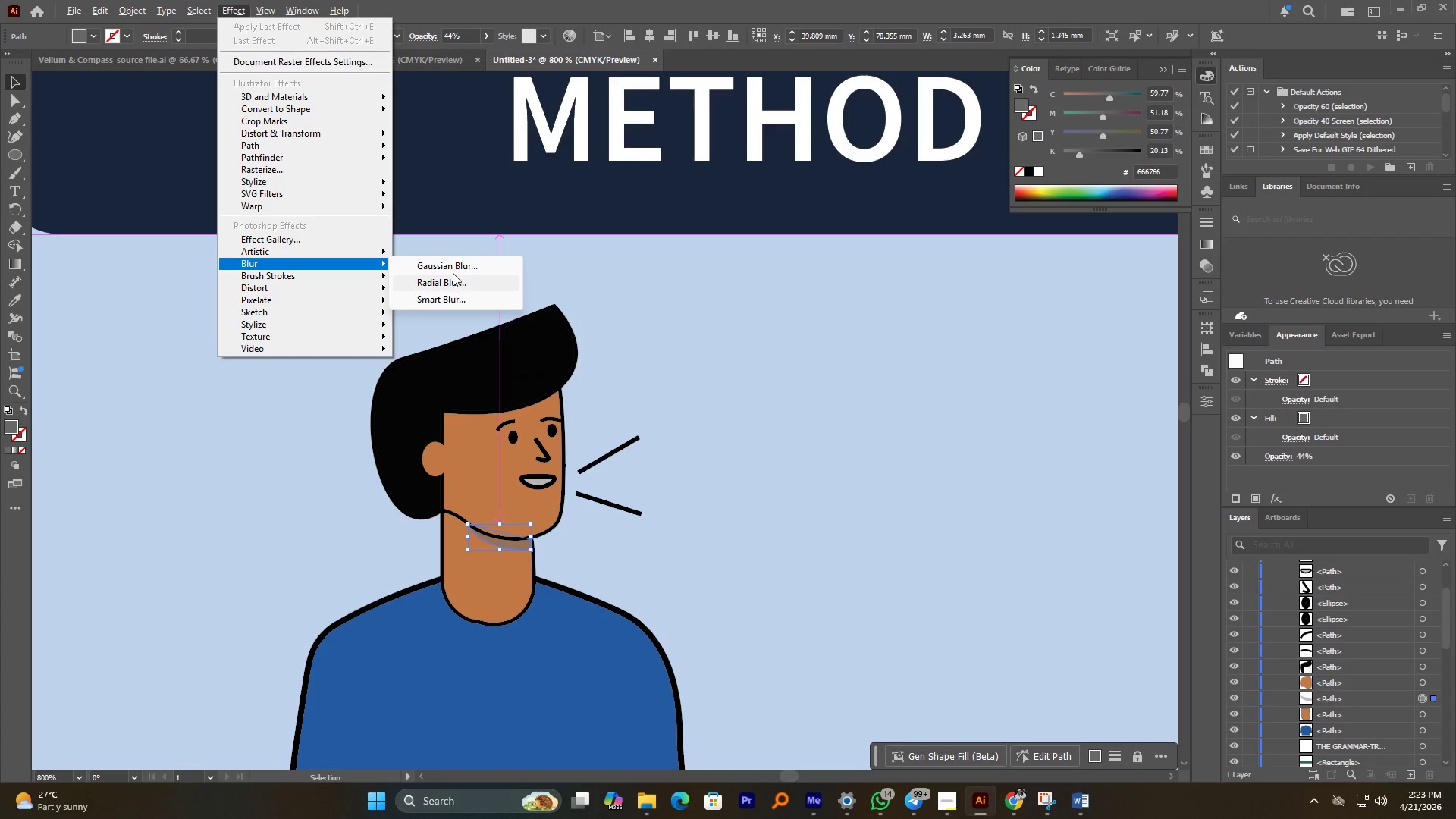 
left_click([453, 268])
 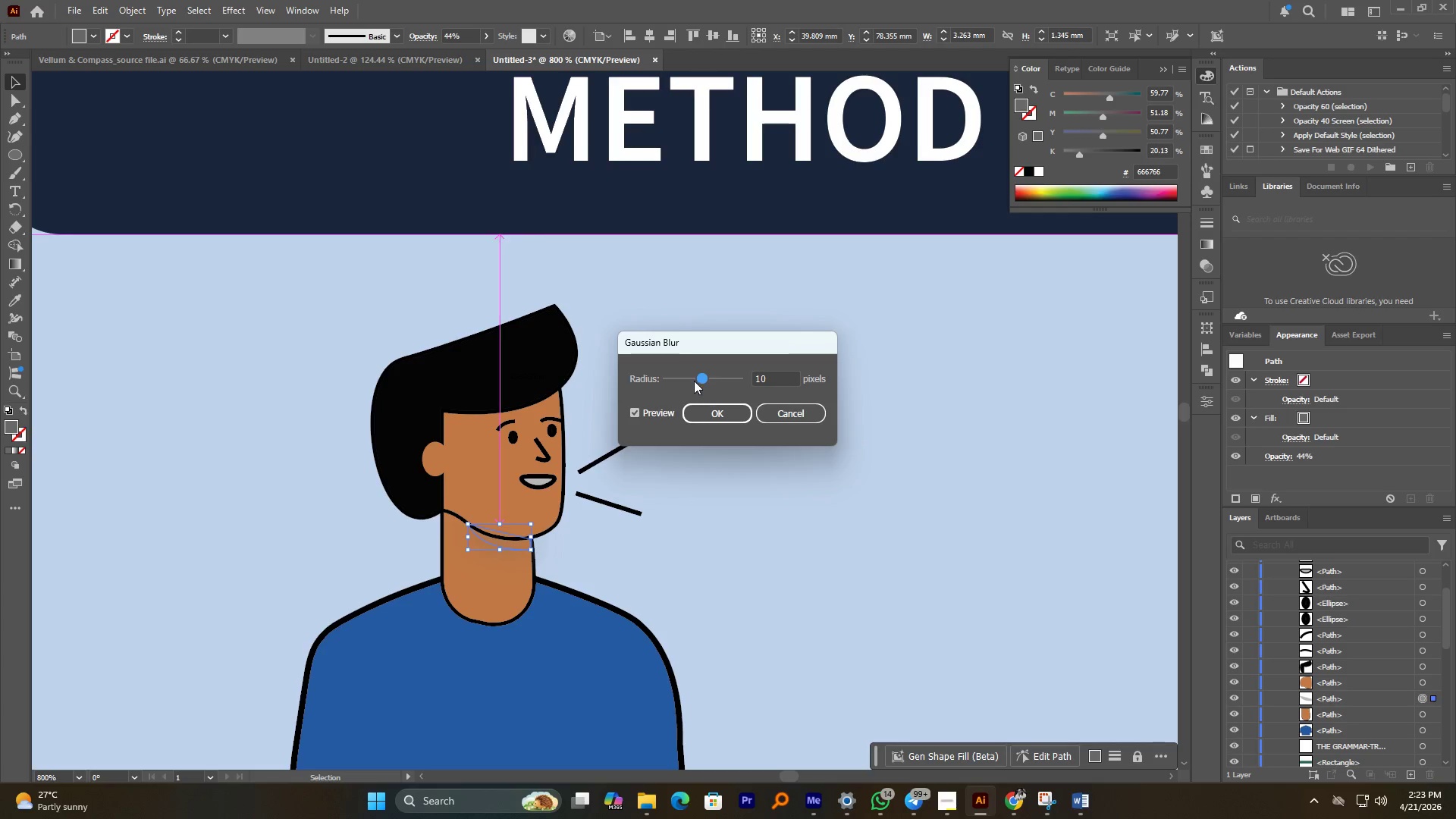 
double_click([683, 378])
 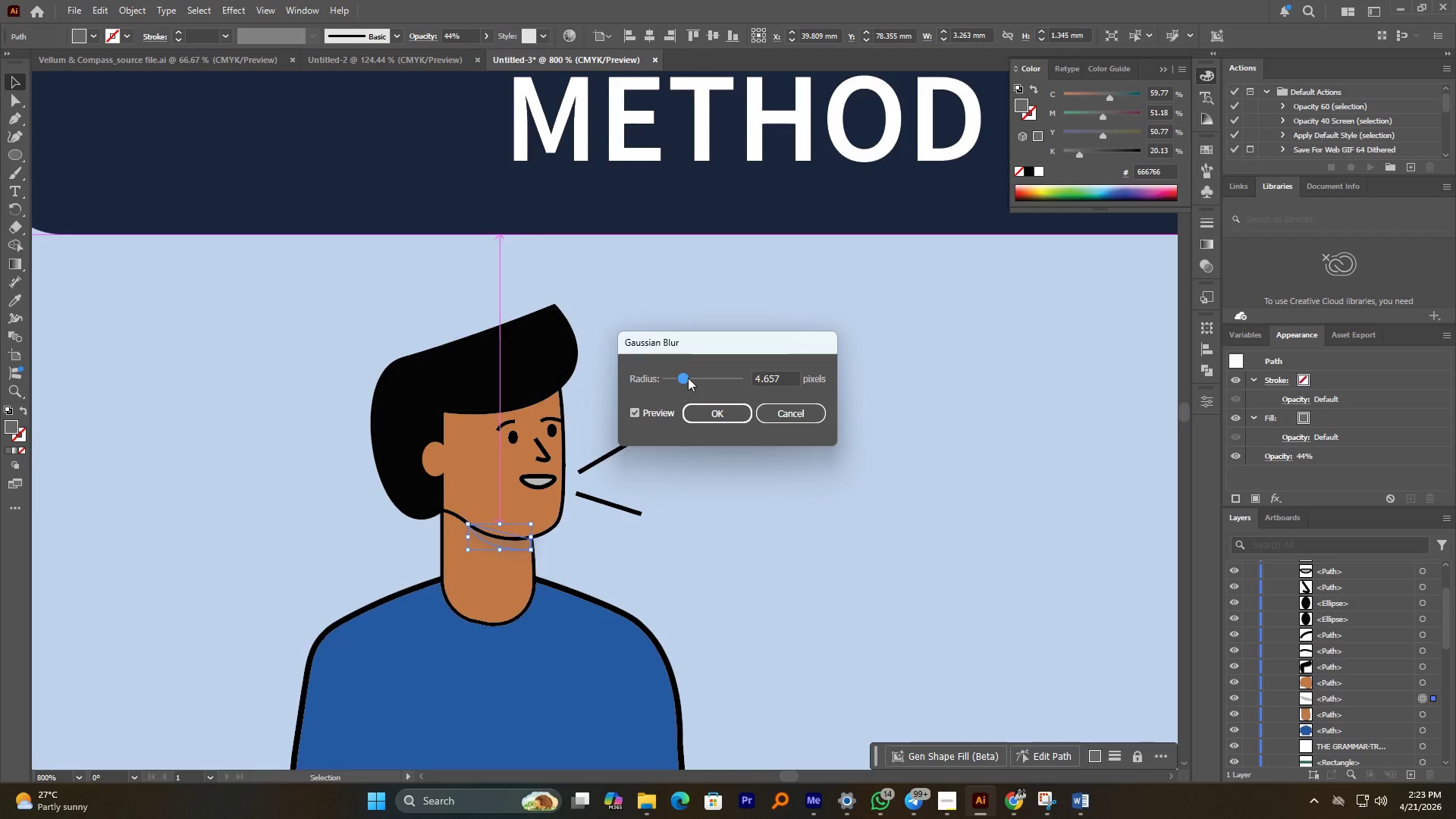 
left_click([688, 378])
 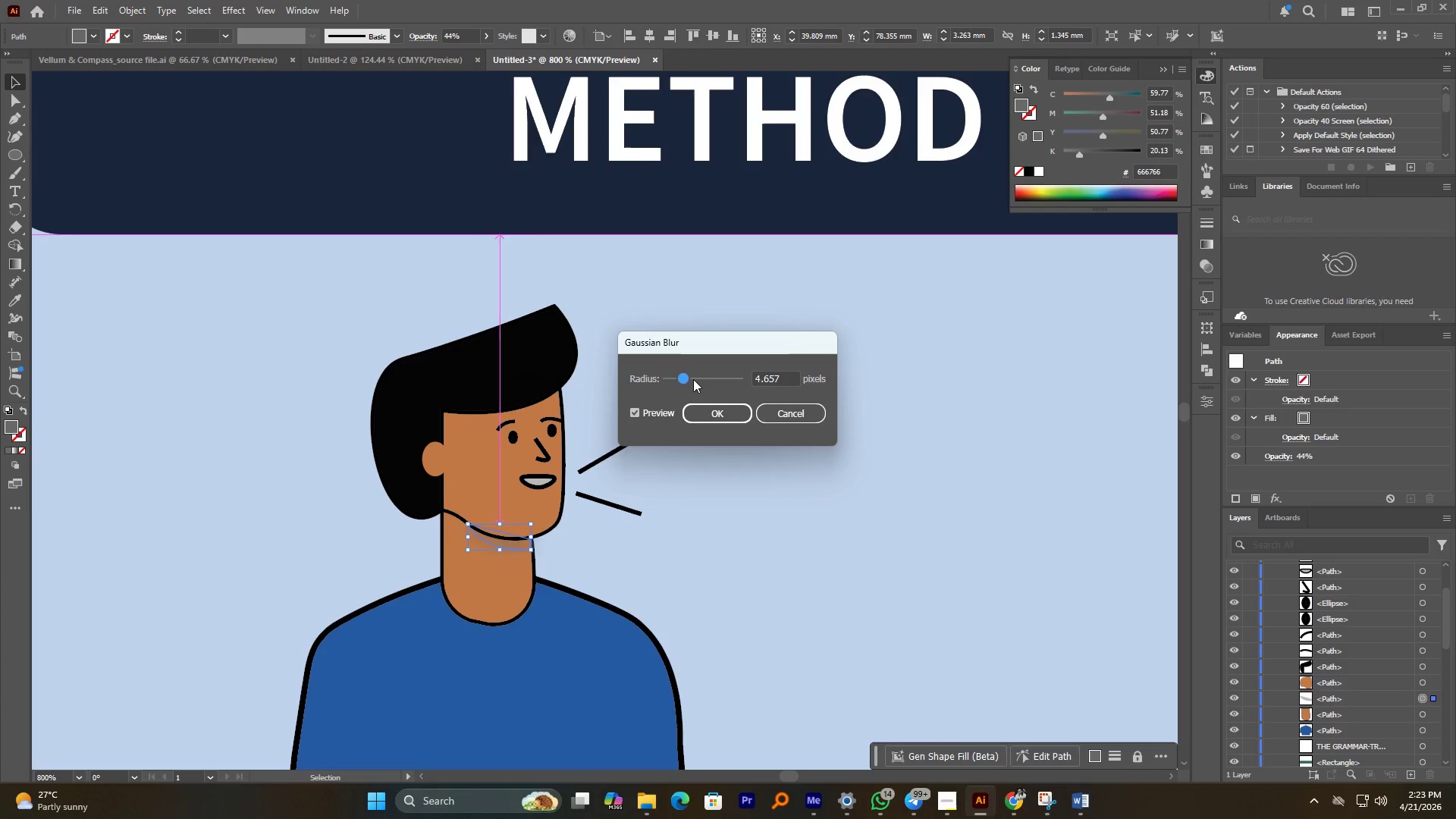 
left_click([693, 379])
 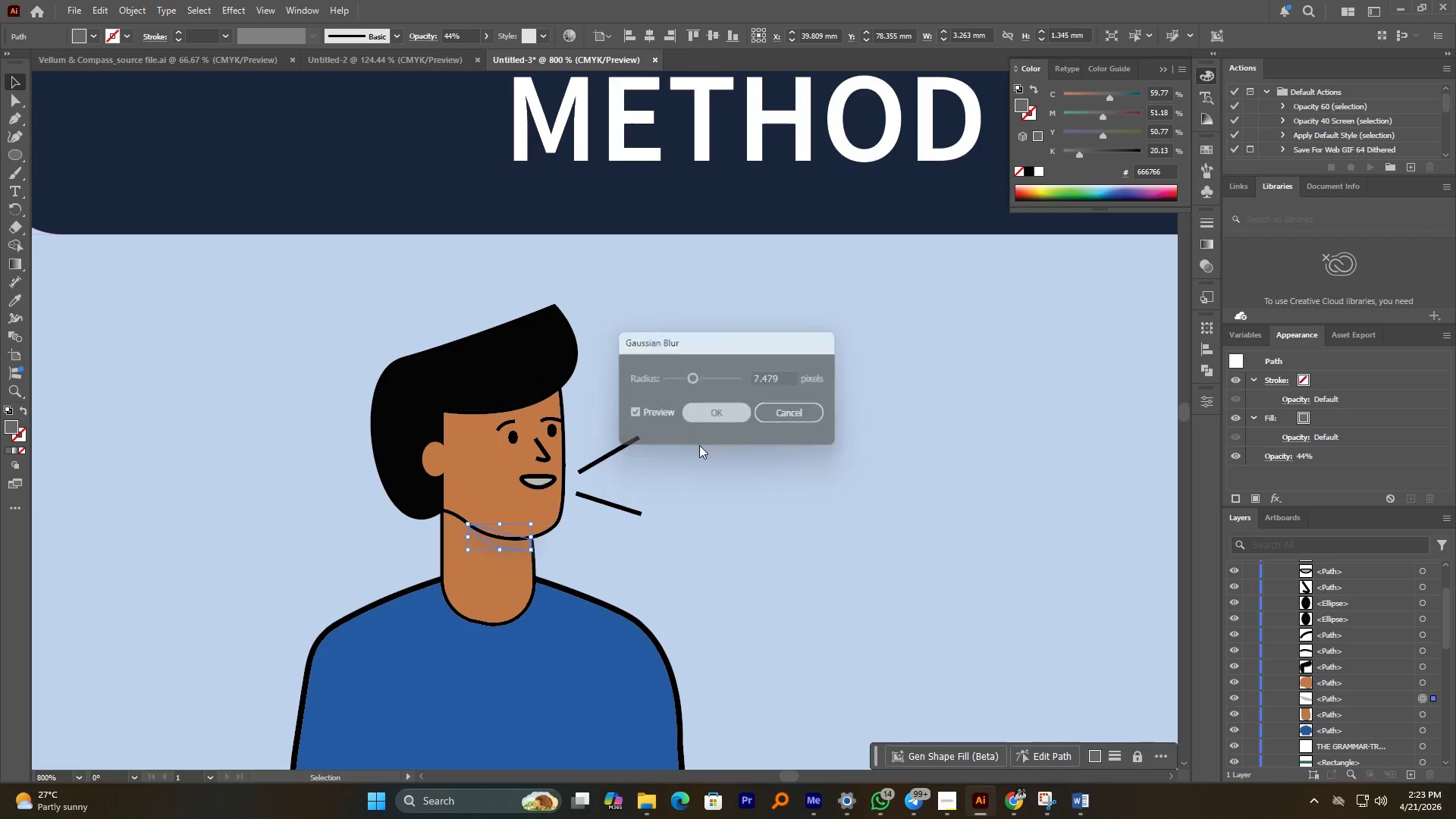 
double_click([684, 486])
 